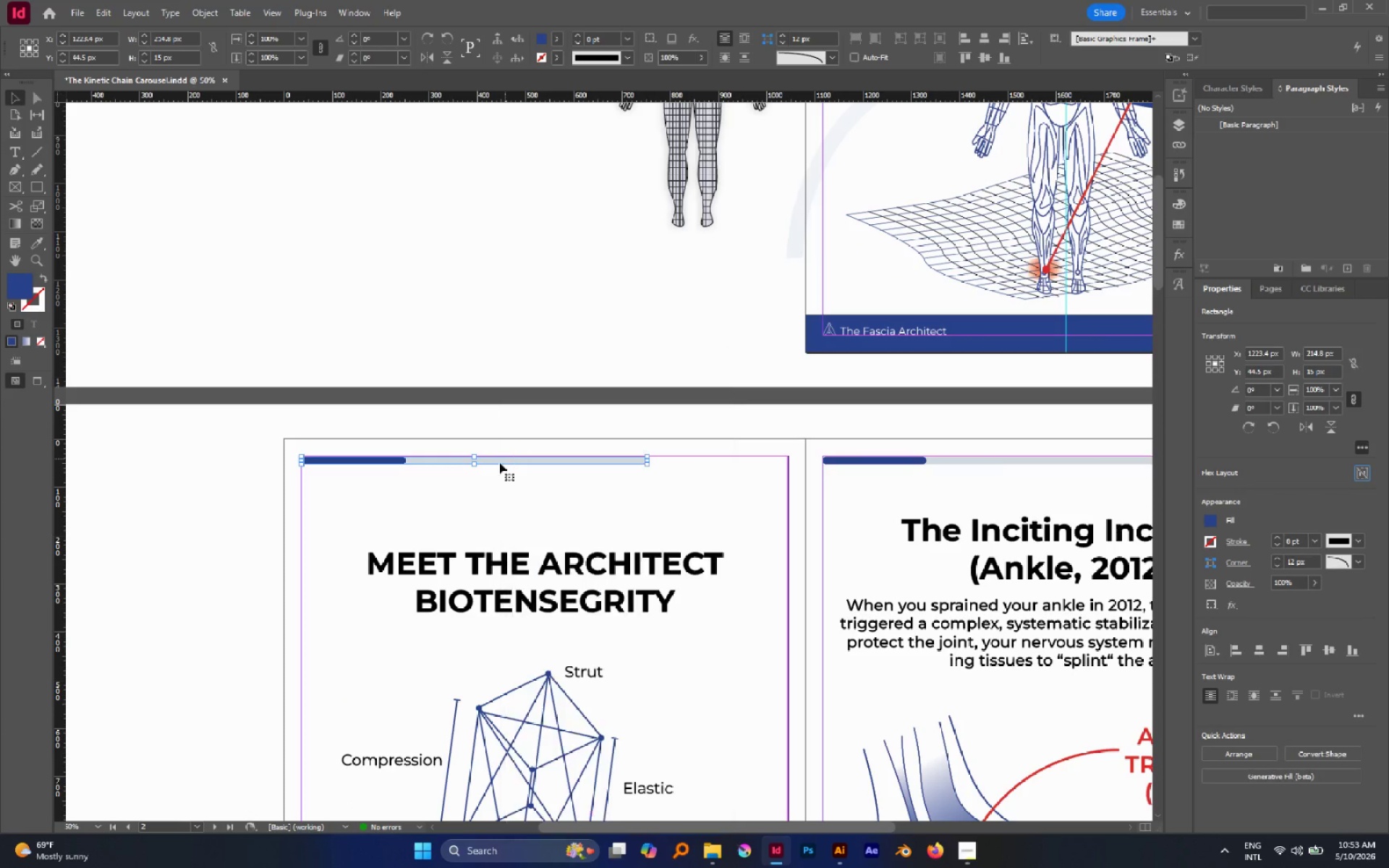 
double_click([499, 462])
 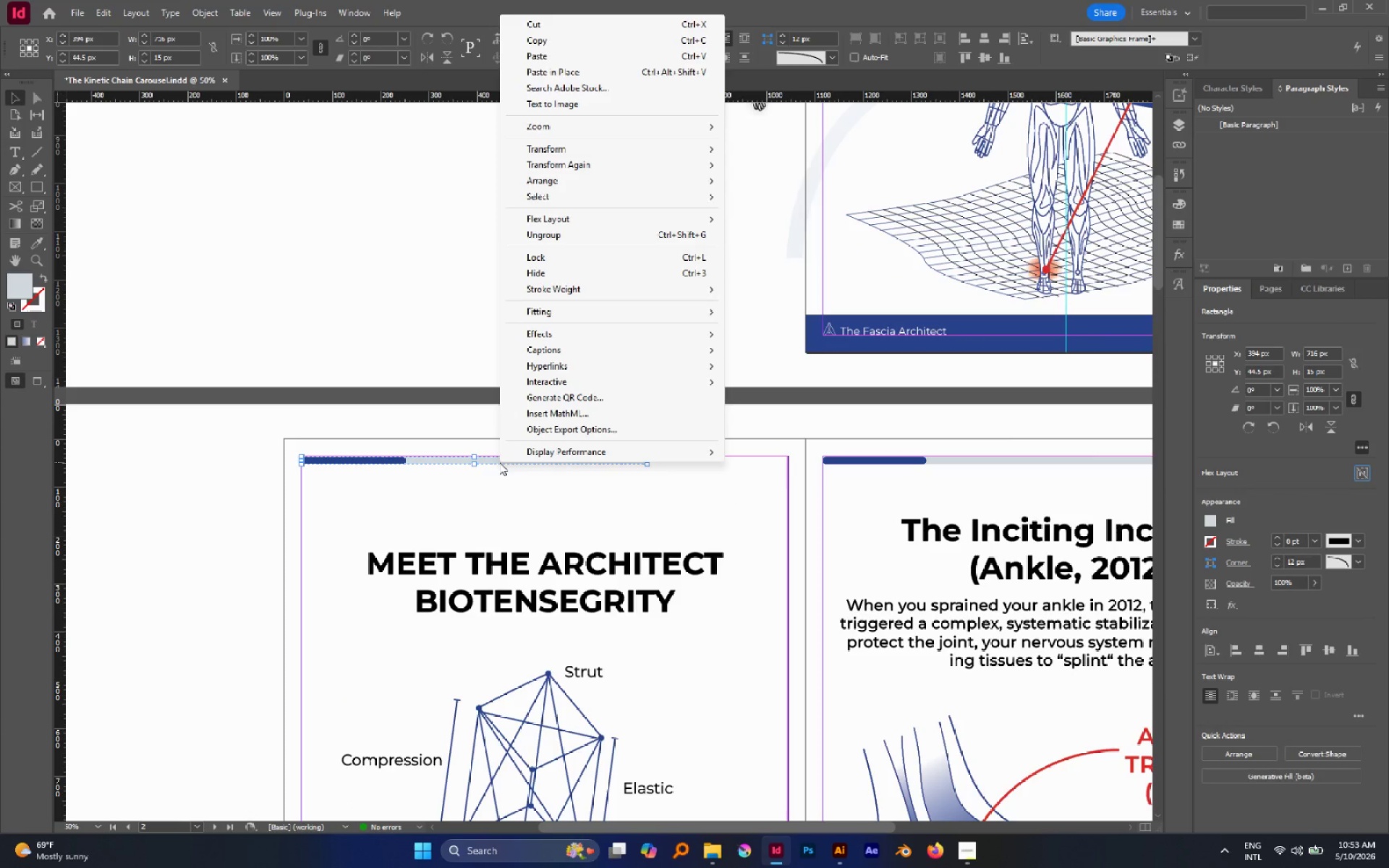 
right_click([499, 462])
 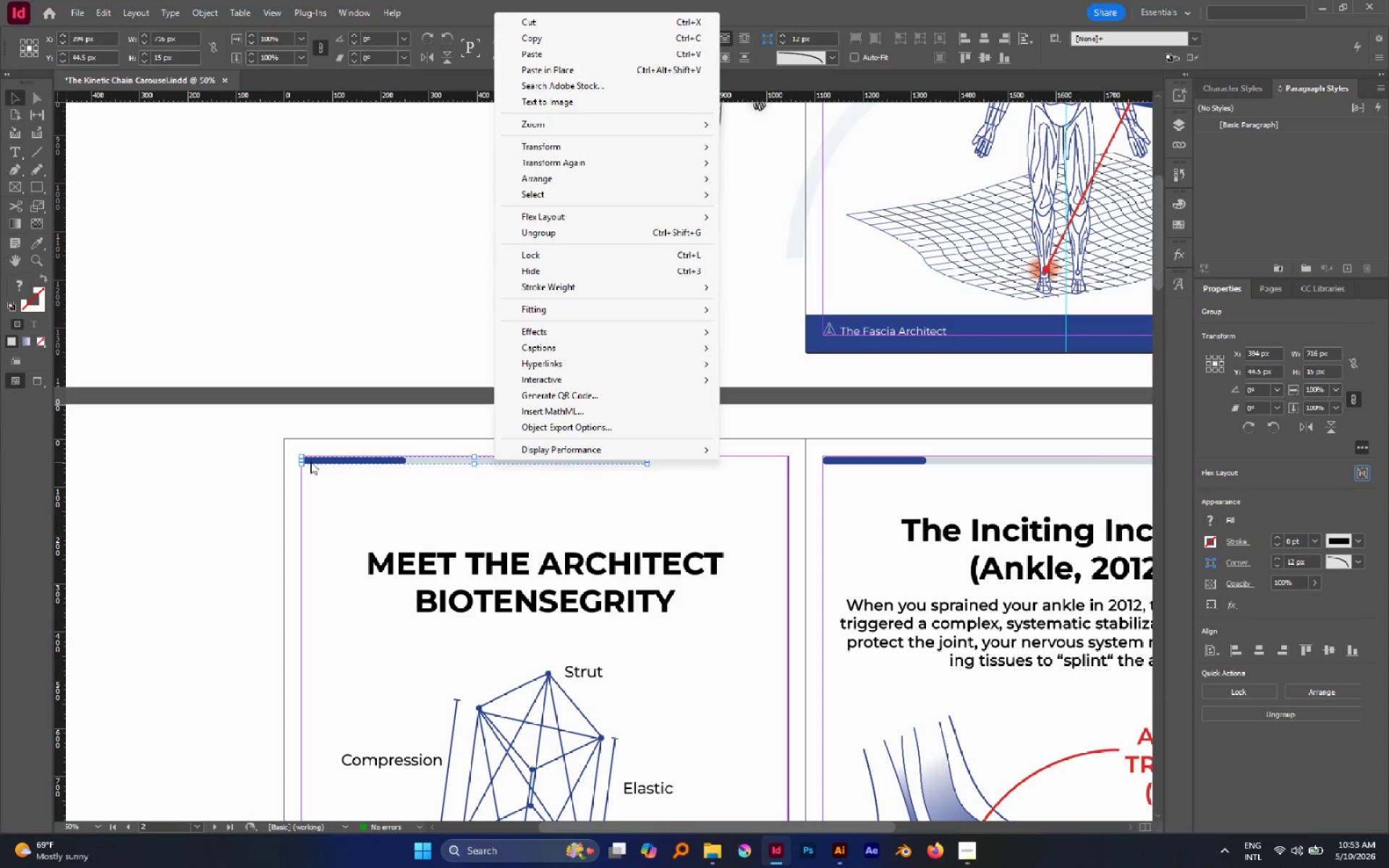 
double_click([338, 461])
 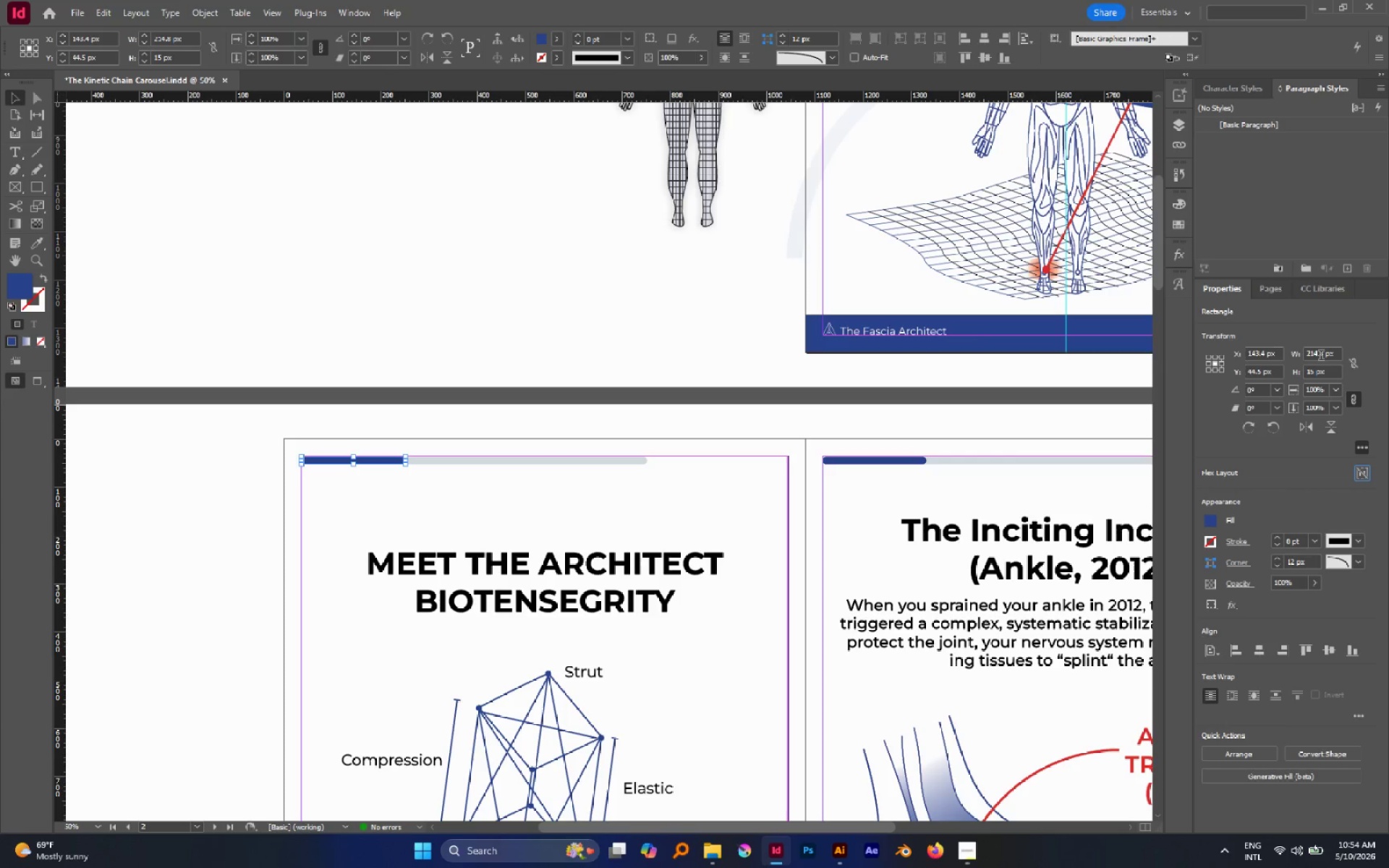 
left_click_drag(start_coordinate=[1322, 355], to_coordinate=[1252, 354])
 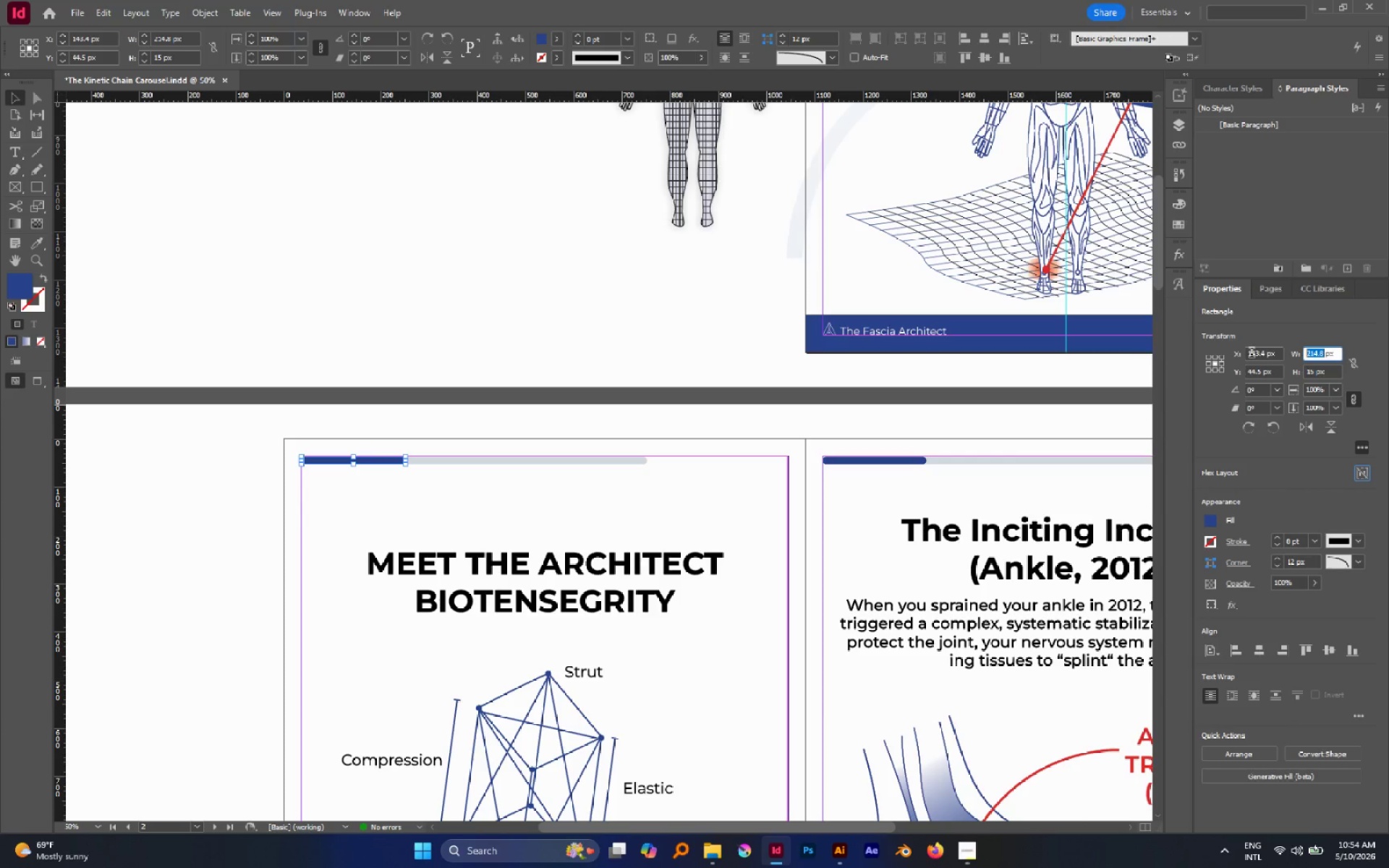 
right_click([1252, 354])
 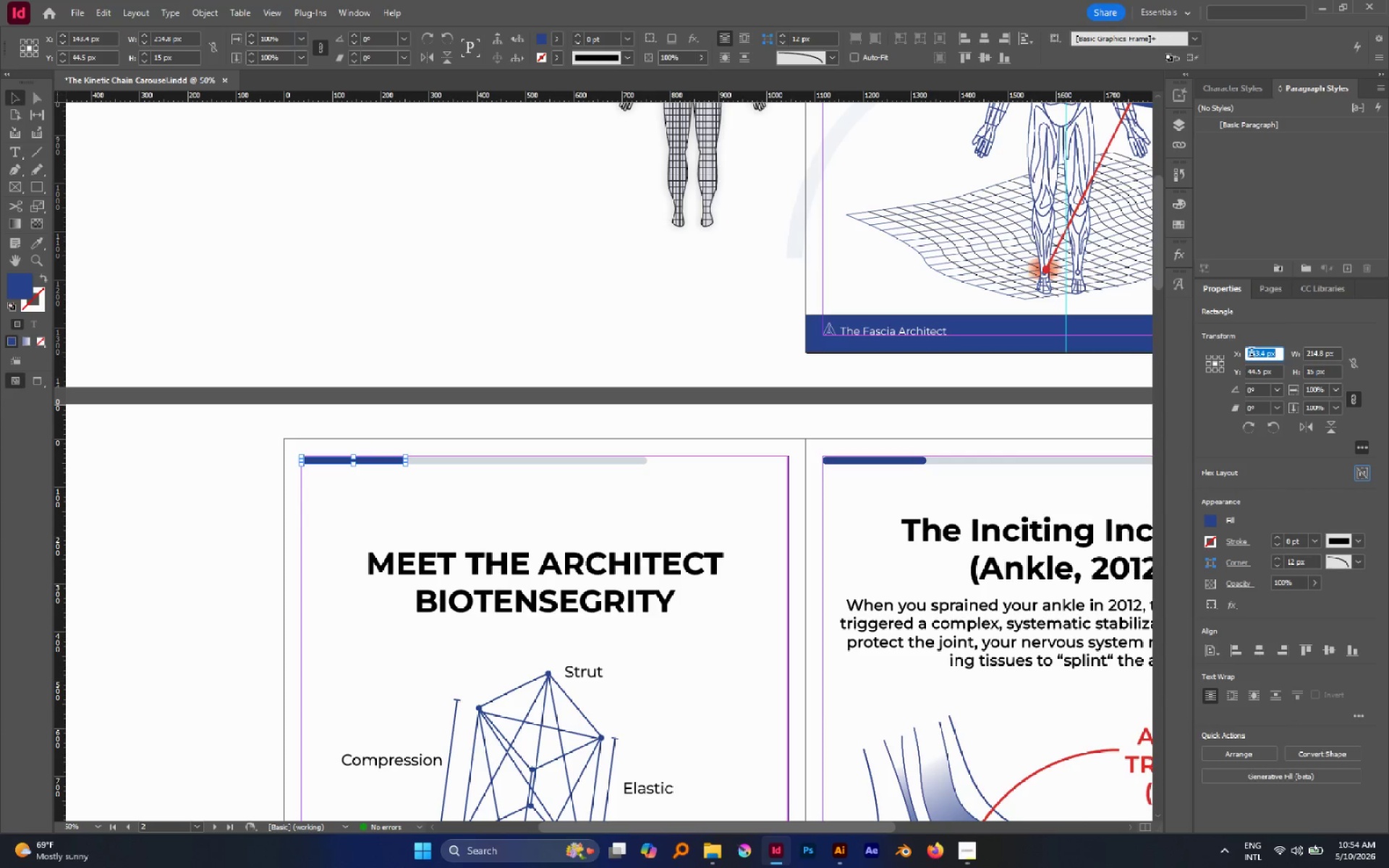 
double_click([1252, 354])
 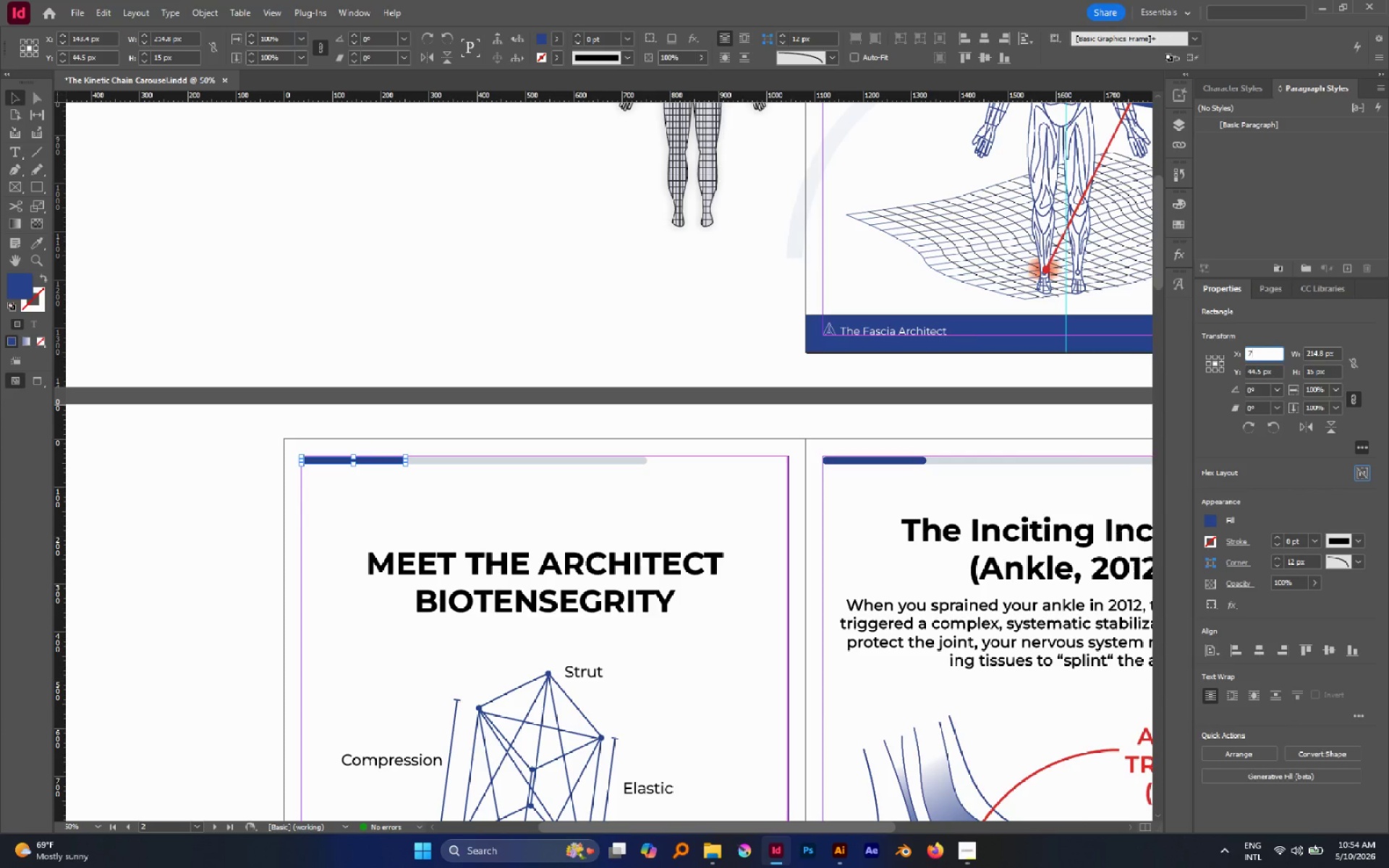 
right_click([1252, 354])
 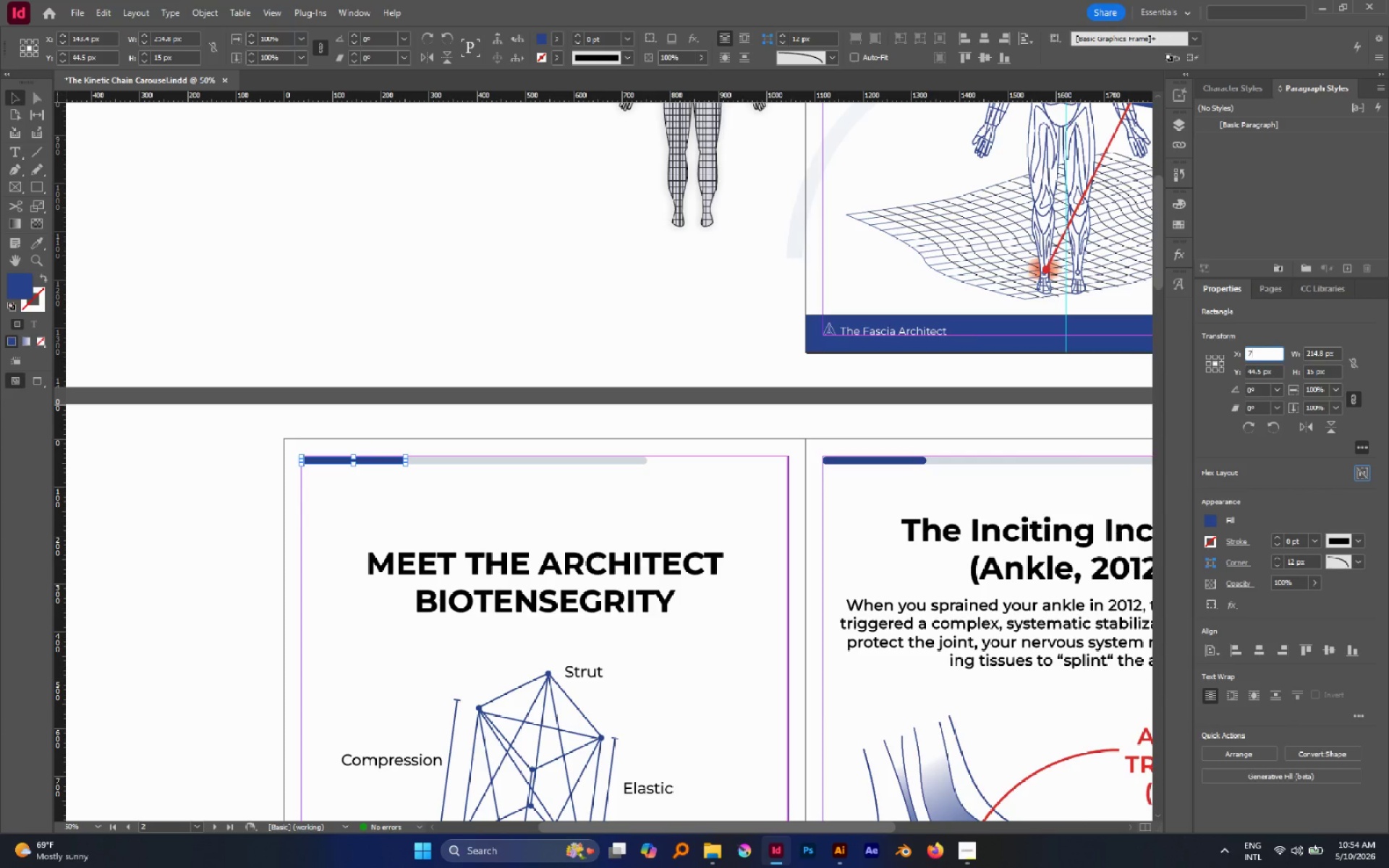 
type(71.6)
 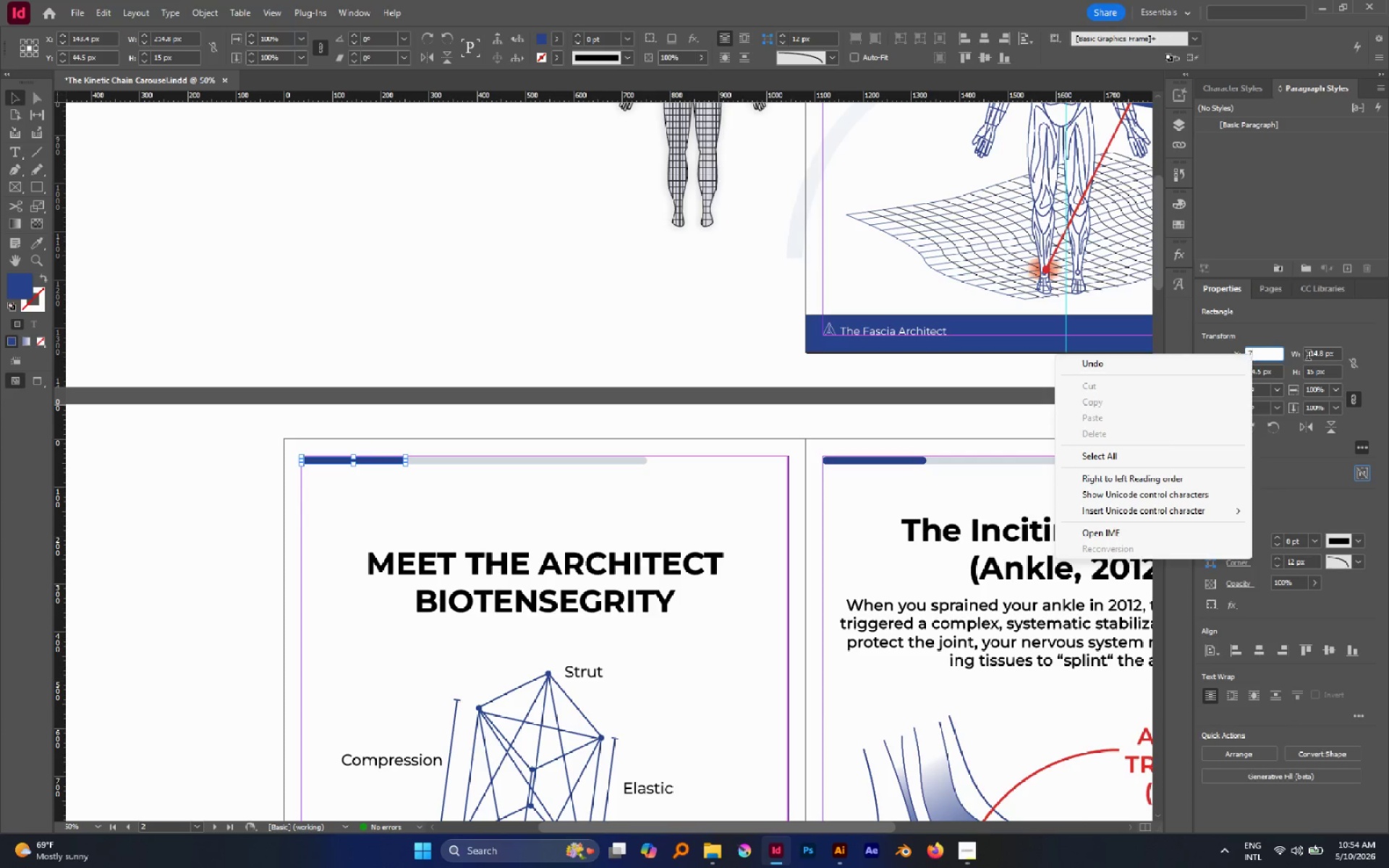 
left_click([1290, 353])
 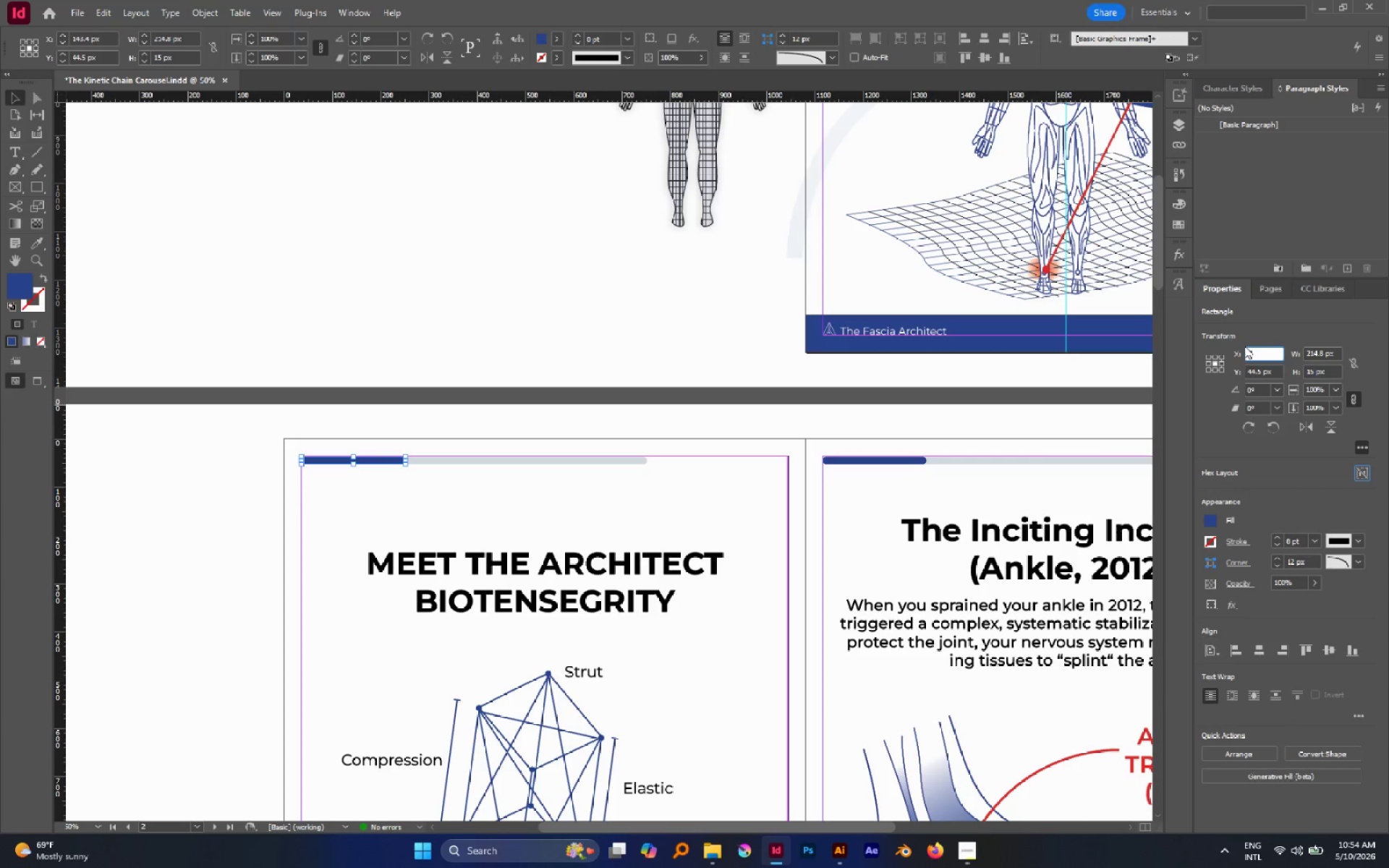 
type(1.6*2)
 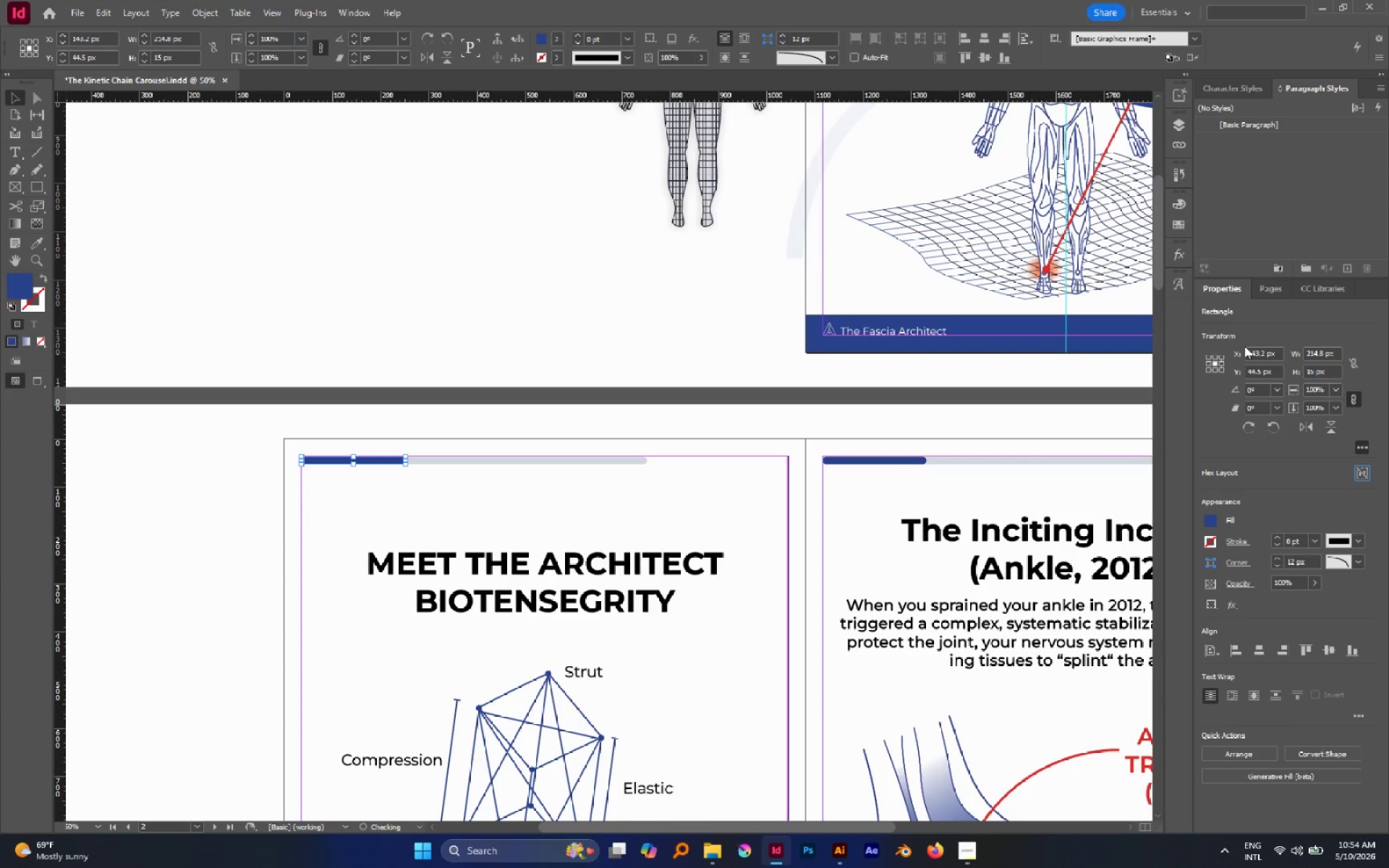 
 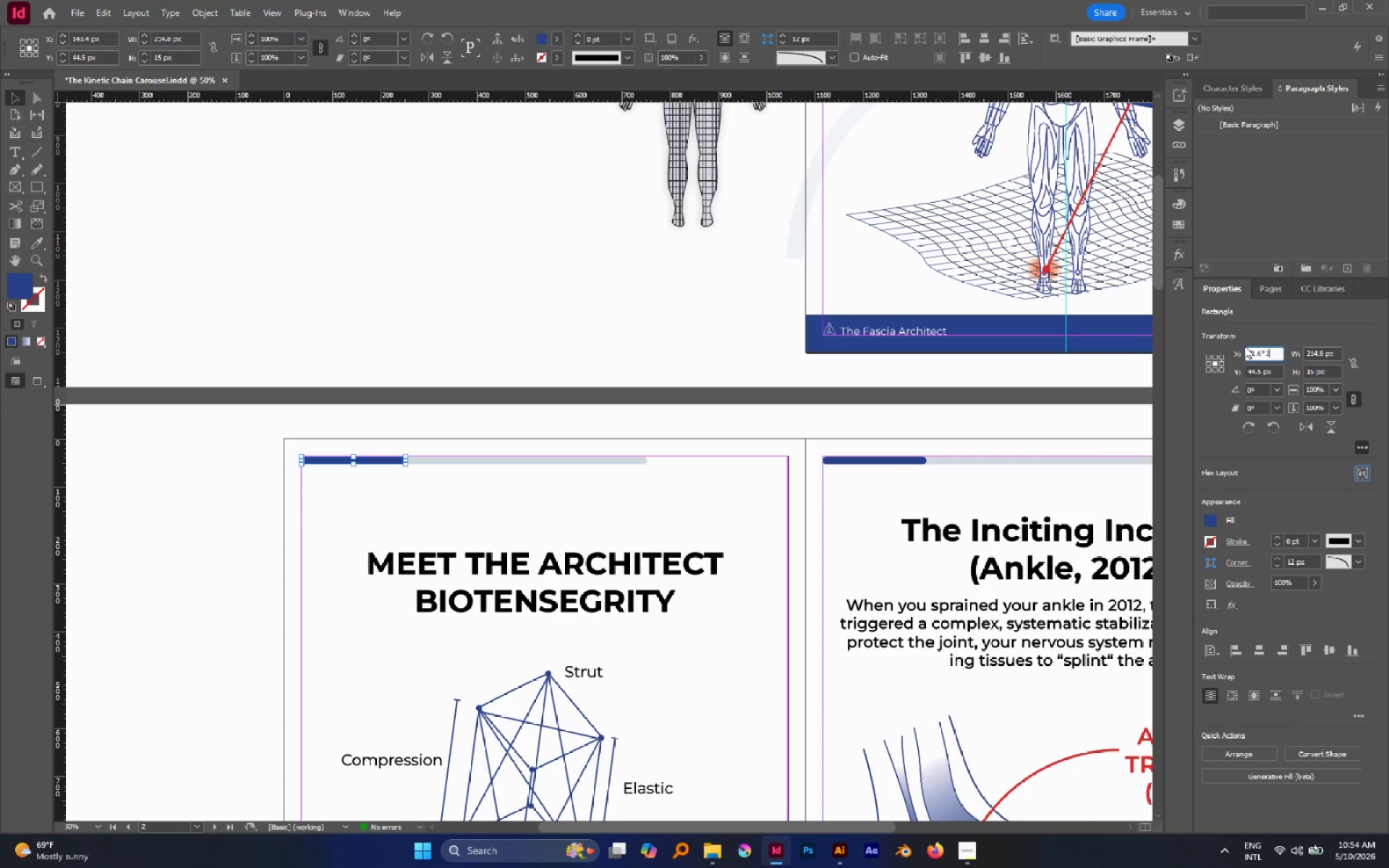 
key(Enter)
 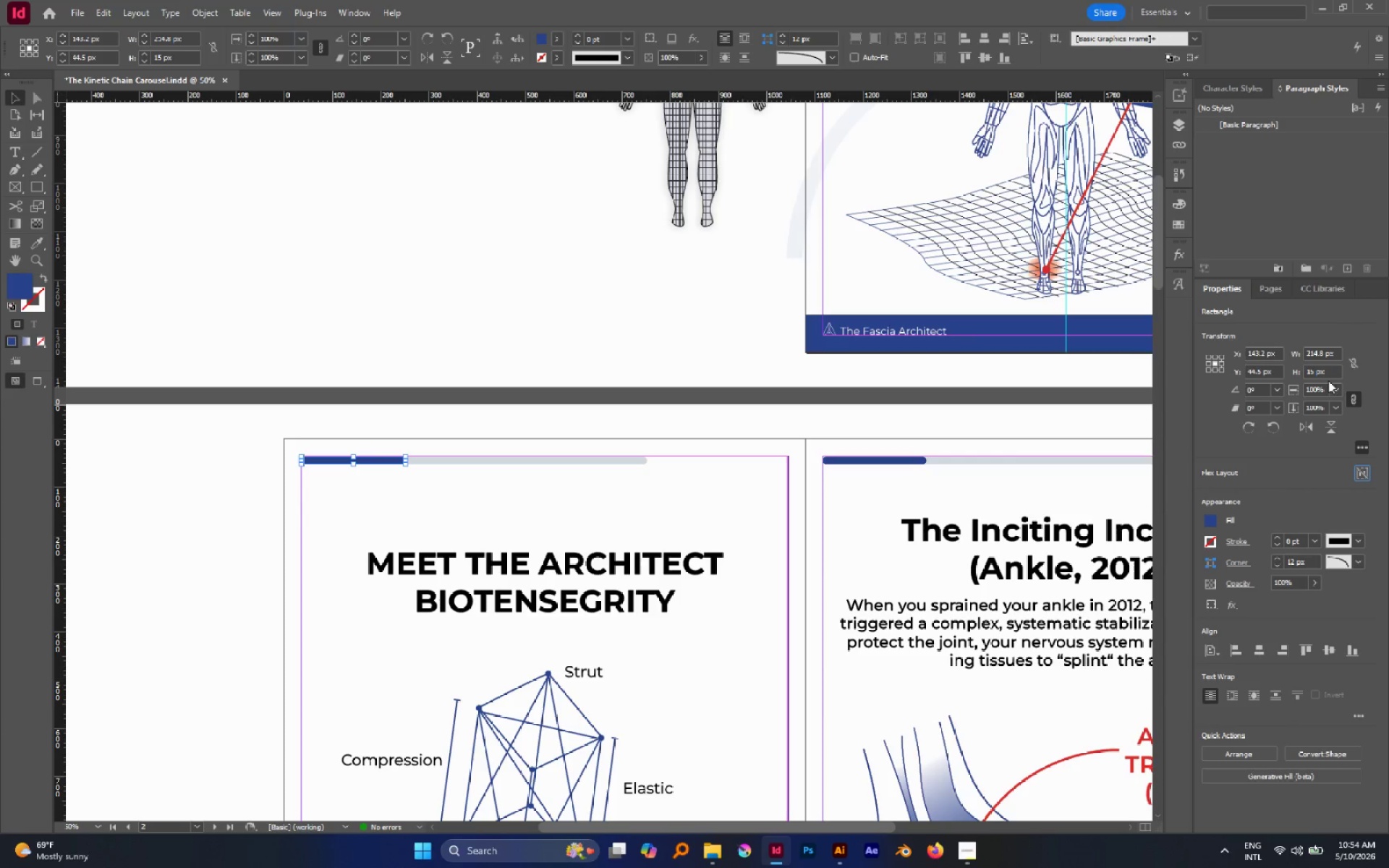 
hold_key(key=AltLeft, duration=0.8)
scroll: coordinate [253, 424], scroll_direction: up, amount: 2.0
 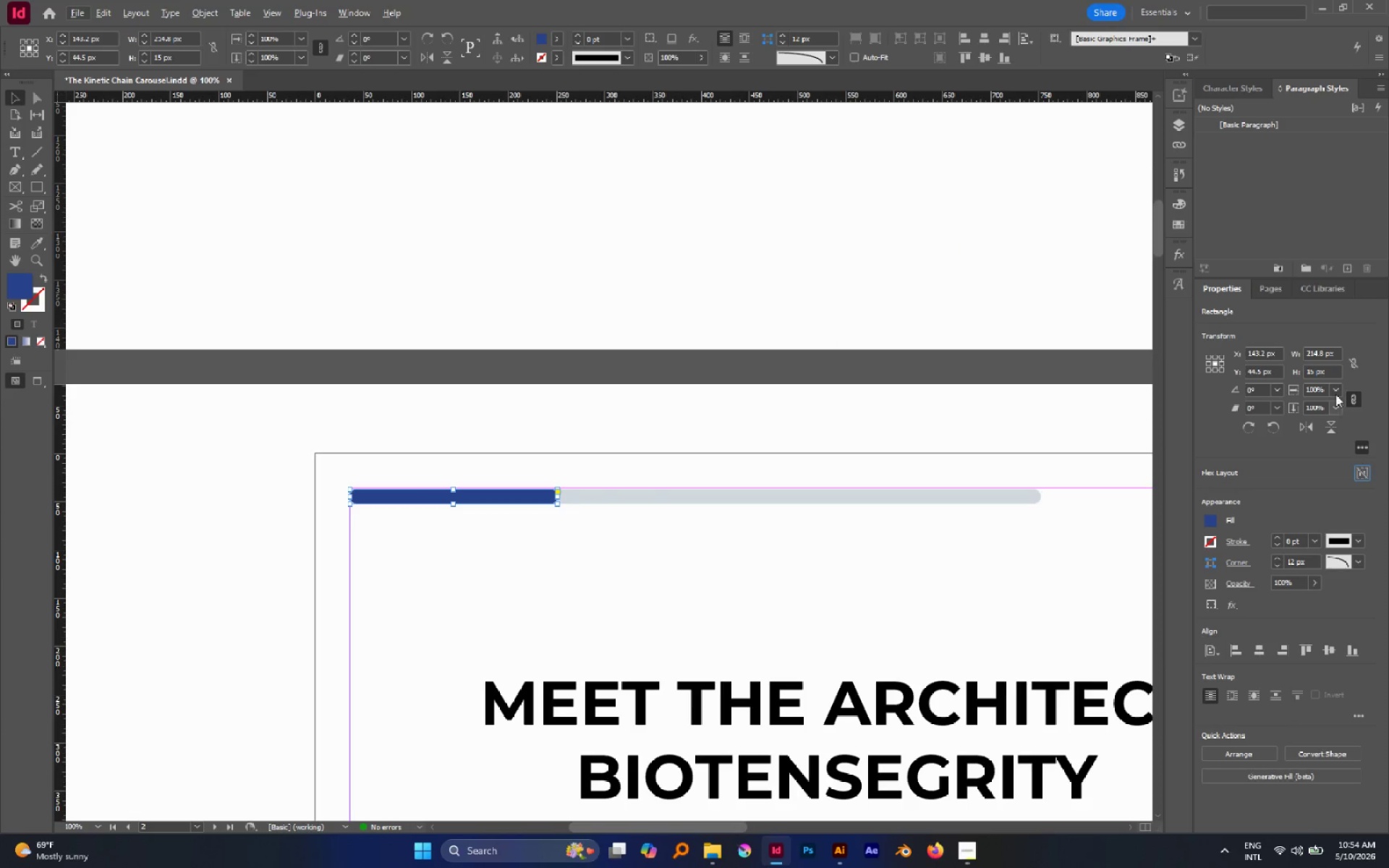 
left_click([1321, 358])
 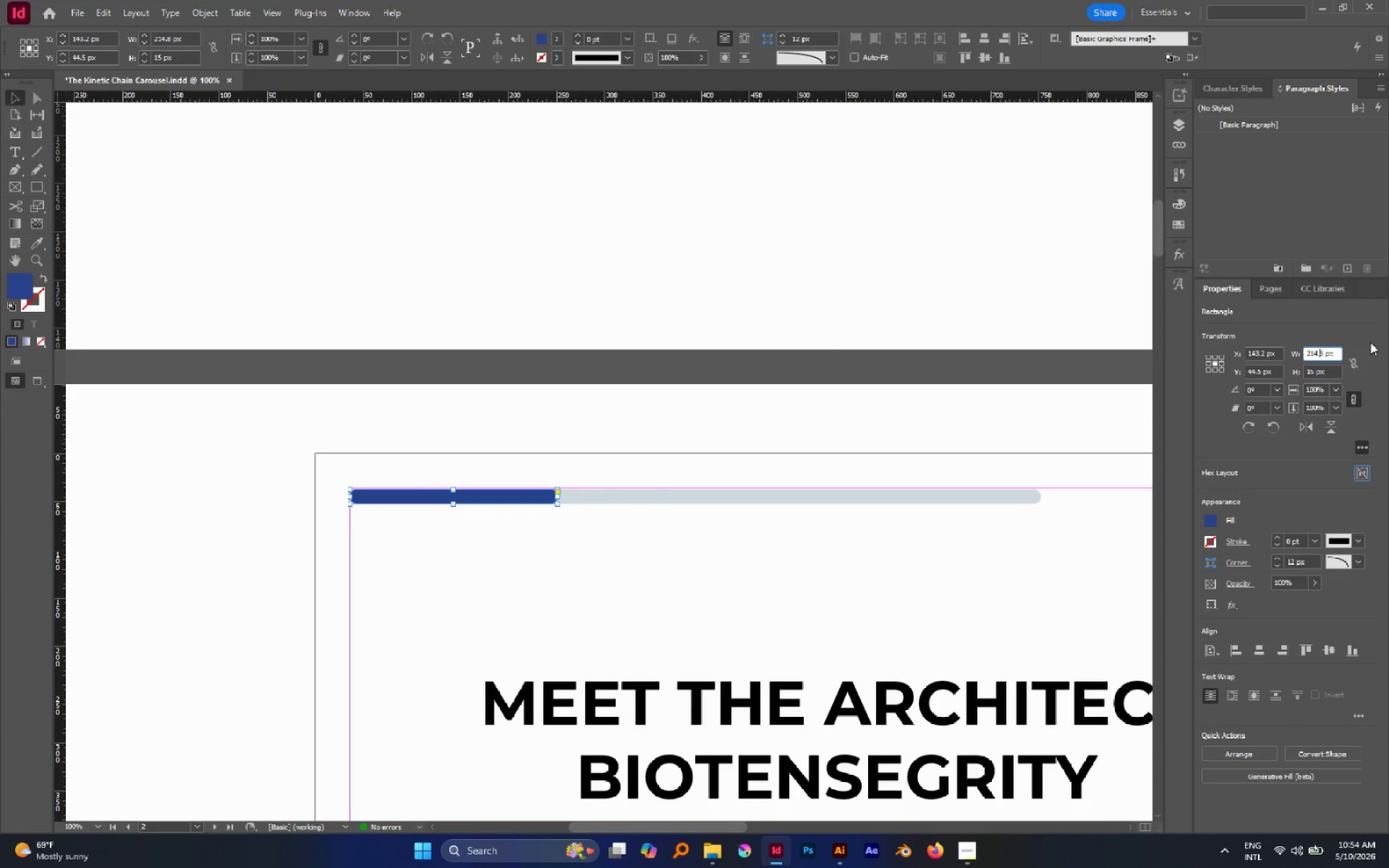 
key(Backspace)
key(Backspace)
key(Backspace)
key(Backspace)
key(Backspace)
type([Delete]71.6*2)
key(Tab)
 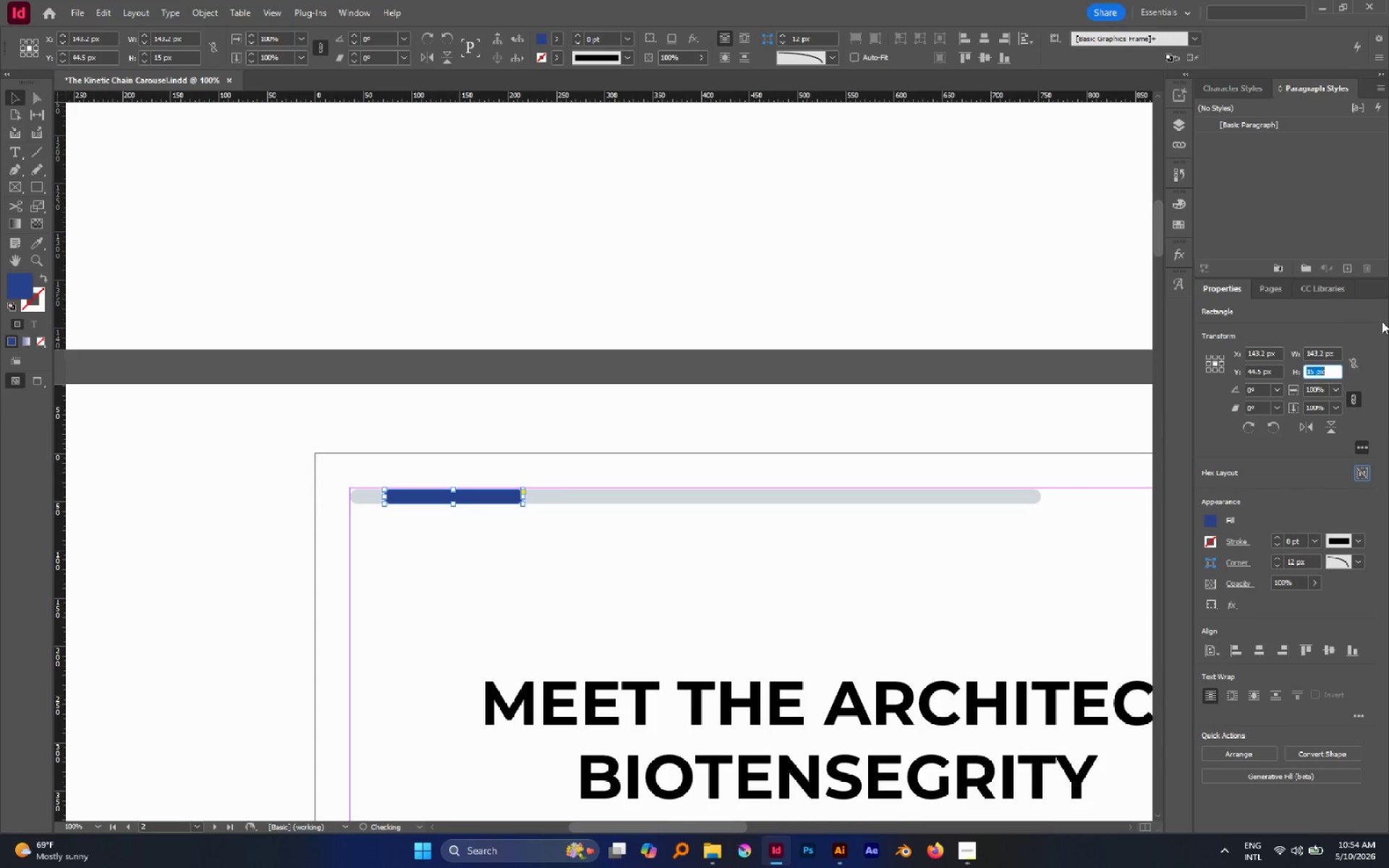 
left_click_drag(start_coordinate=[471, 498], to_coordinate=[437, 490])
 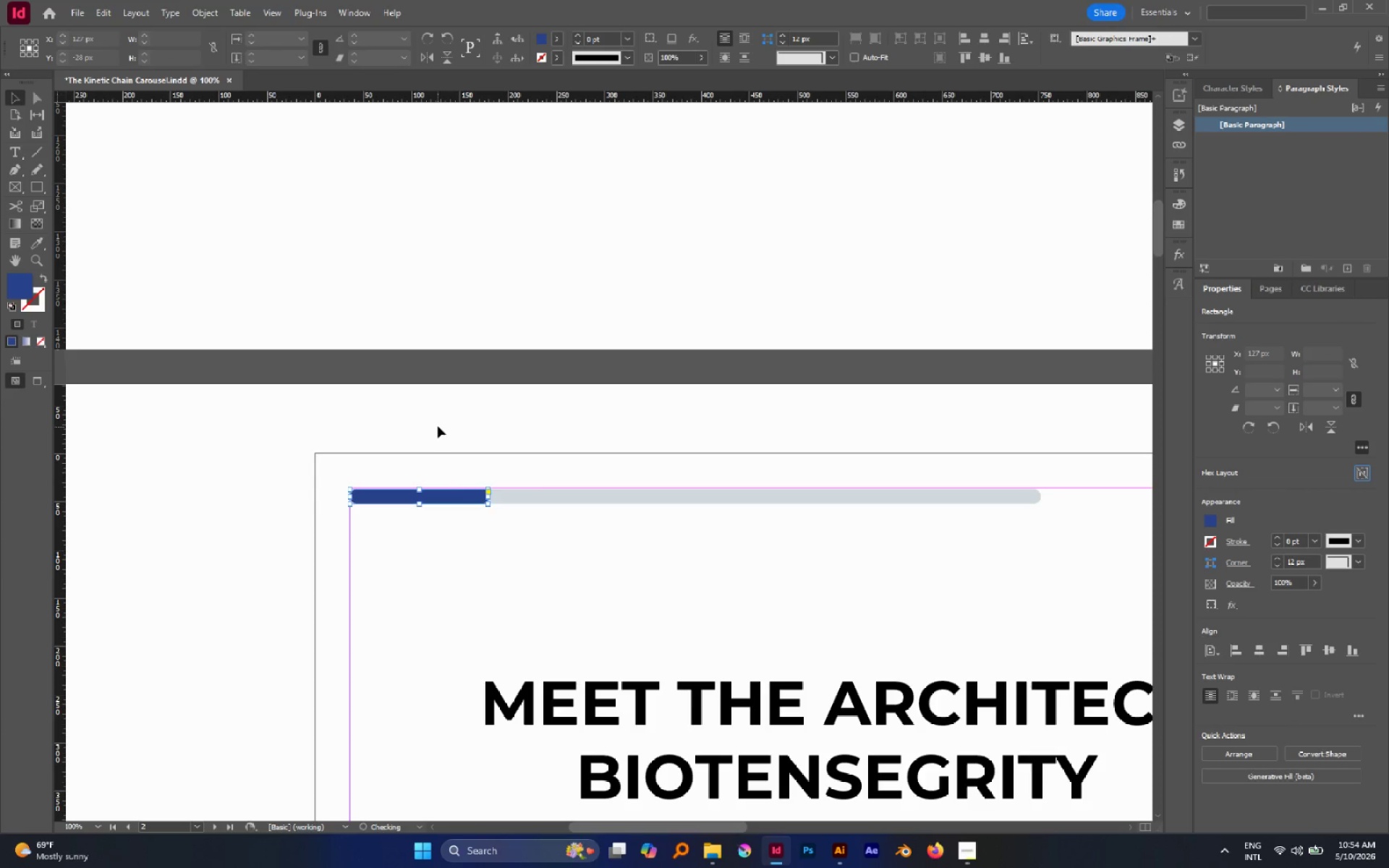 
hold_key(key=ShiftLeft, duration=0.94)
 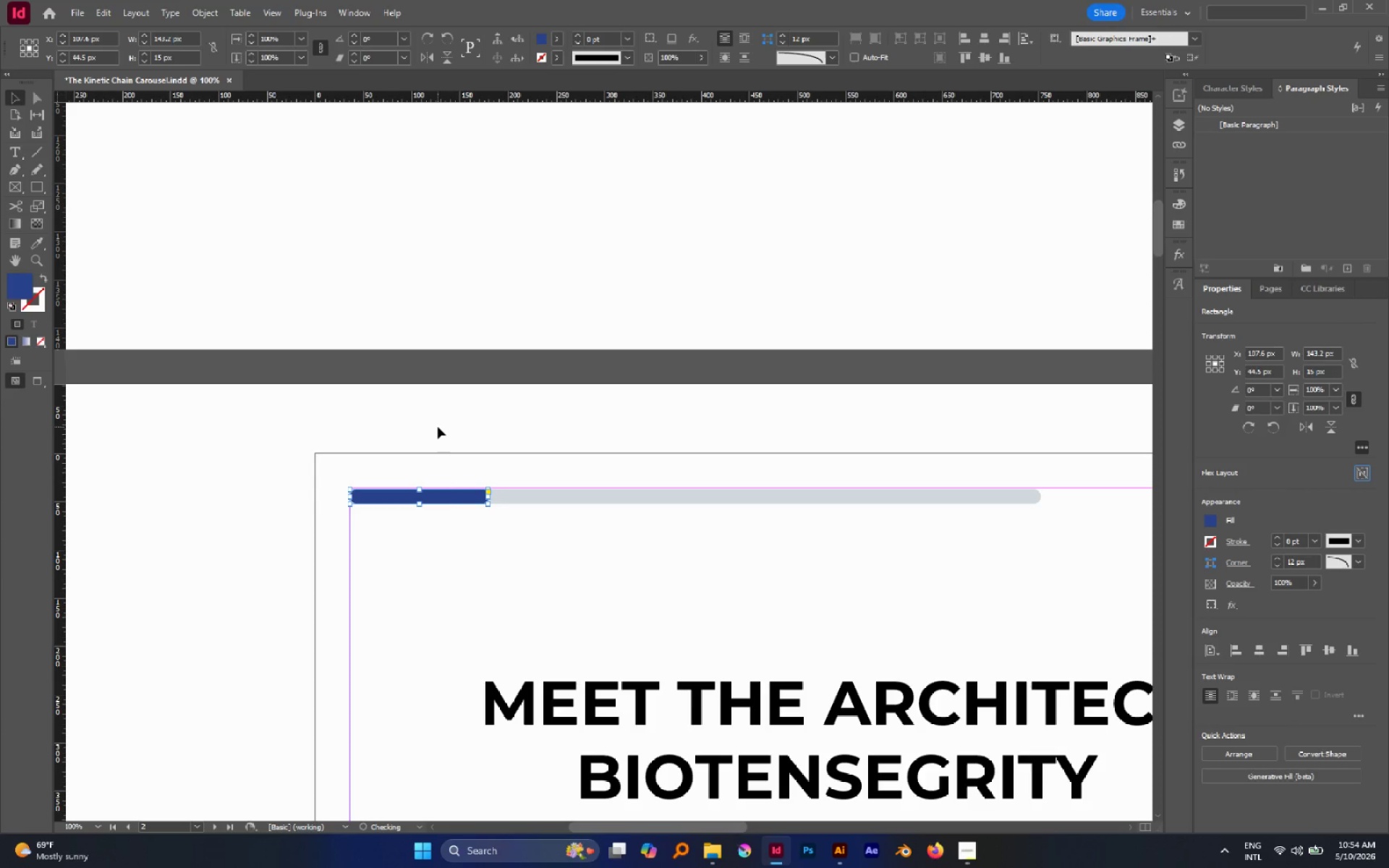 
left_click([438, 427])
 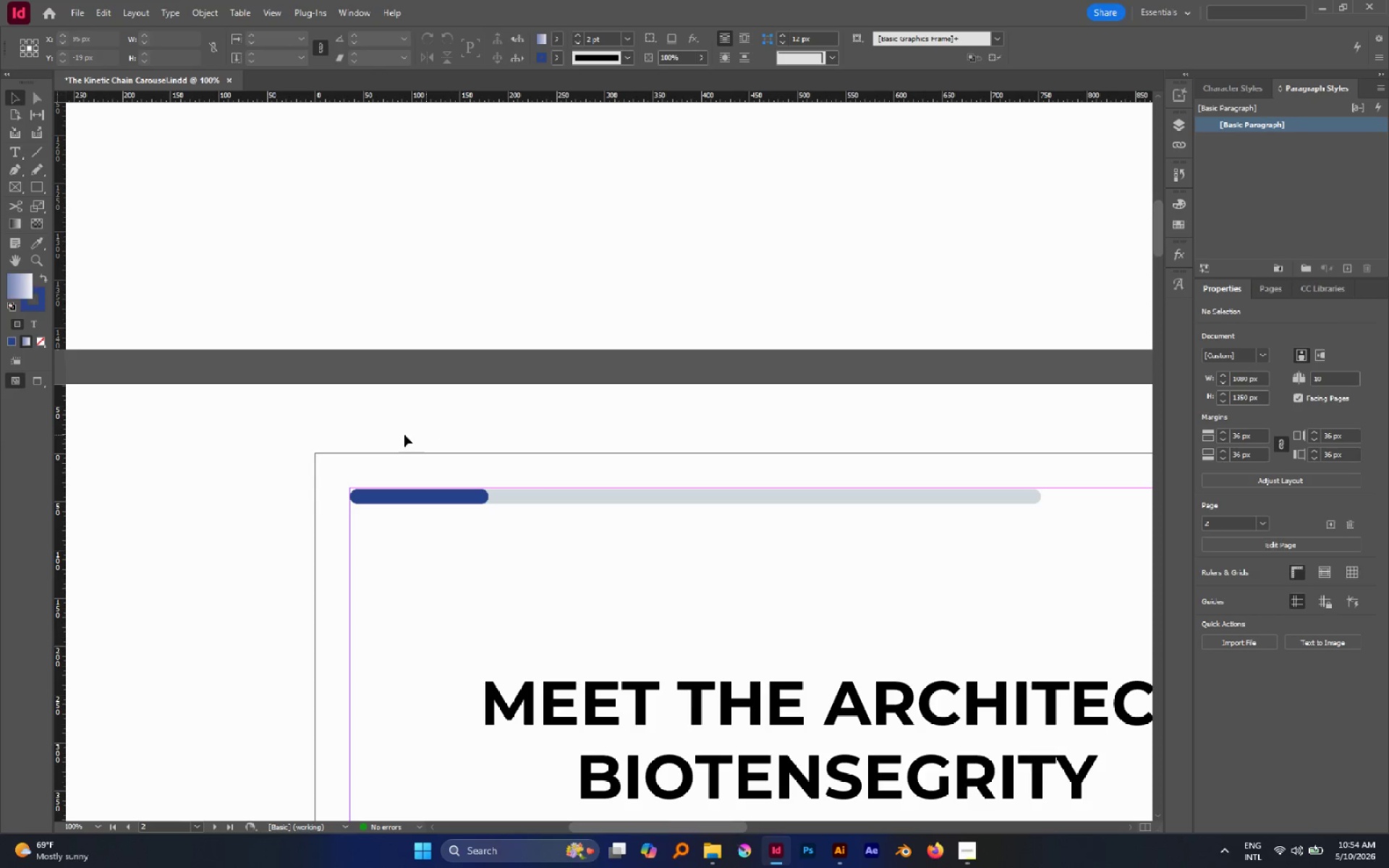 
hold_key(key=AltLeft, duration=0.97)
scroll: coordinate [375, 417], scroll_direction: down, amount: 4.0
 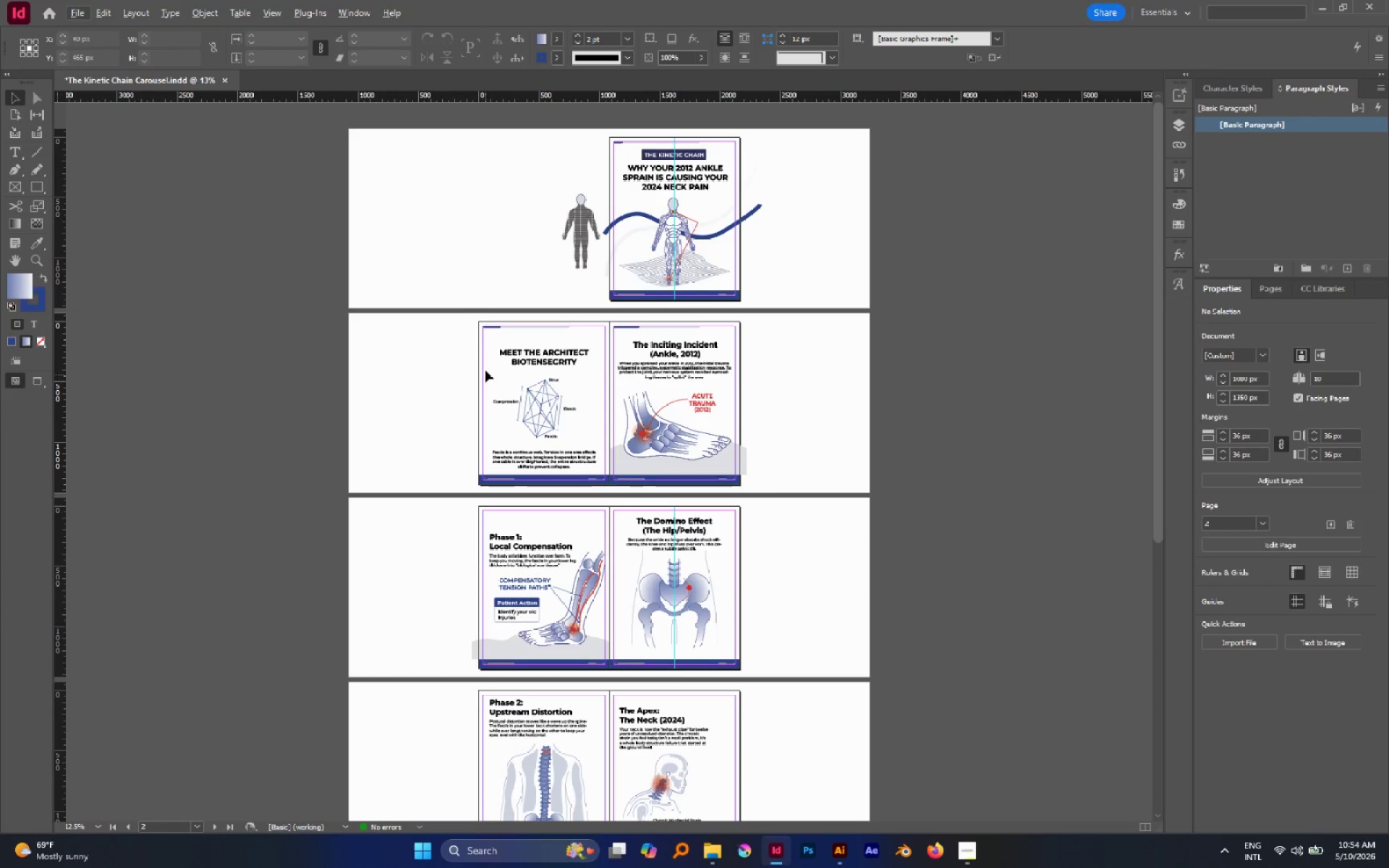 
left_click_drag(start_coordinate=[477, 318], to_coordinate=[493, 339])
 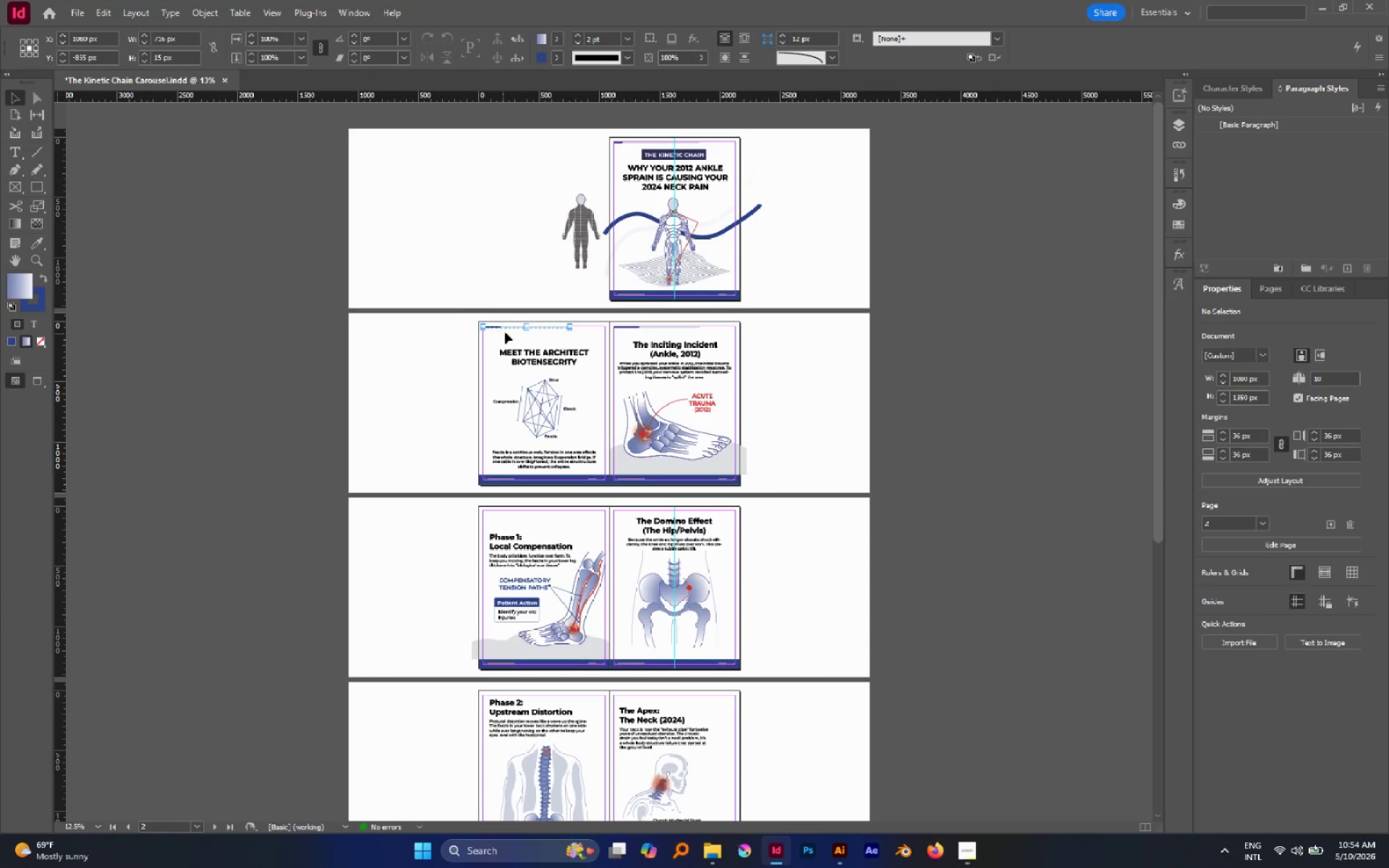 
hold_key(key=AltLeft, duration=2.8)
left_click_drag(start_coordinate=[509, 325], to_coordinate=[519, 509])
 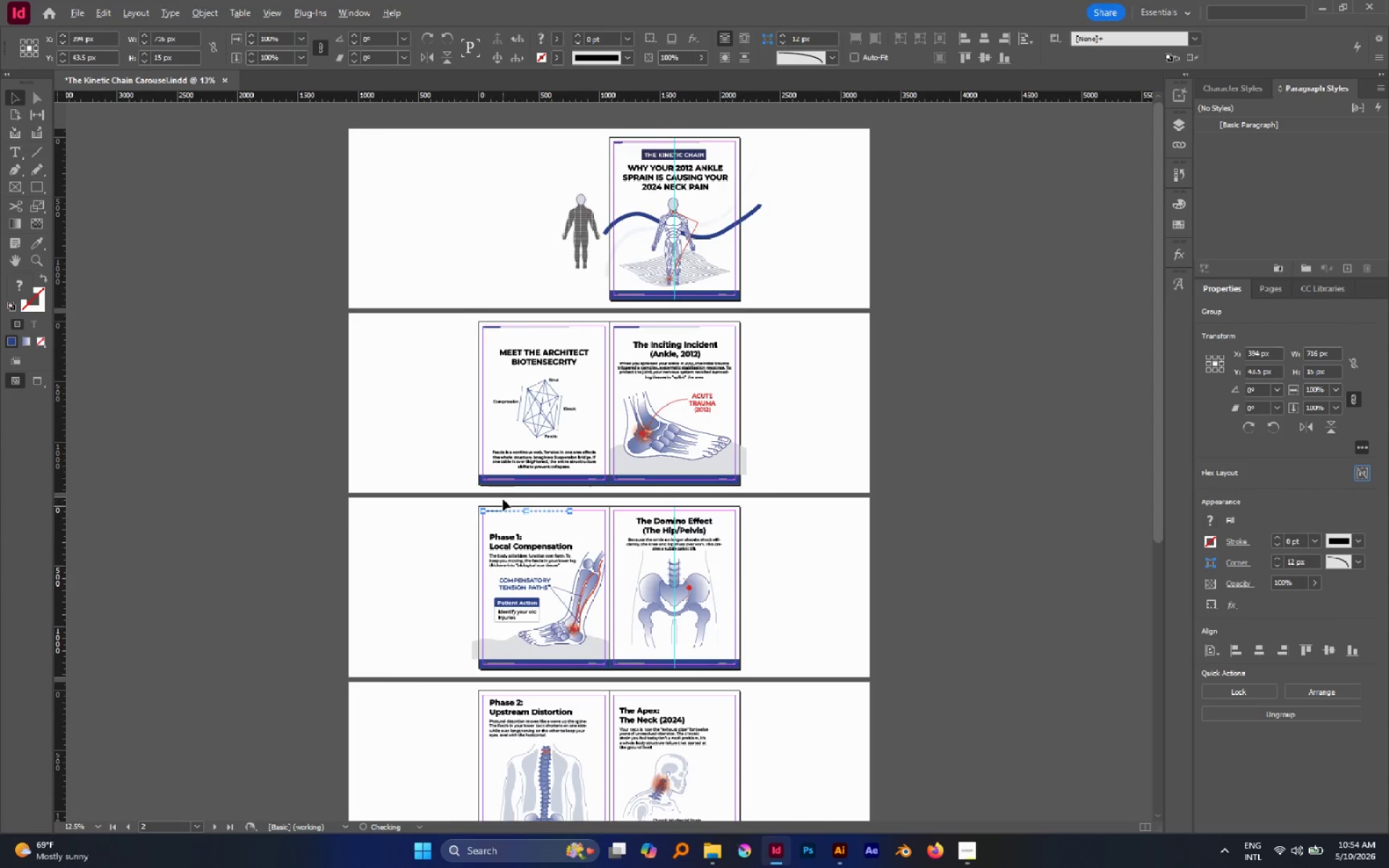 
hold_key(key=ShiftLeft, duration=1.83)
 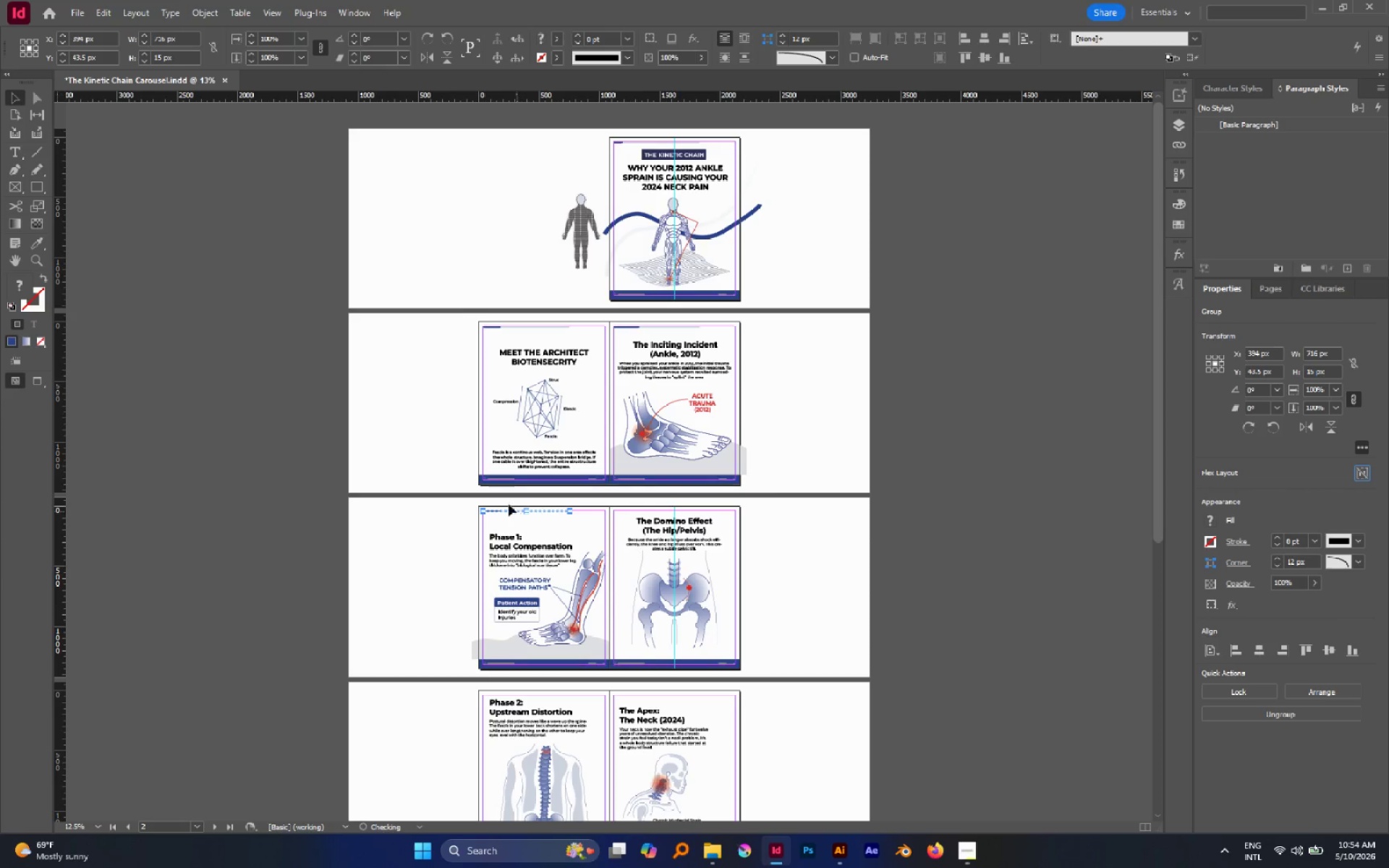 
hold_key(key=AltLeft, duration=0.62)
 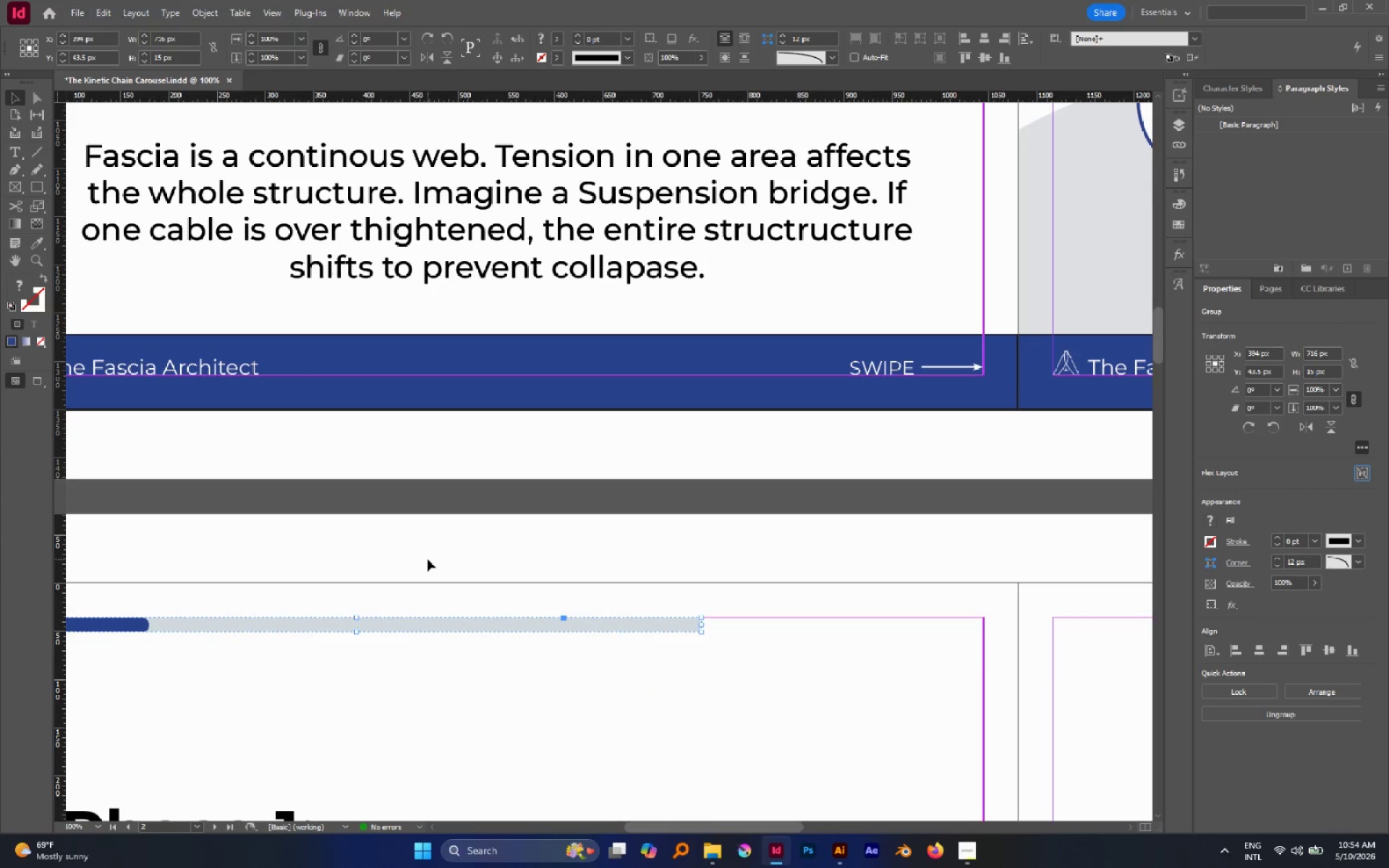 
hold_key(key=AltLeft, duration=0.42)
 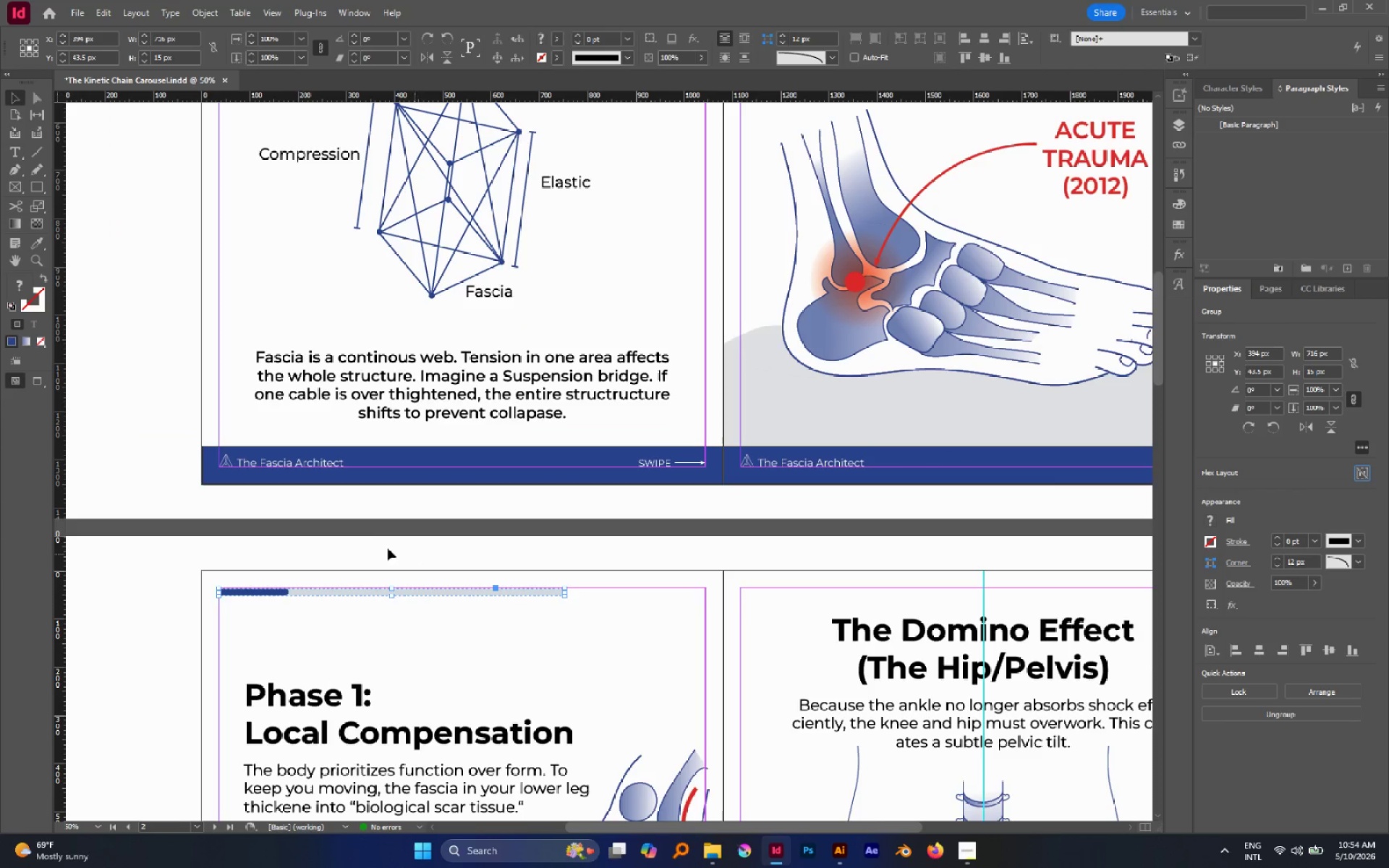 
hold_key(key=Space, duration=0.47)
 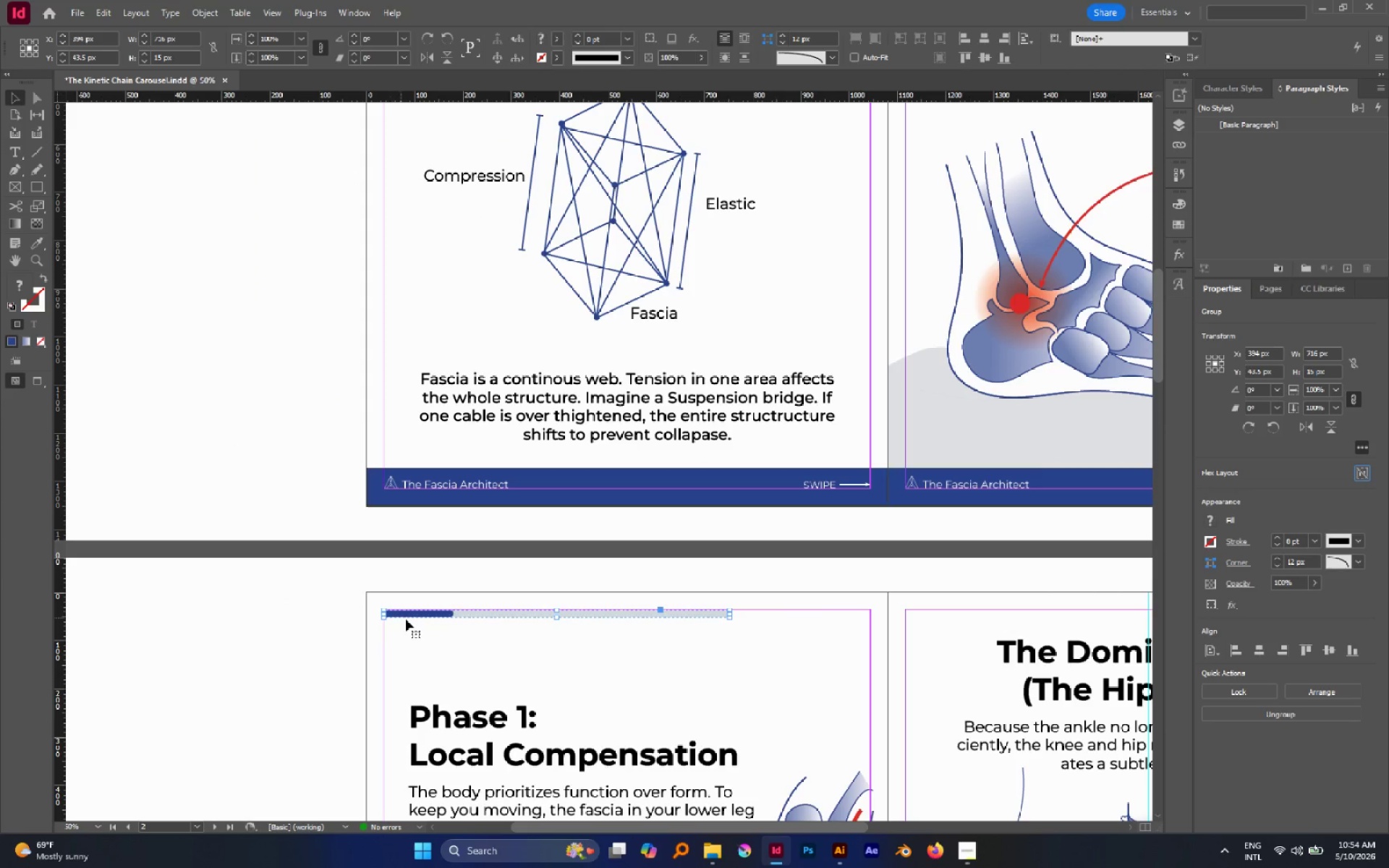 
scroll: coordinate [428, 559], scroll_direction: none, amount: 0.0
 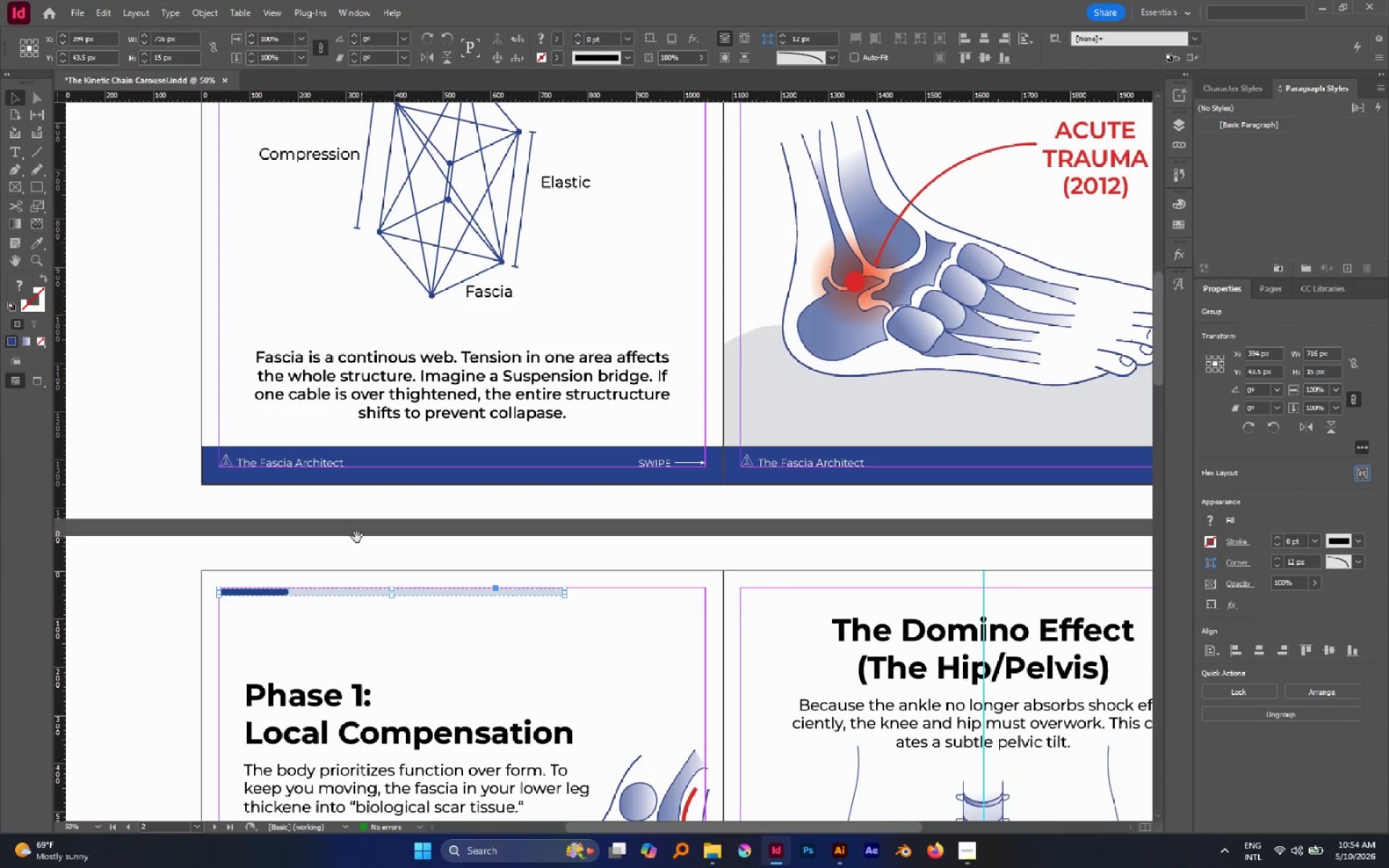 
left_click_drag(start_coordinate=[356, 537], to_coordinate=[522, 559])
 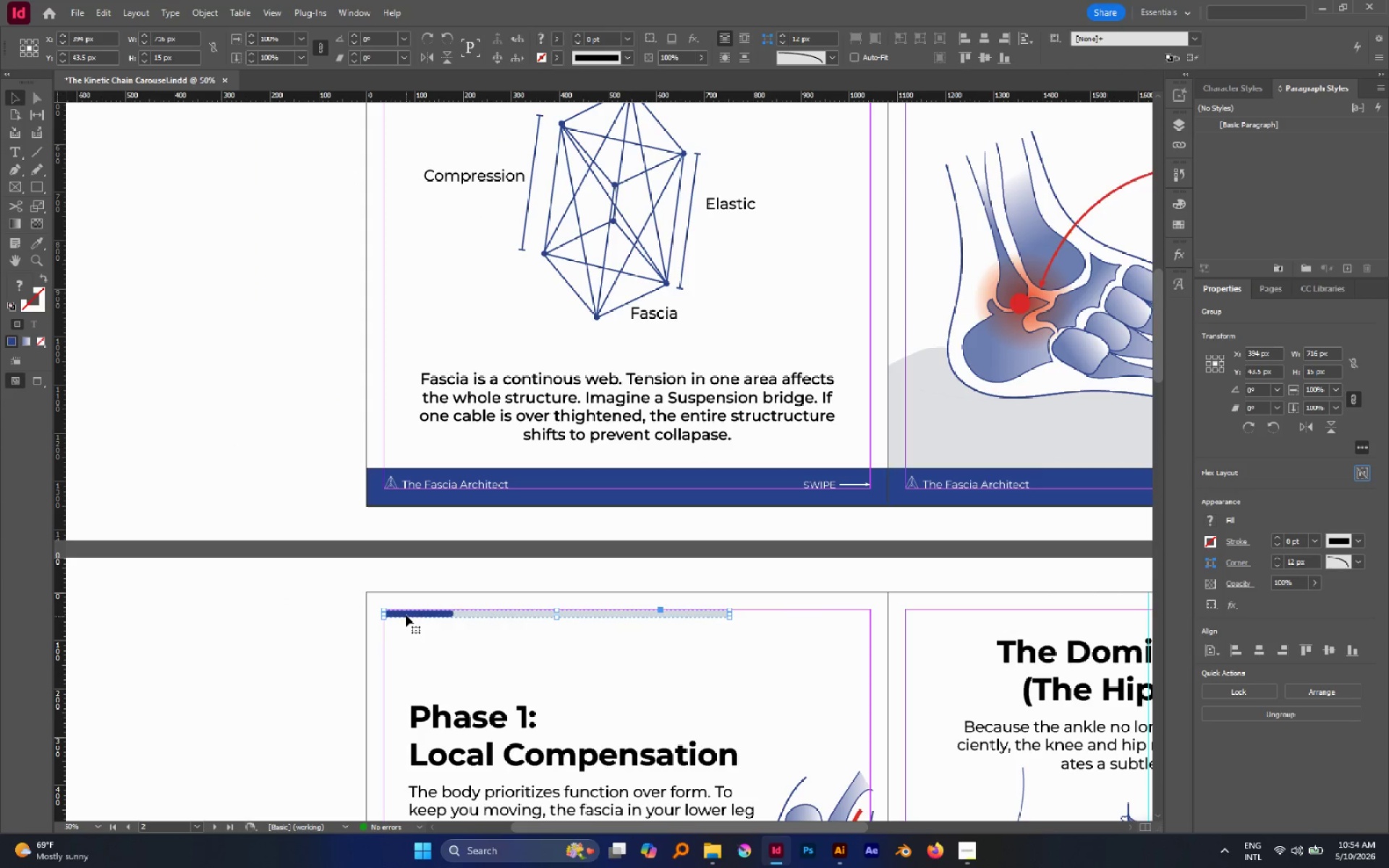 
double_click([406, 615])
 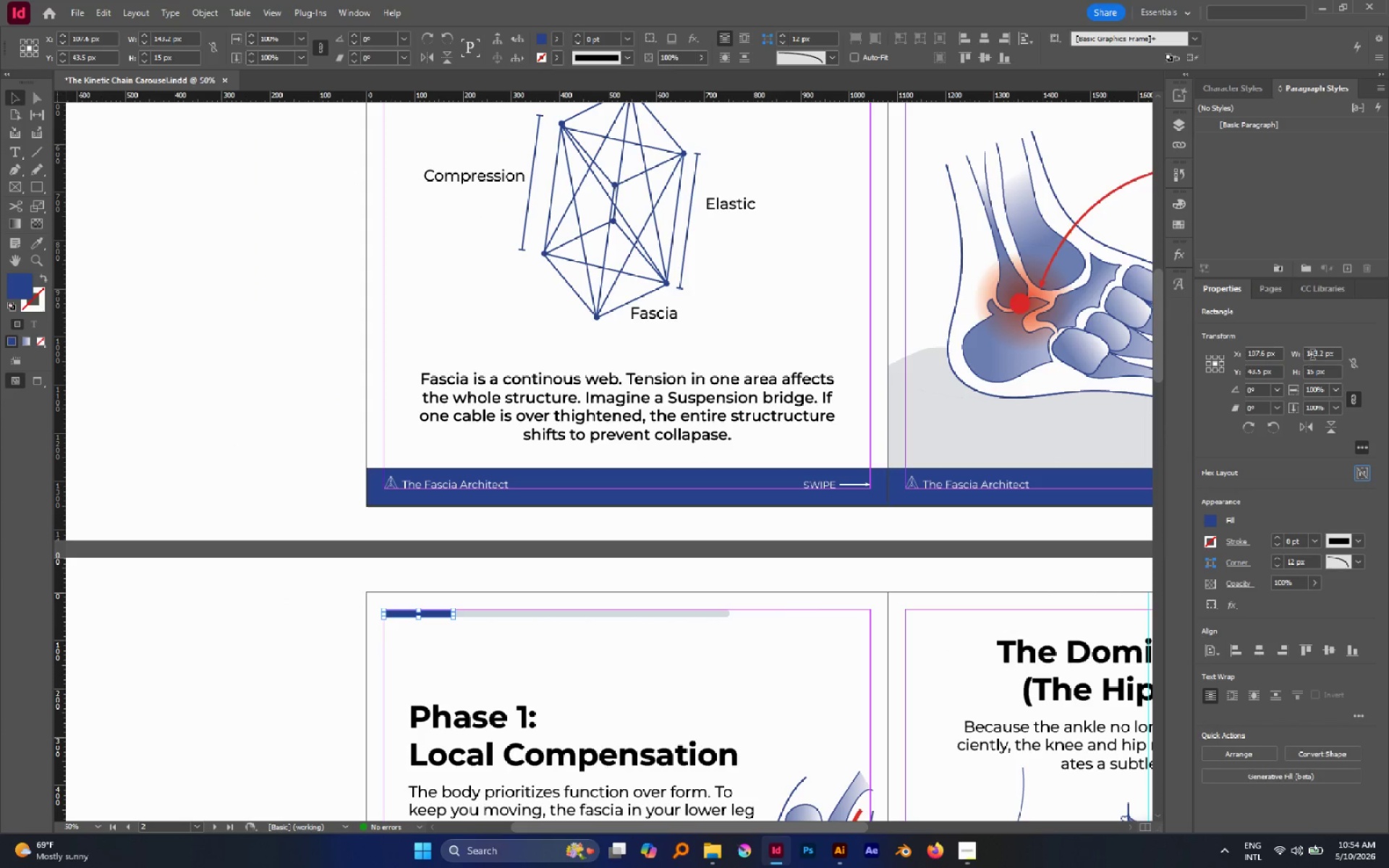 
left_click_drag(start_coordinate=[1322, 356], to_coordinate=[1286, 349])
 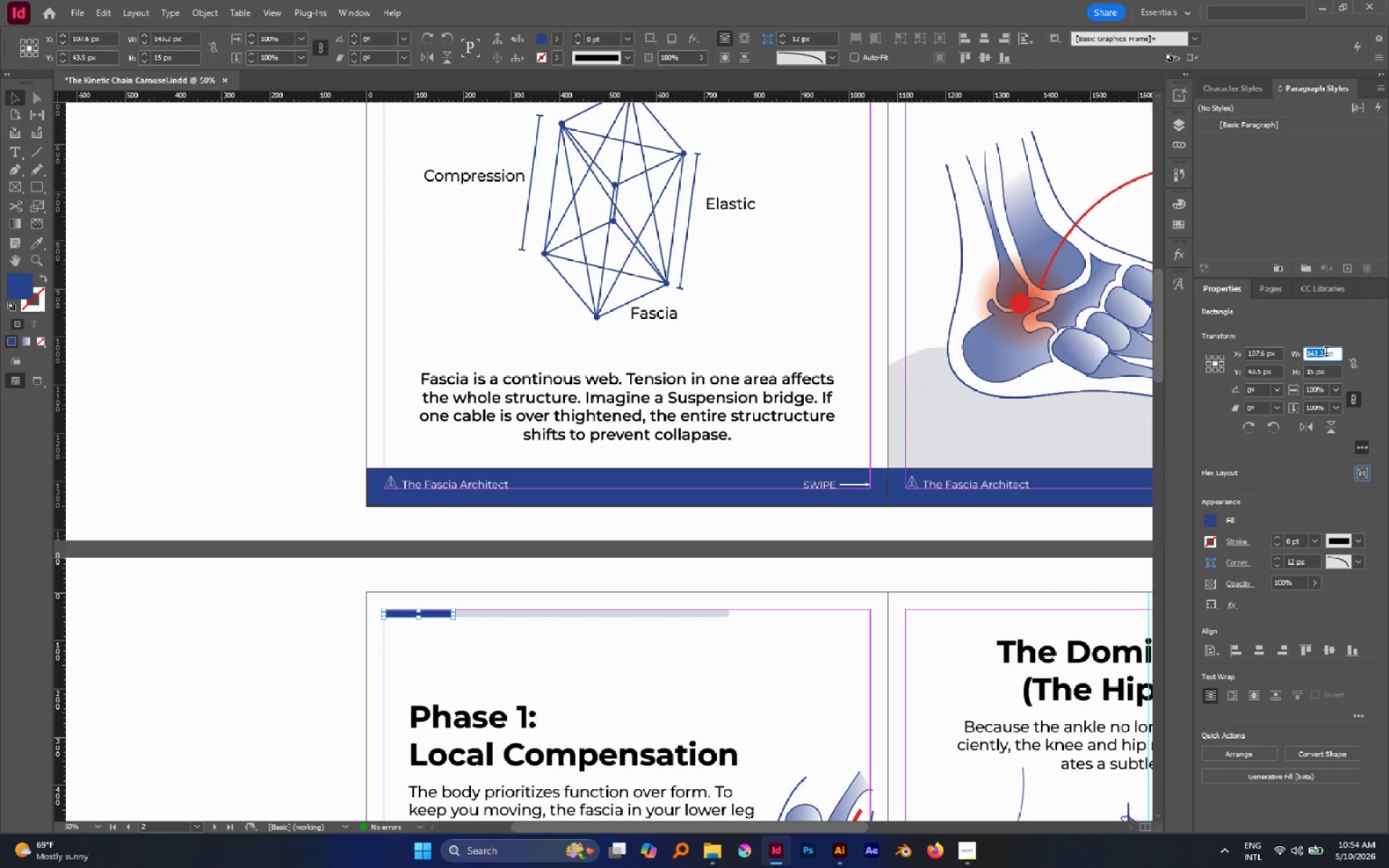 
left_click([1324, 354])
 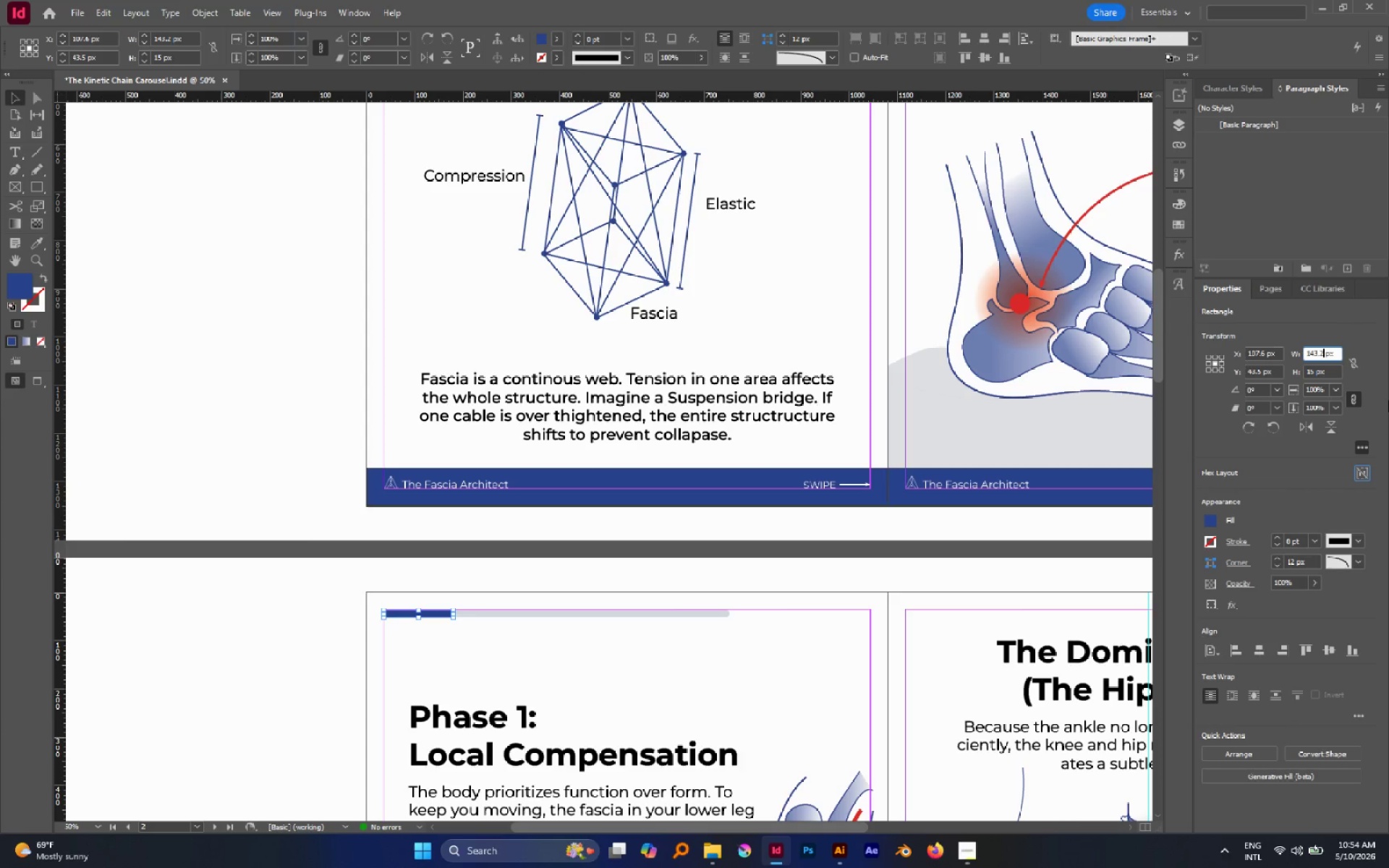 
type(*2)
 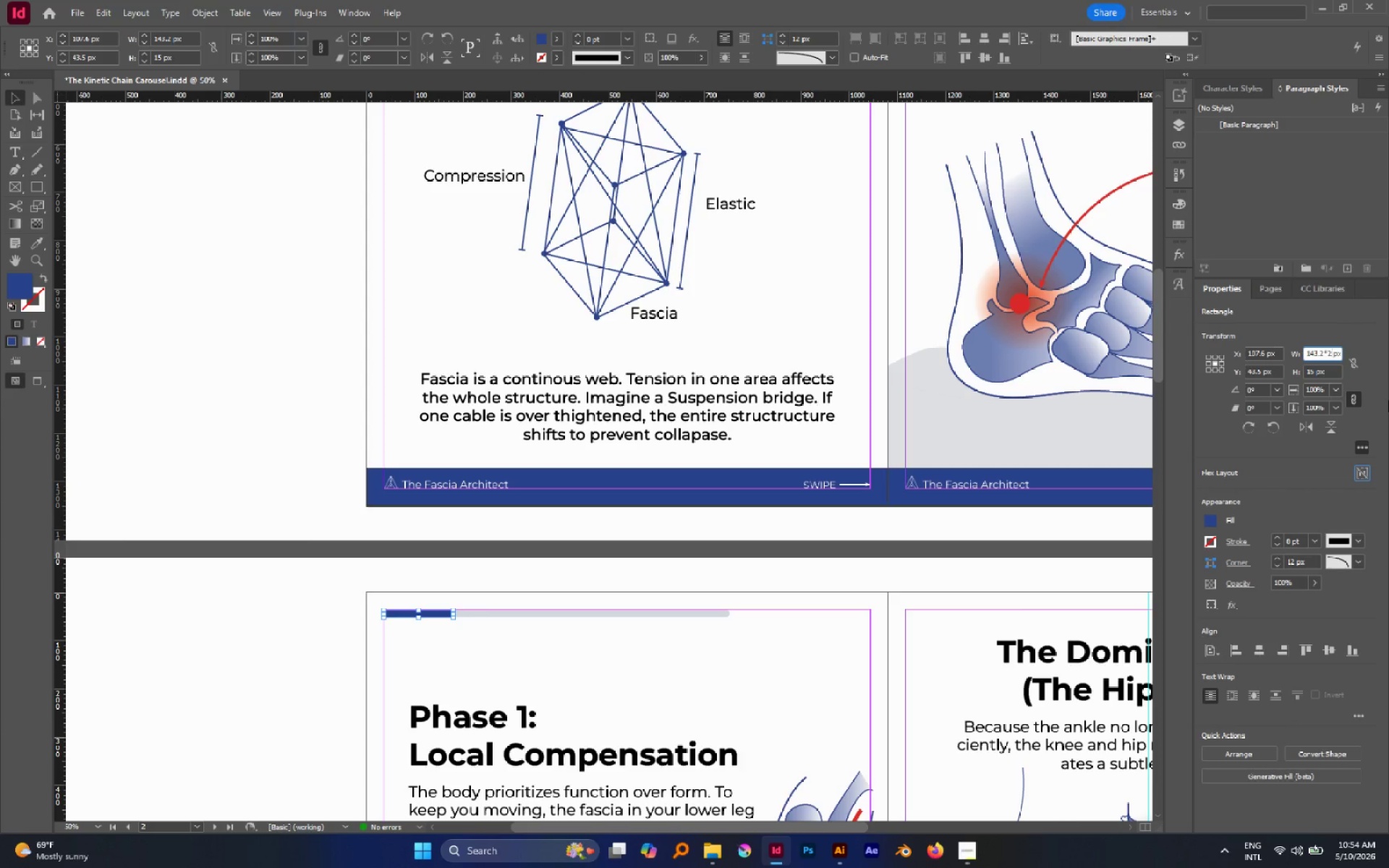 
key(Enter)
 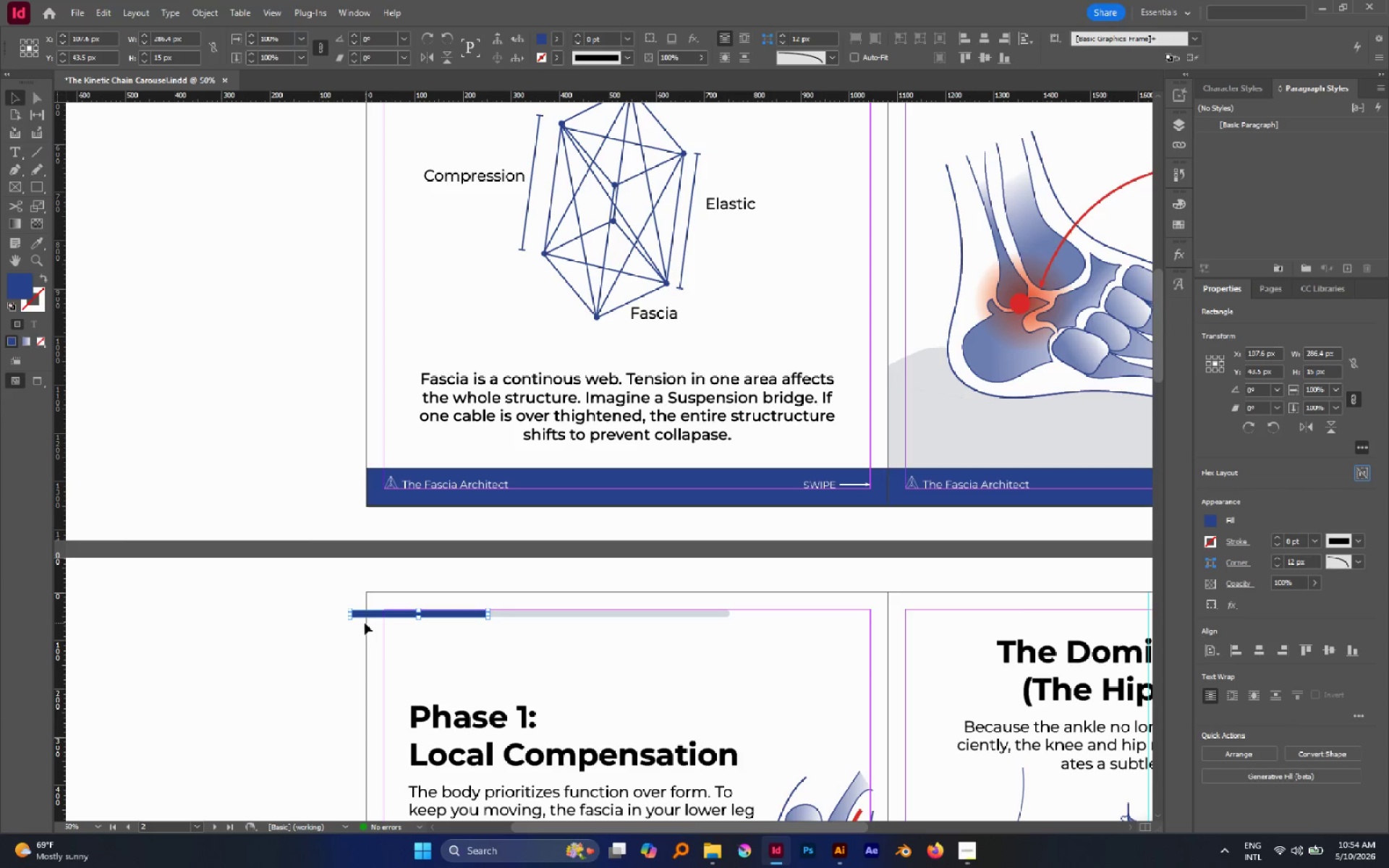 
left_click_drag(start_coordinate=[357, 615], to_coordinate=[395, 617])
 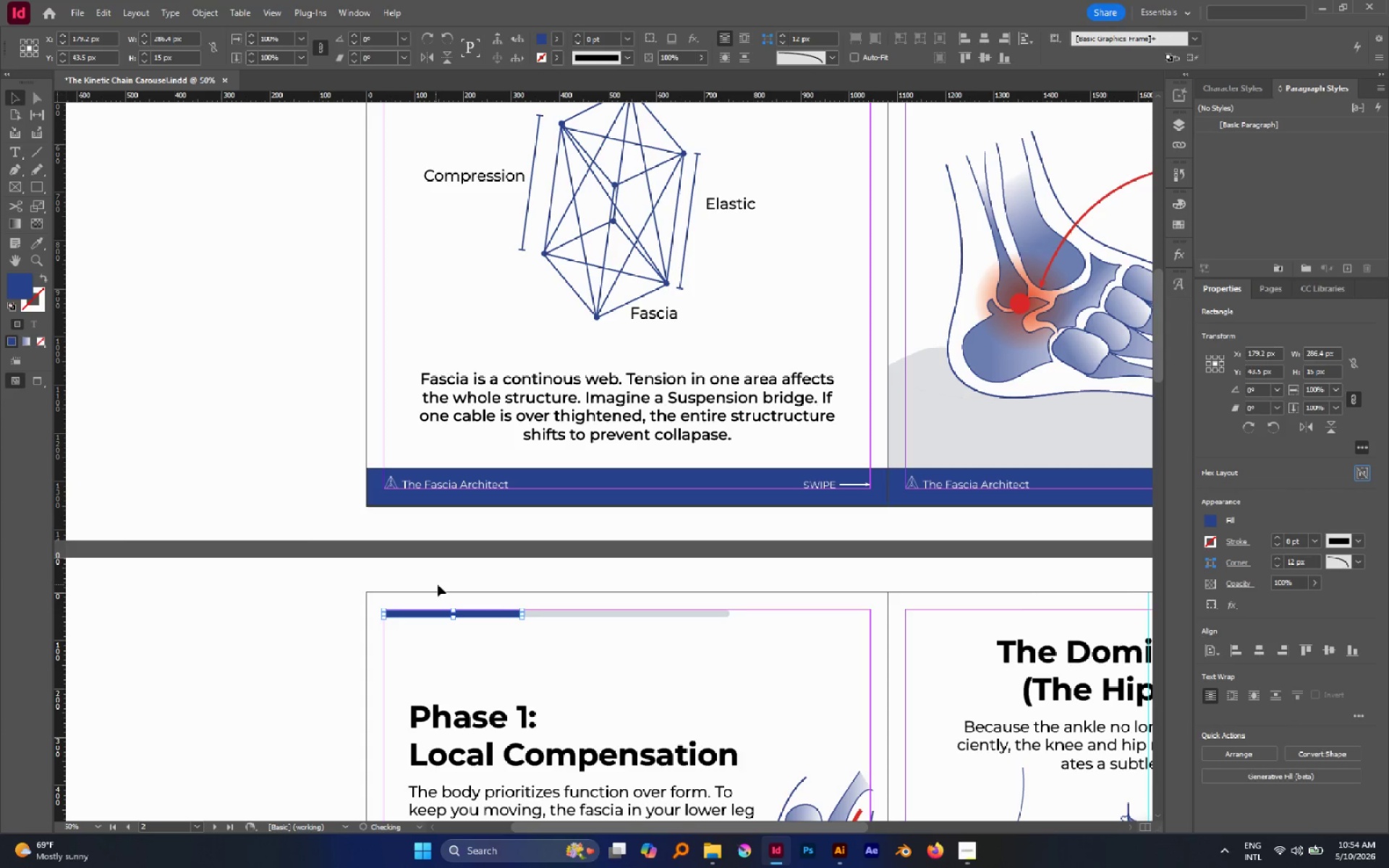 
hold_key(key=ShiftLeft, duration=1.05)
 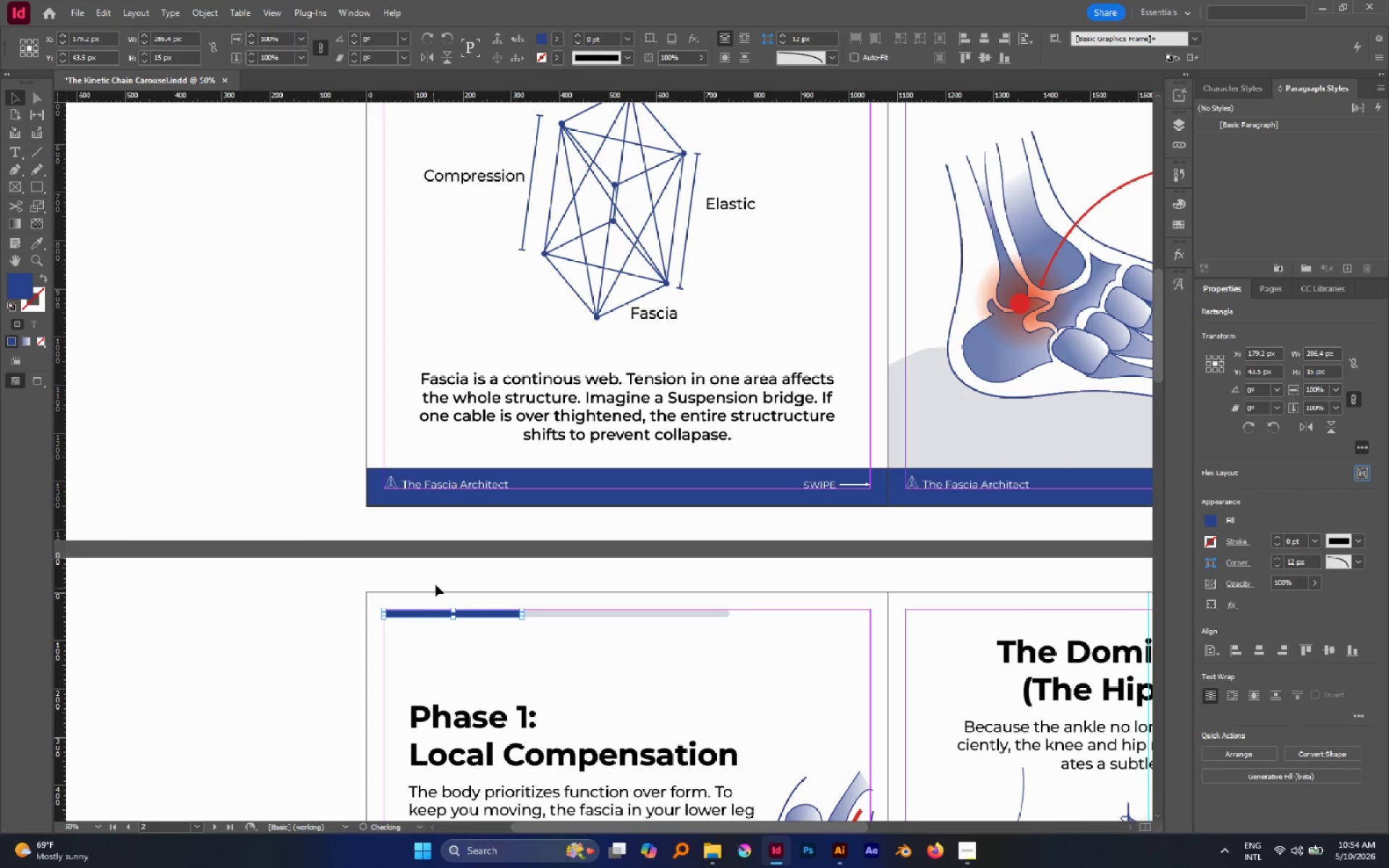 
left_click([436, 584])
 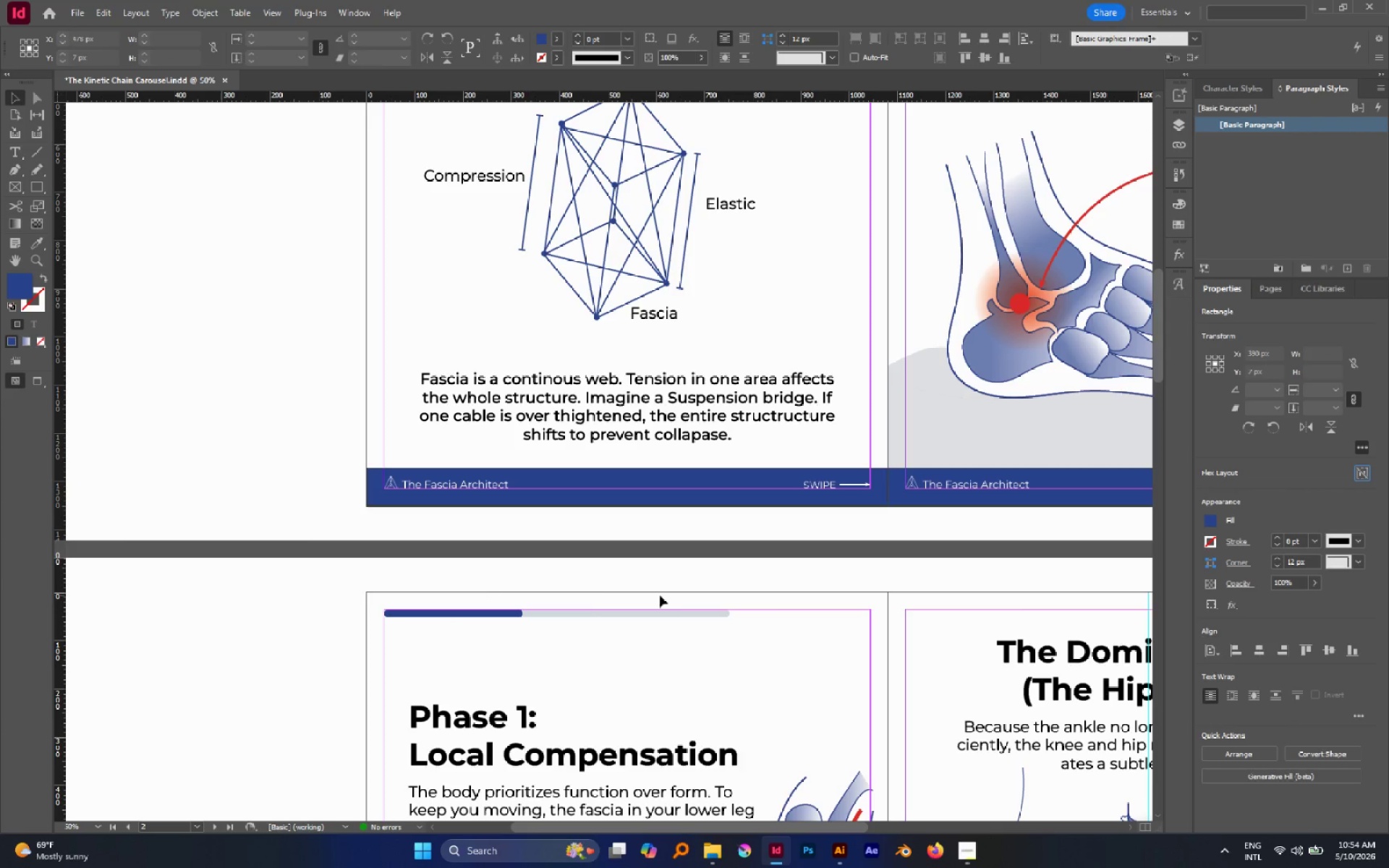 
hold_key(key=Space, duration=0.61)
 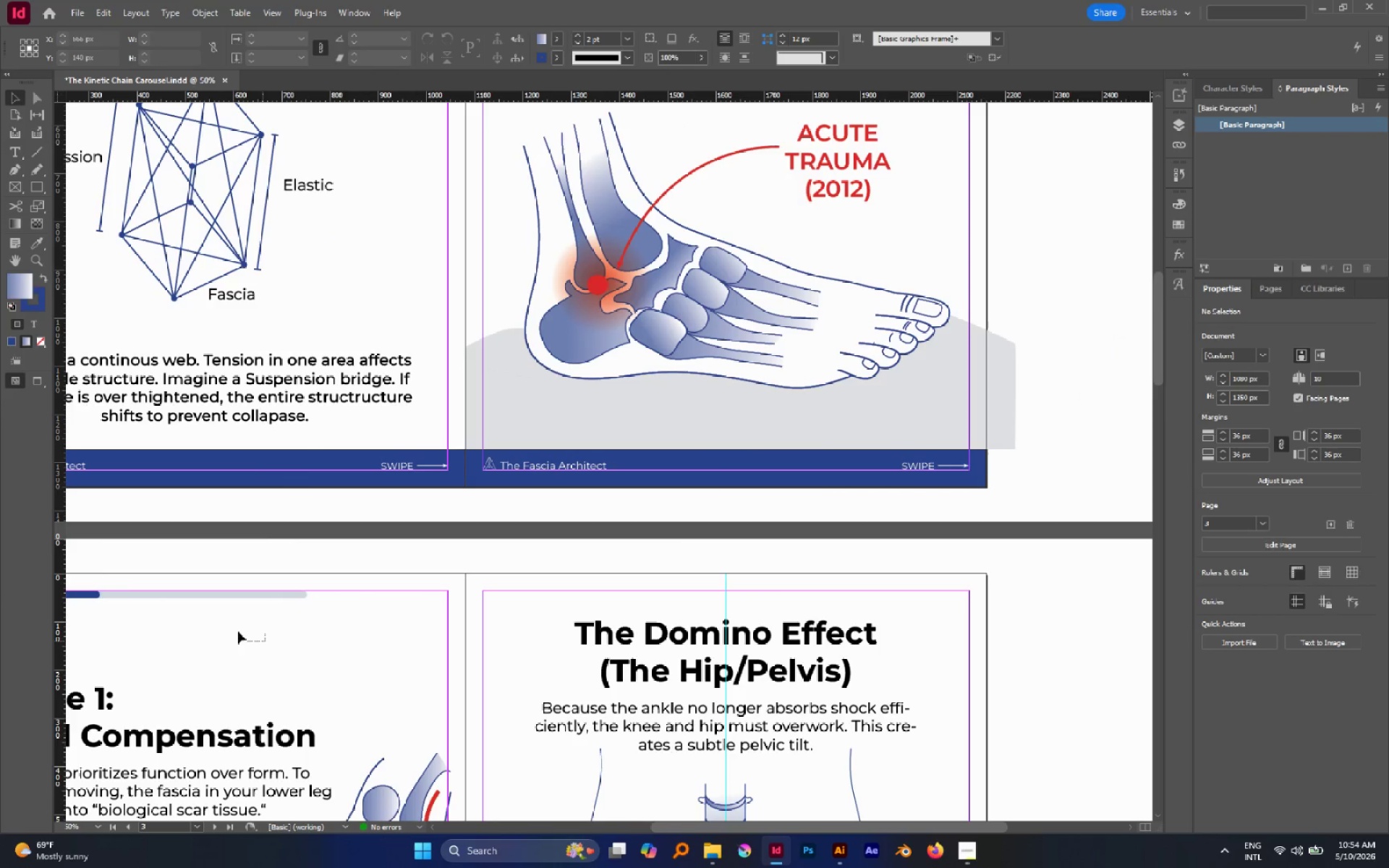 
left_click_drag(start_coordinate=[678, 595], to_coordinate=[256, 576])
 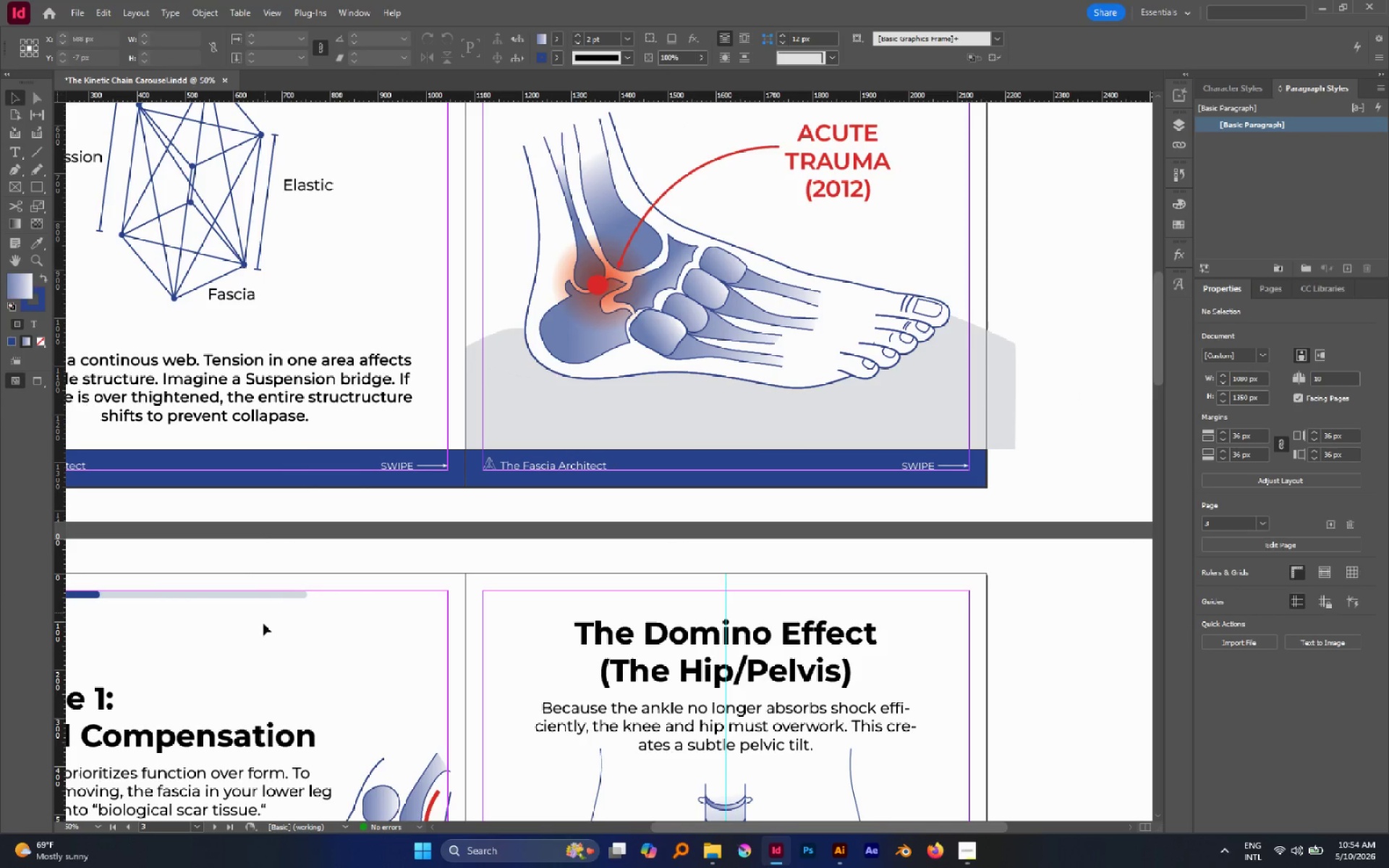 
left_click_drag(start_coordinate=[266, 641], to_coordinate=[72, 542])
 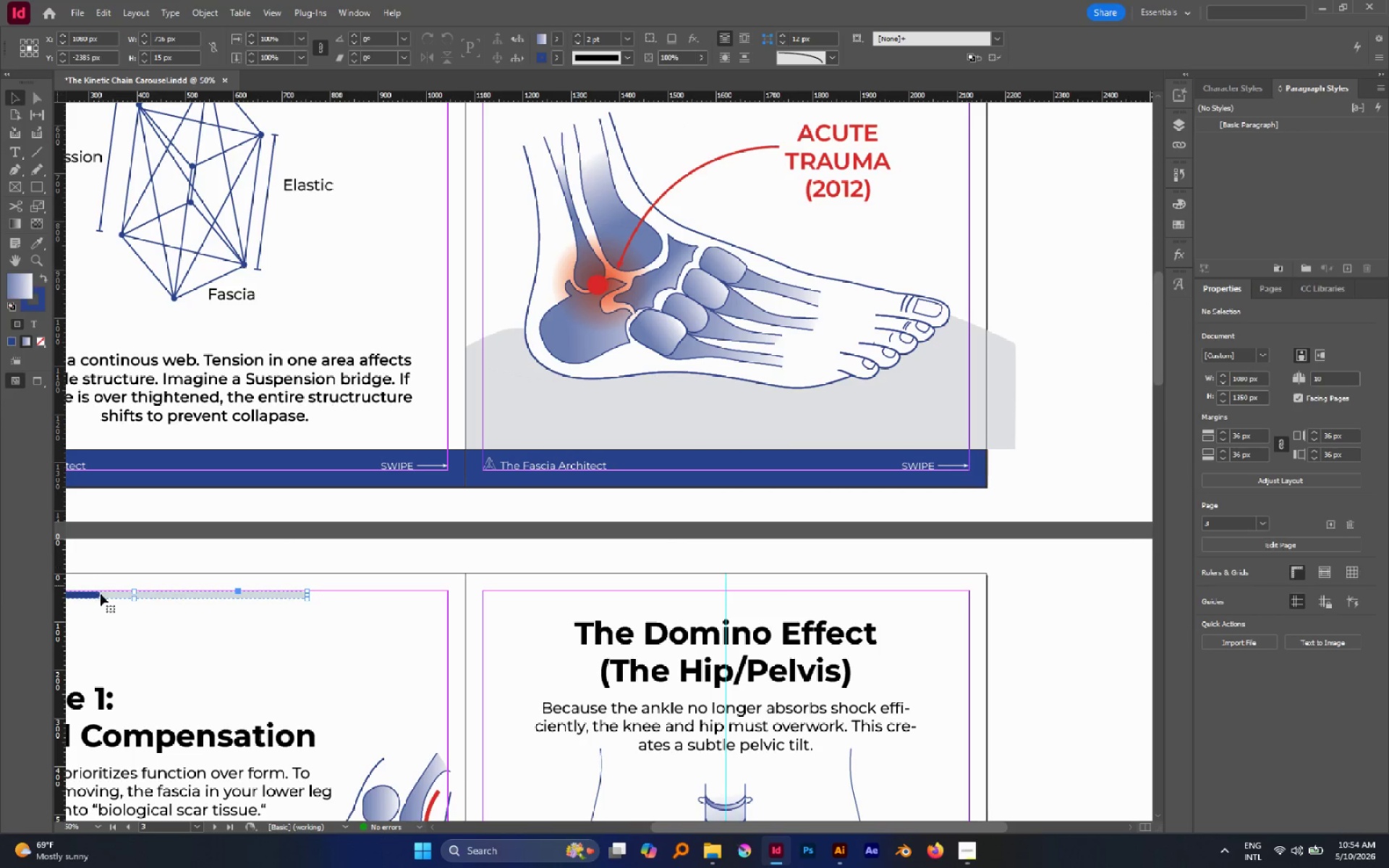 
hold_key(key=AltLeft, duration=2.53)
left_click_drag(start_coordinate=[94, 598], to_coordinate=[615, 620])
 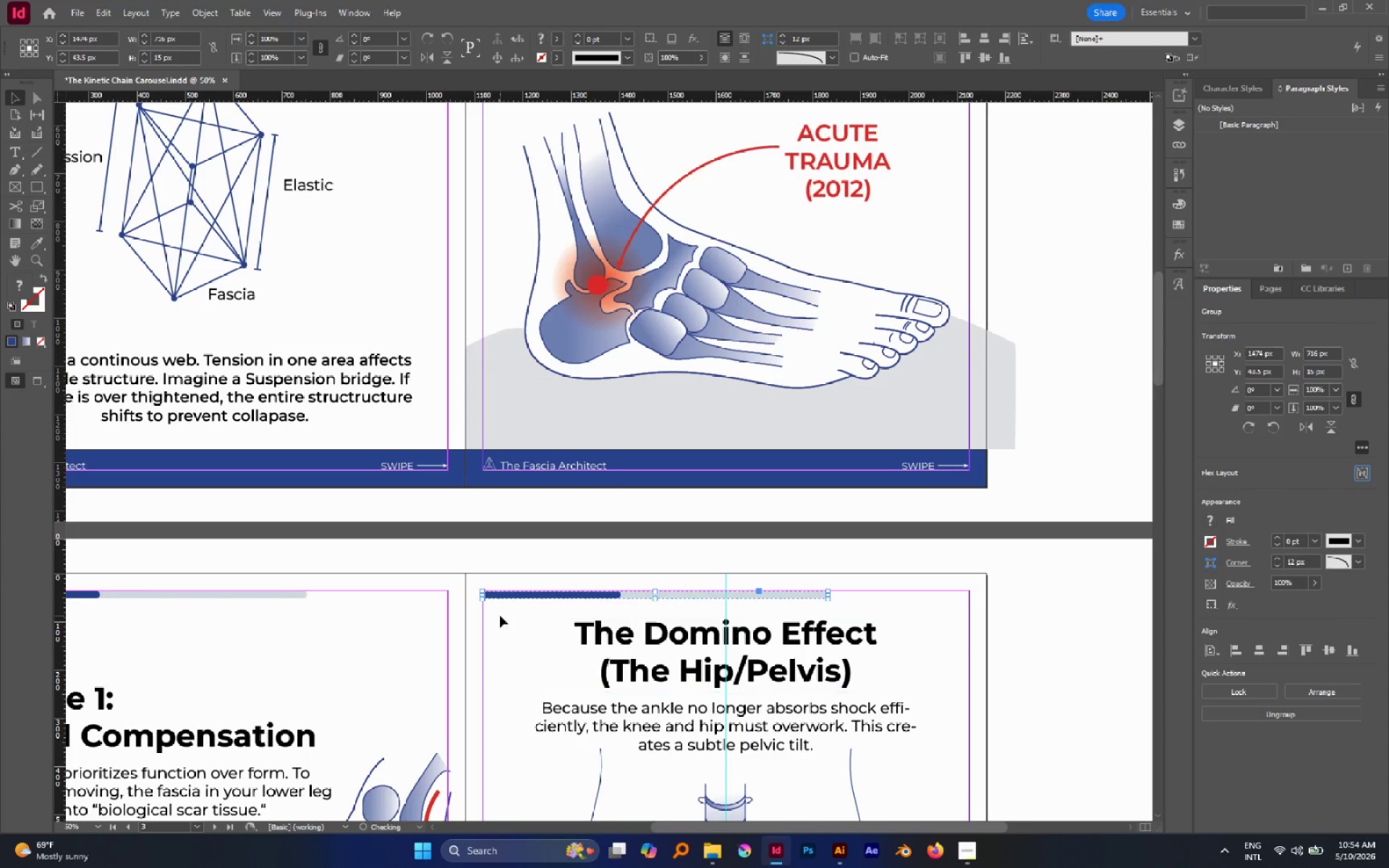 
hold_key(key=ShiftLeft, duration=1.99)
 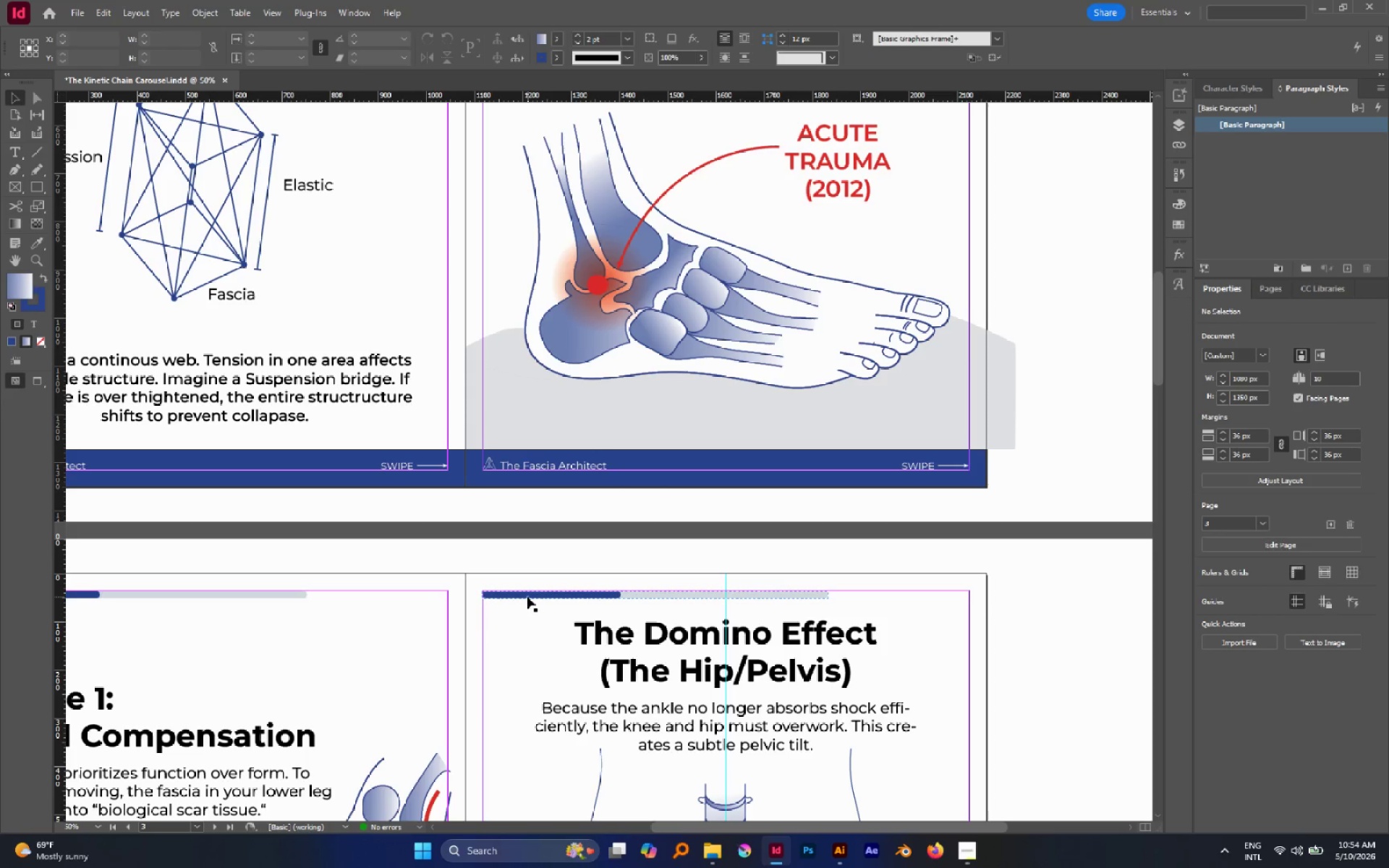 
double_click([527, 597])
 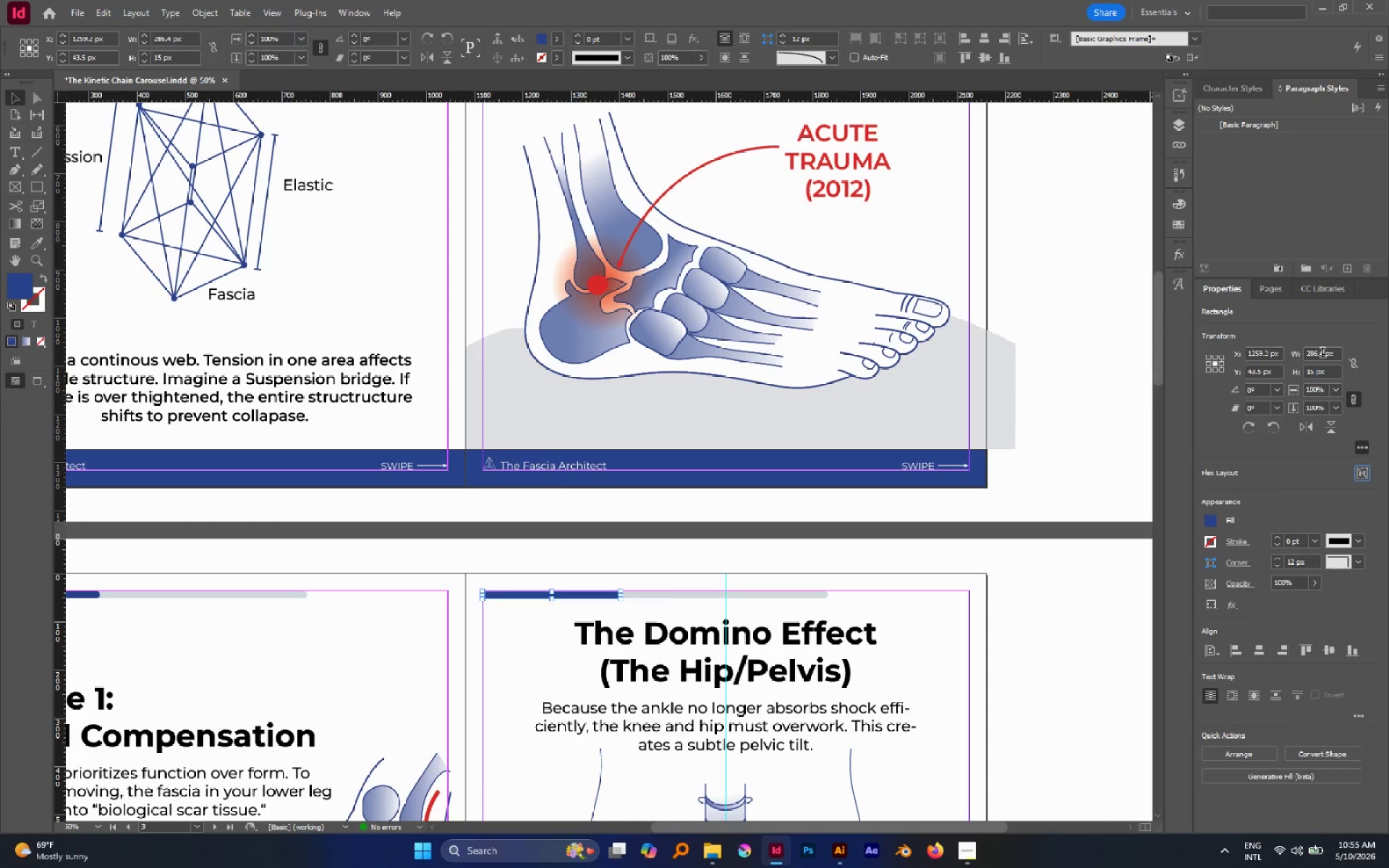 
left_click_drag(start_coordinate=[1325, 352], to_coordinate=[1287, 349])
 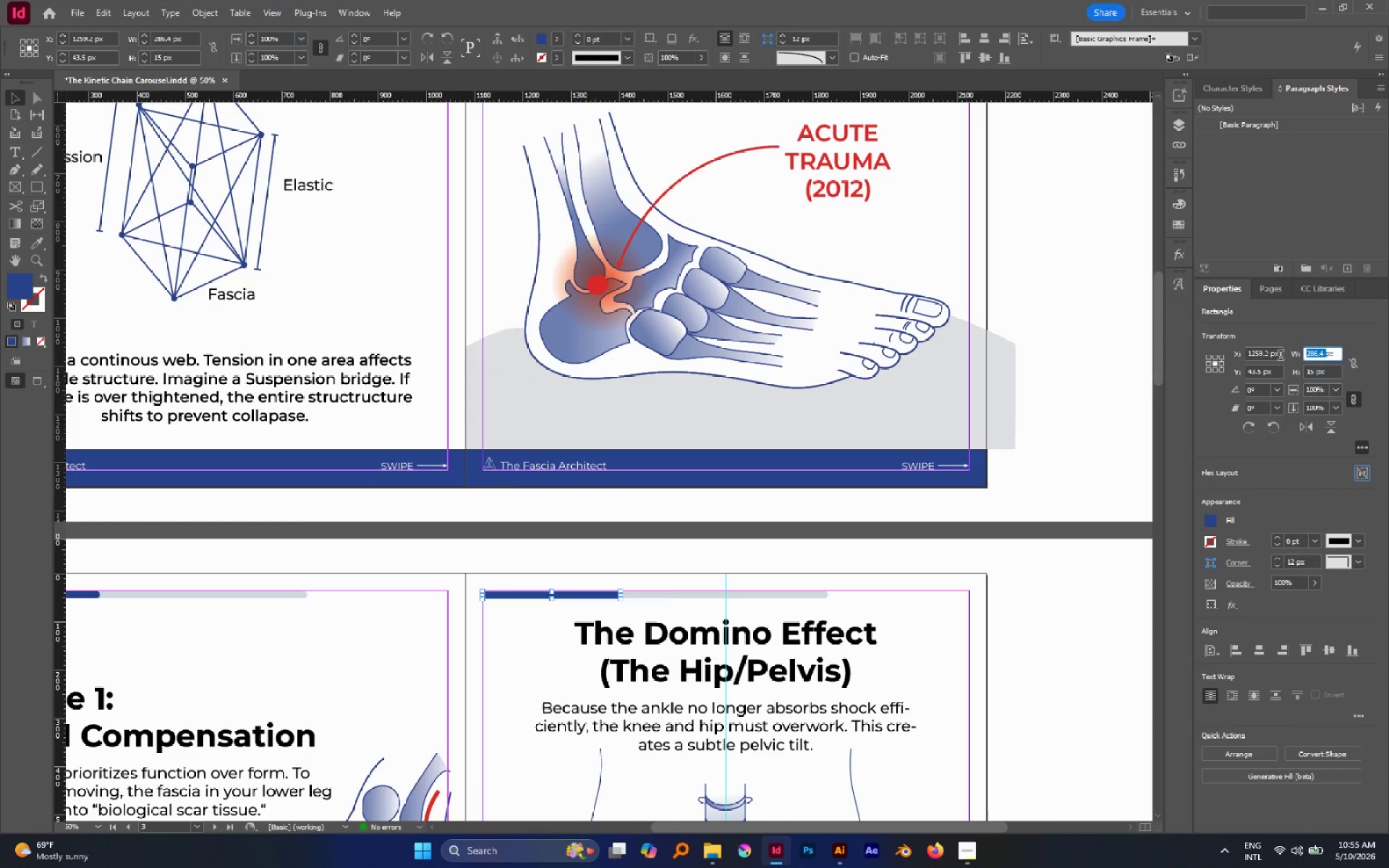 
type(71.6*5)
 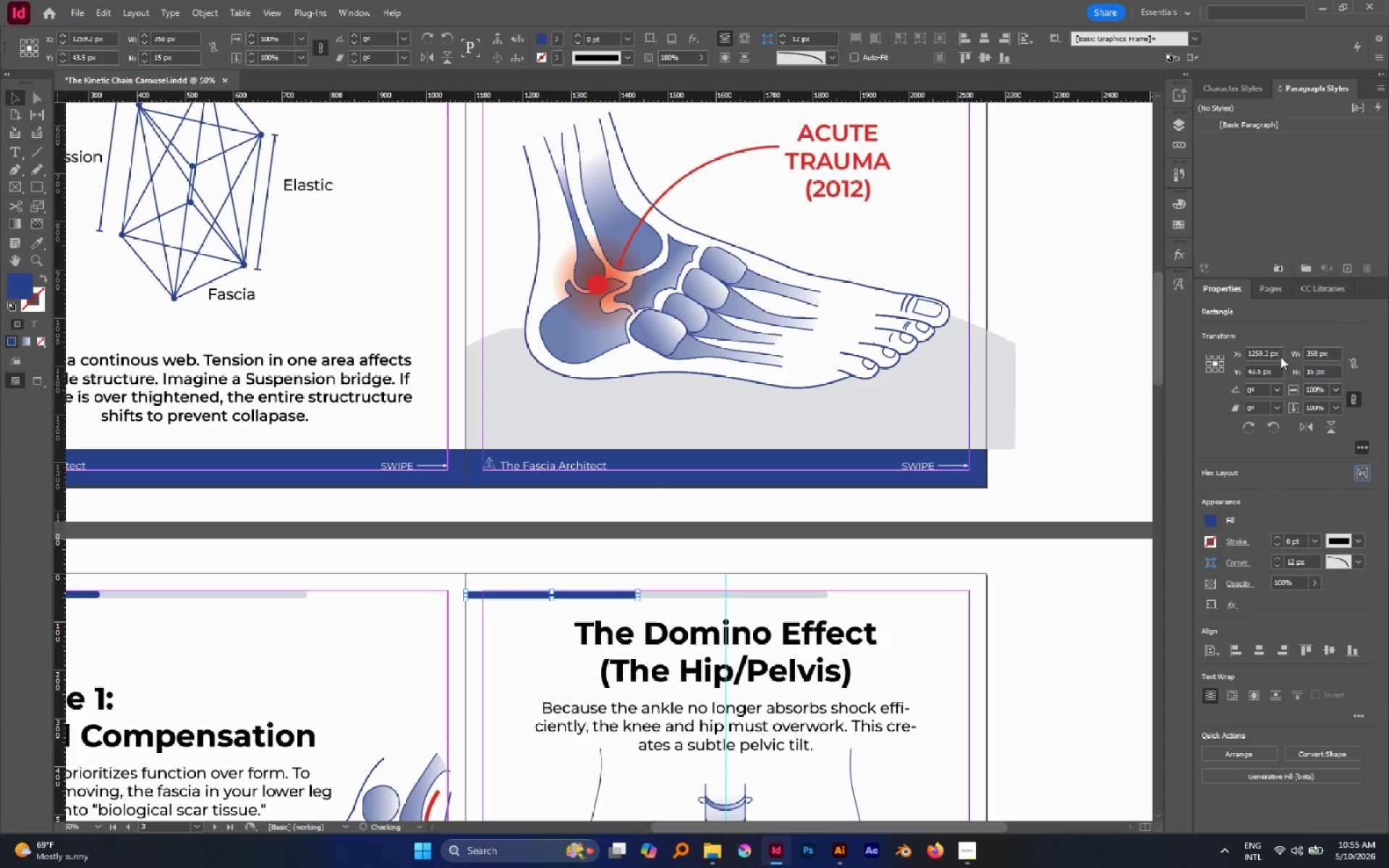 
 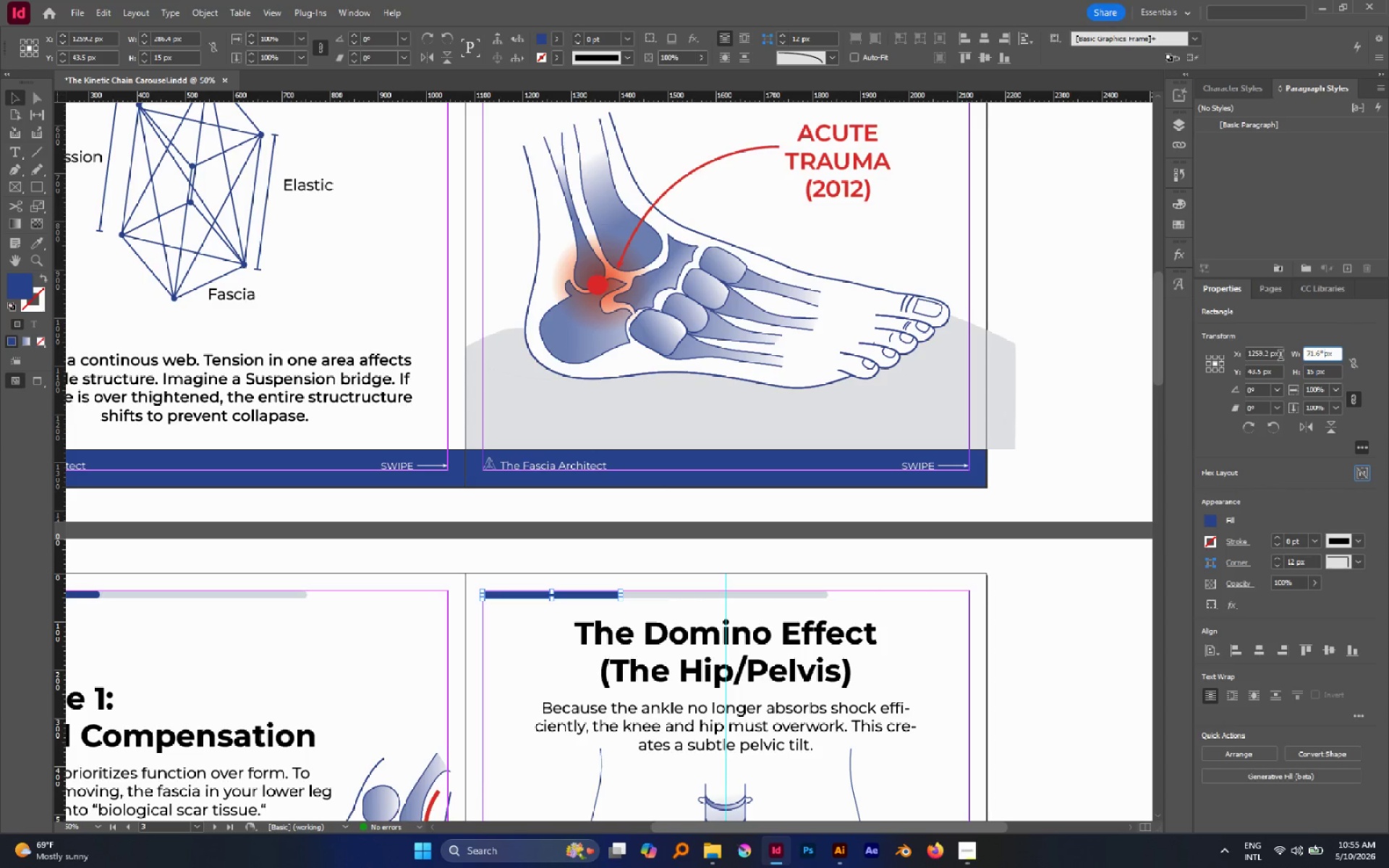 
key(Enter)
 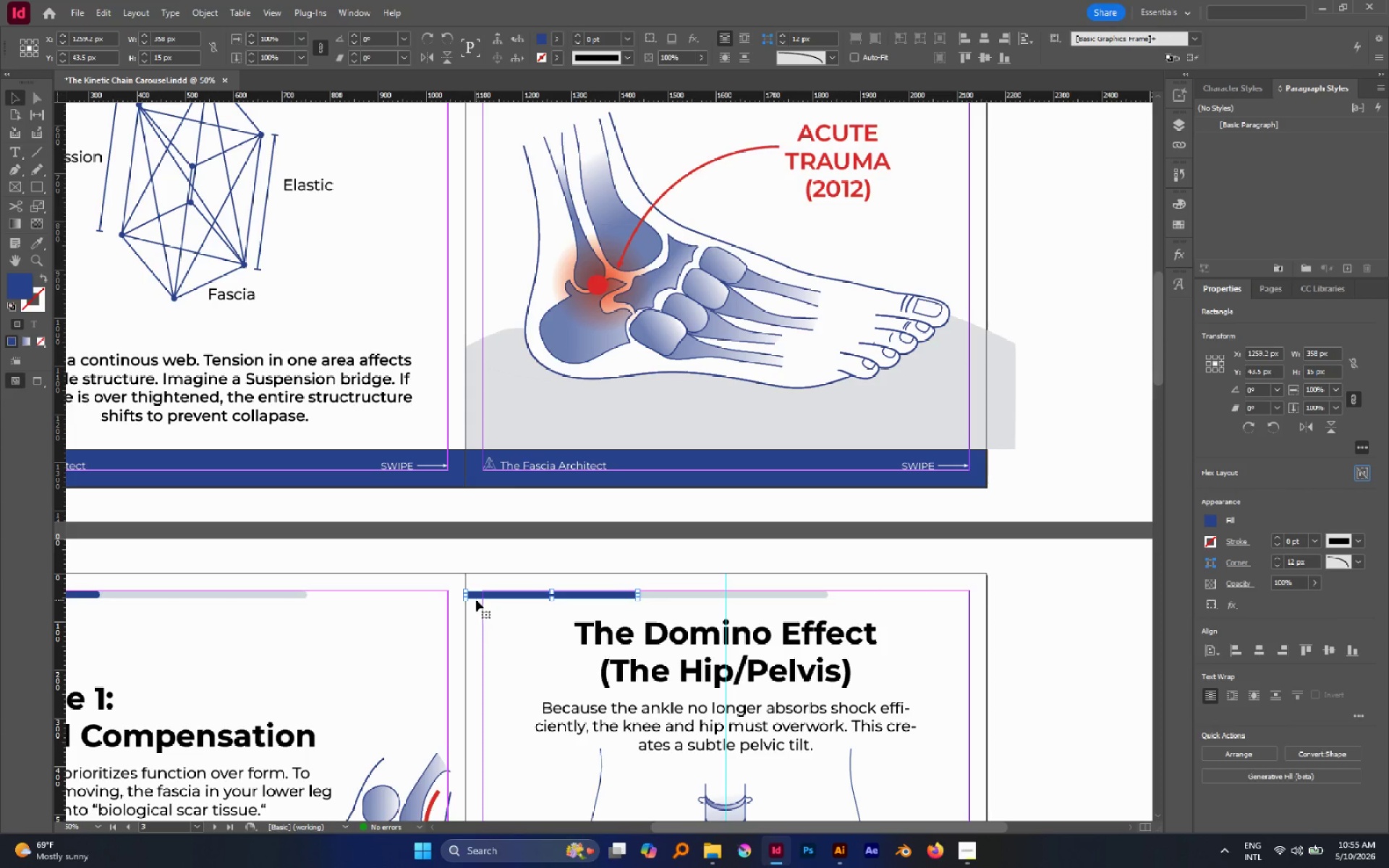 
left_click_drag(start_coordinate=[475, 592], to_coordinate=[496, 596])
 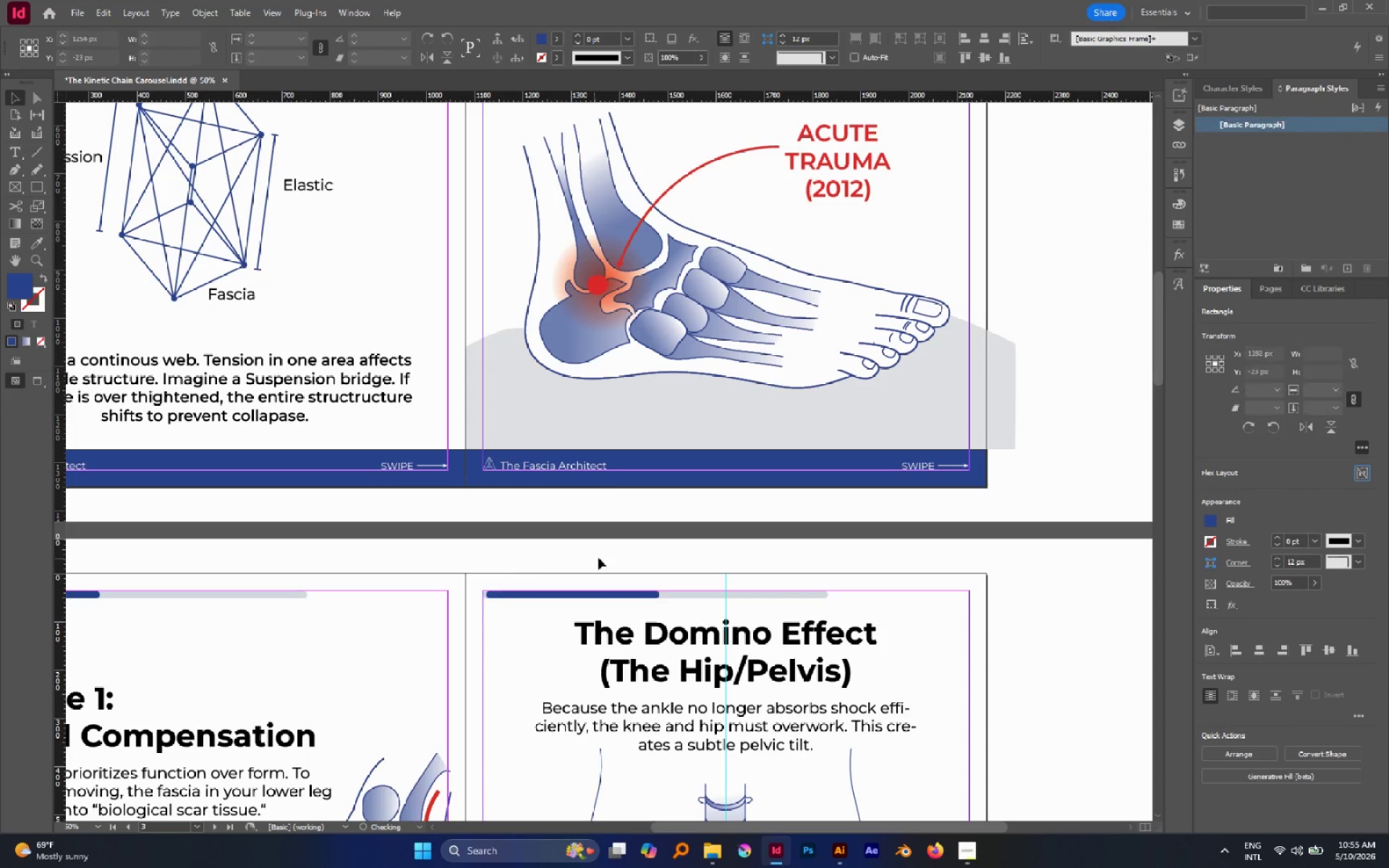 
hold_key(key=ShiftLeft, duration=0.78)
 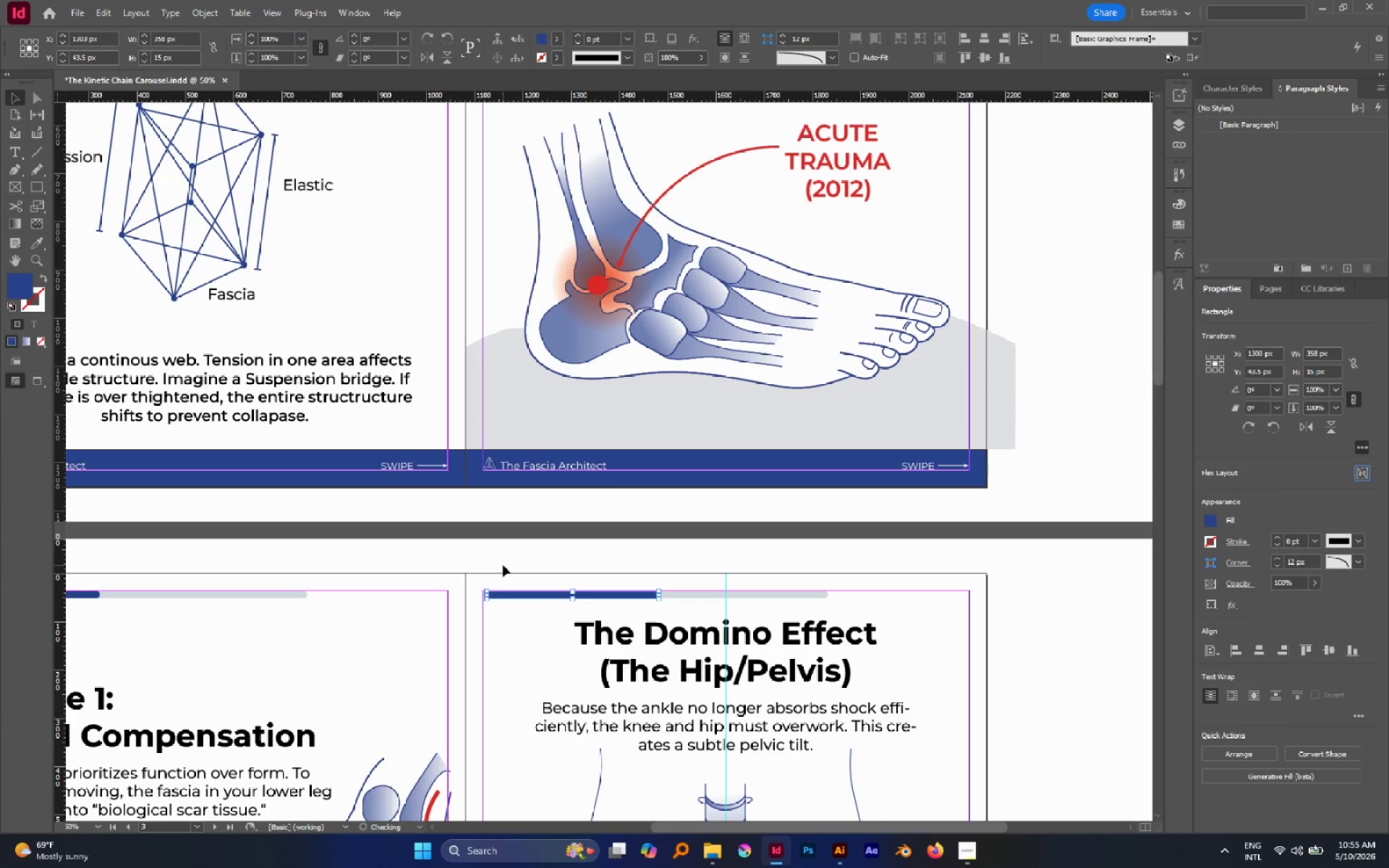 
left_click([503, 565])
 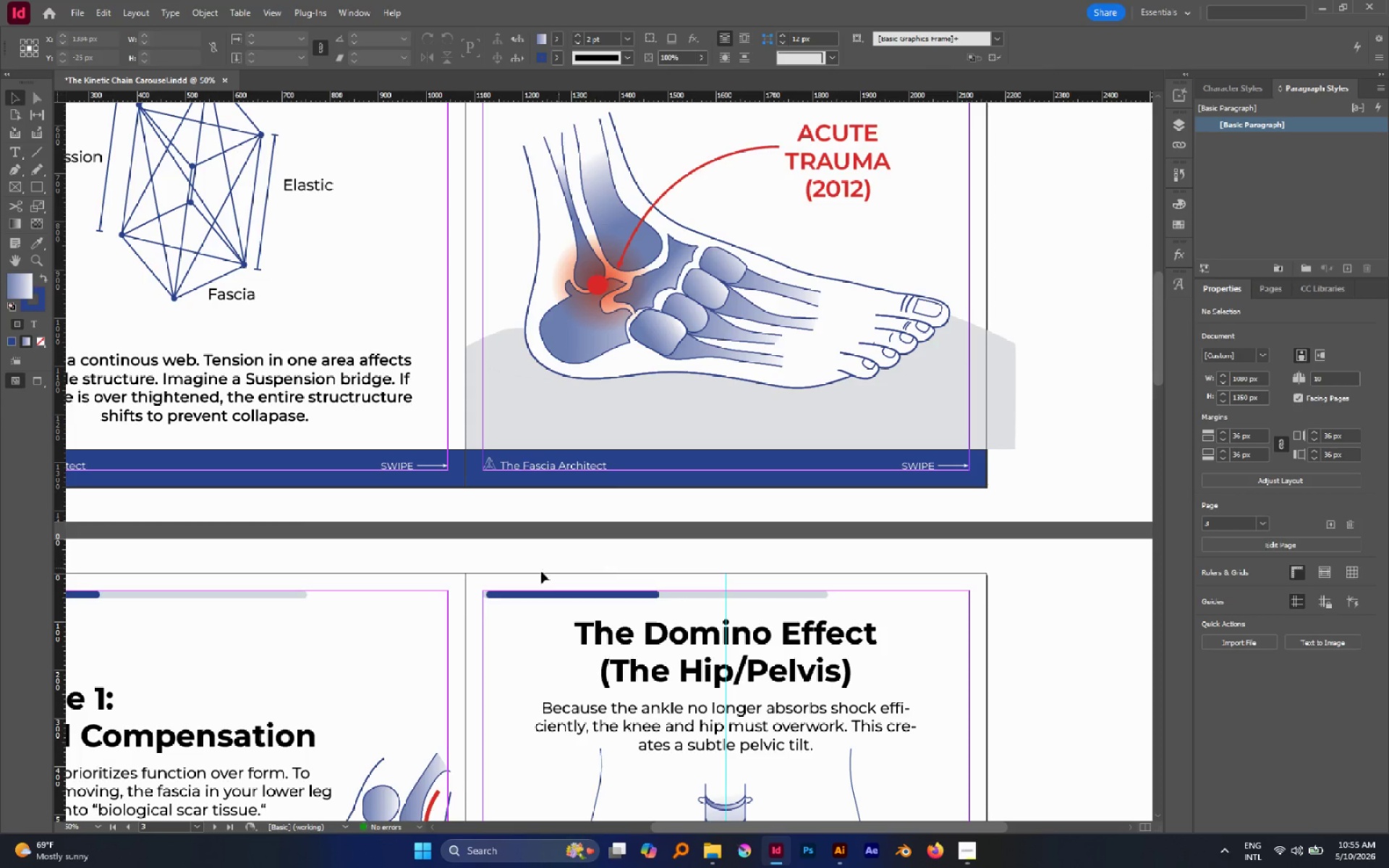 
hold_key(key=AltLeft, duration=0.86)
scroll: coordinate [484, 574], scroll_direction: up, amount: 3.0
 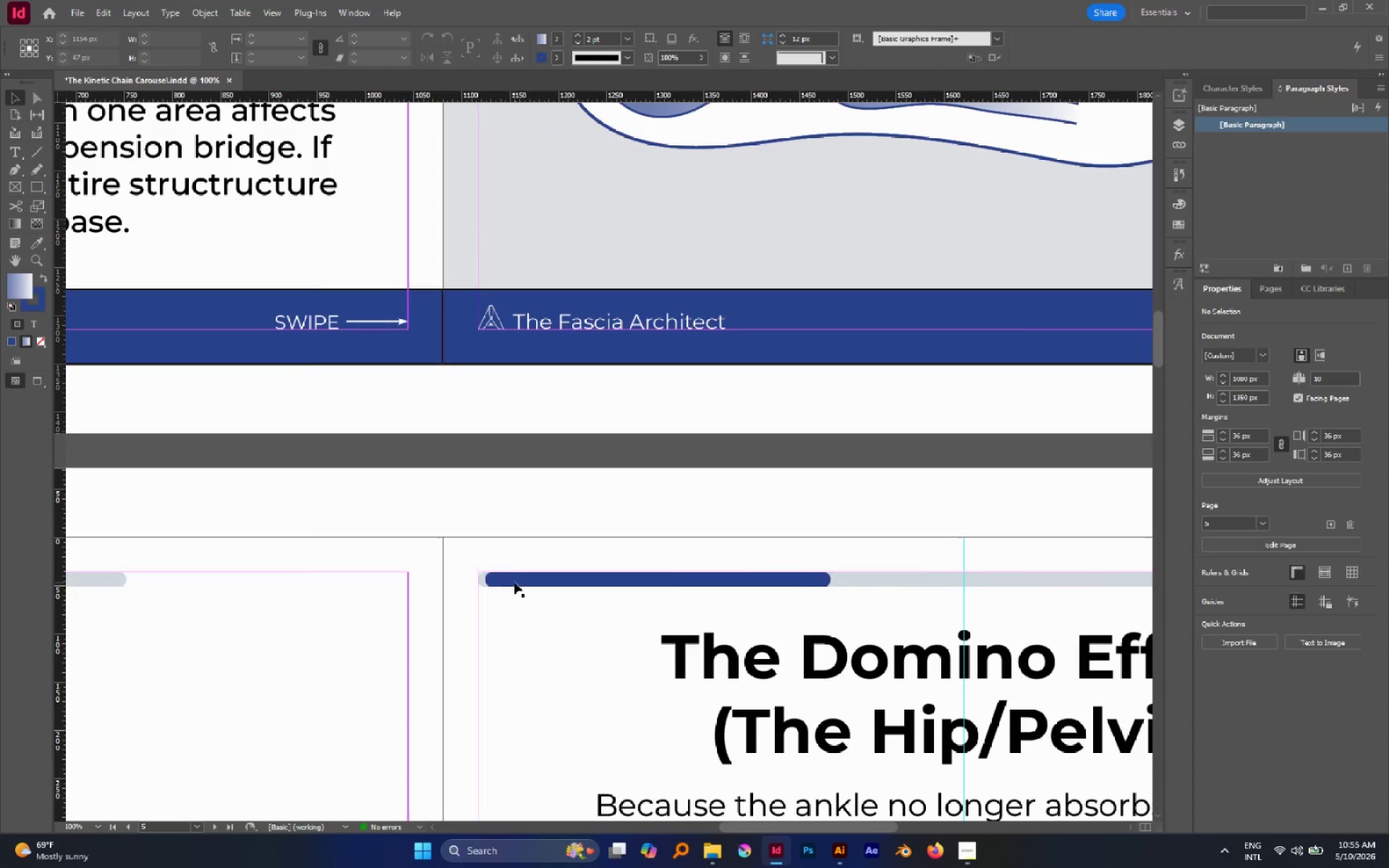 
double_click([514, 582])
 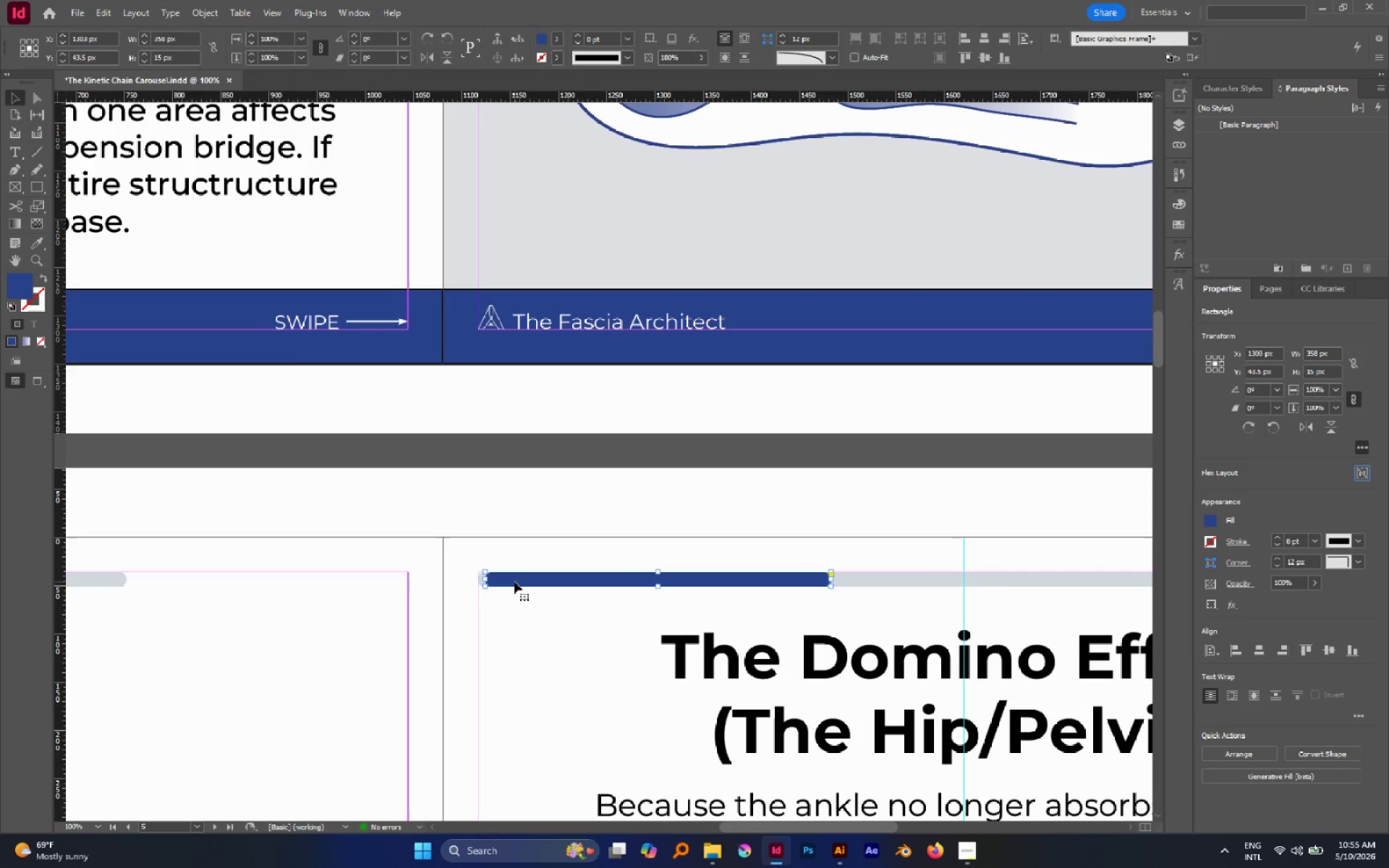 
left_click_drag(start_coordinate=[514, 582], to_coordinate=[508, 583])
 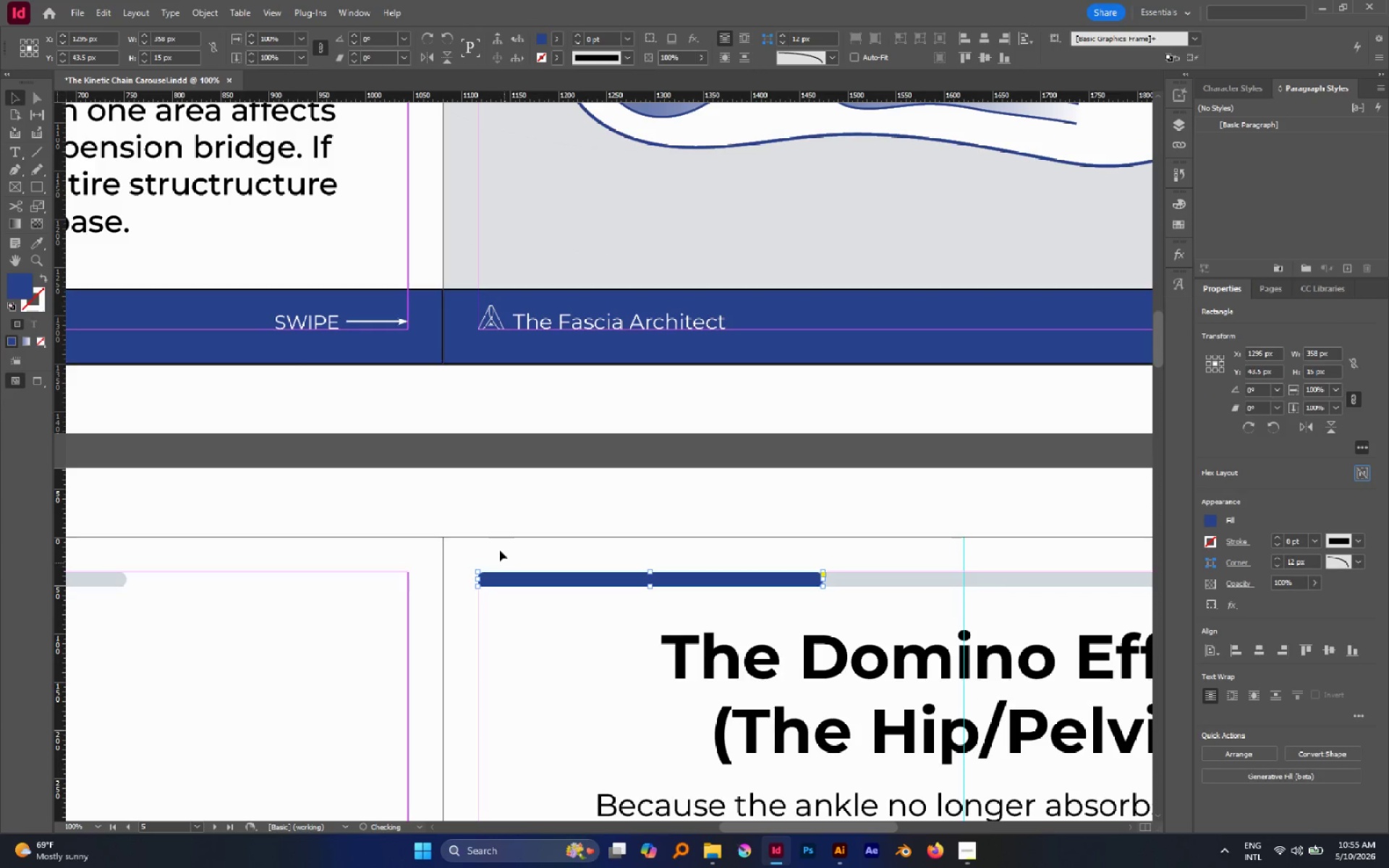 
left_click([499, 550])
 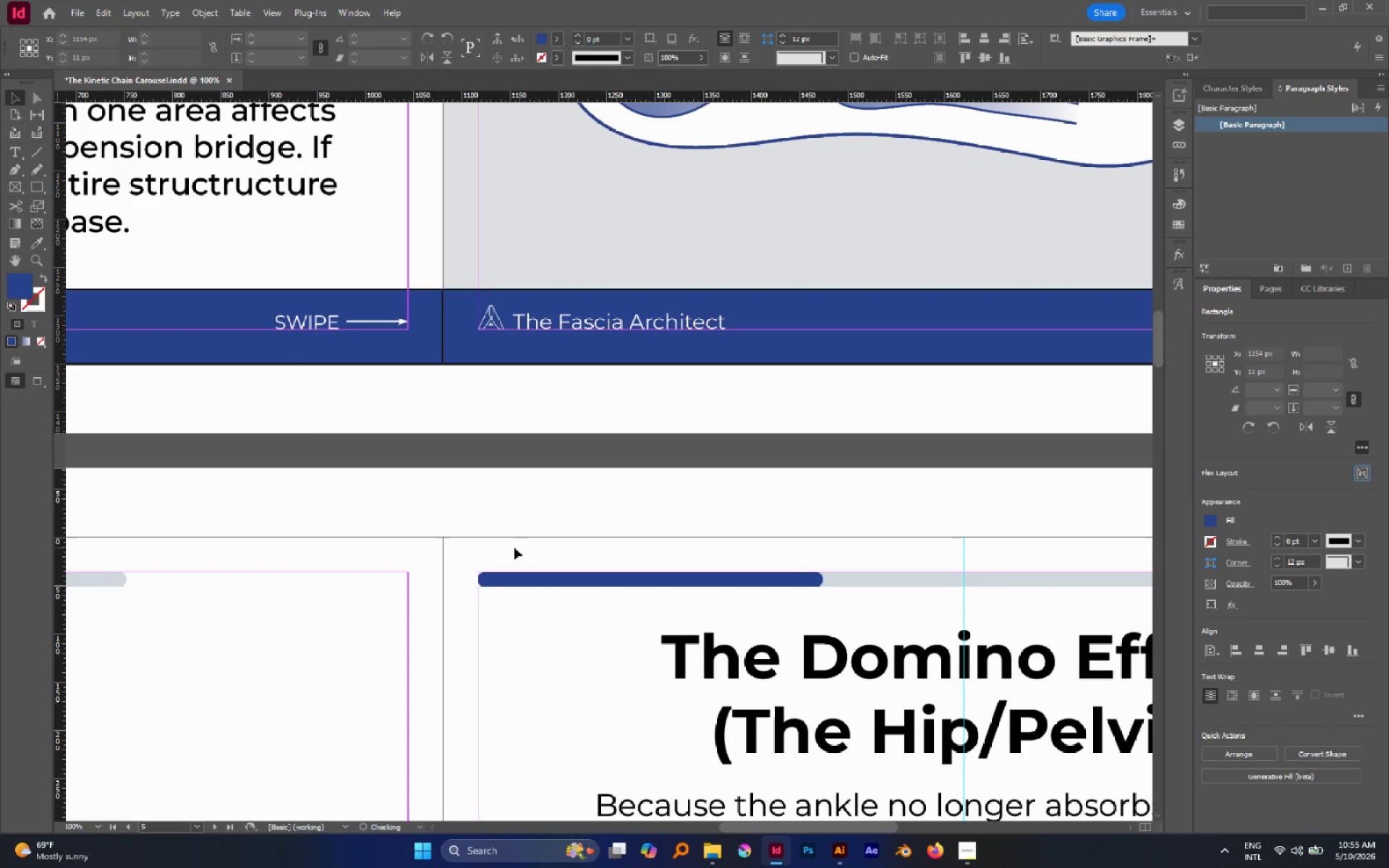 
hold_key(key=AltLeft, duration=0.77)
scroll: coordinate [515, 548], scroll_direction: down, amount: 5.0
 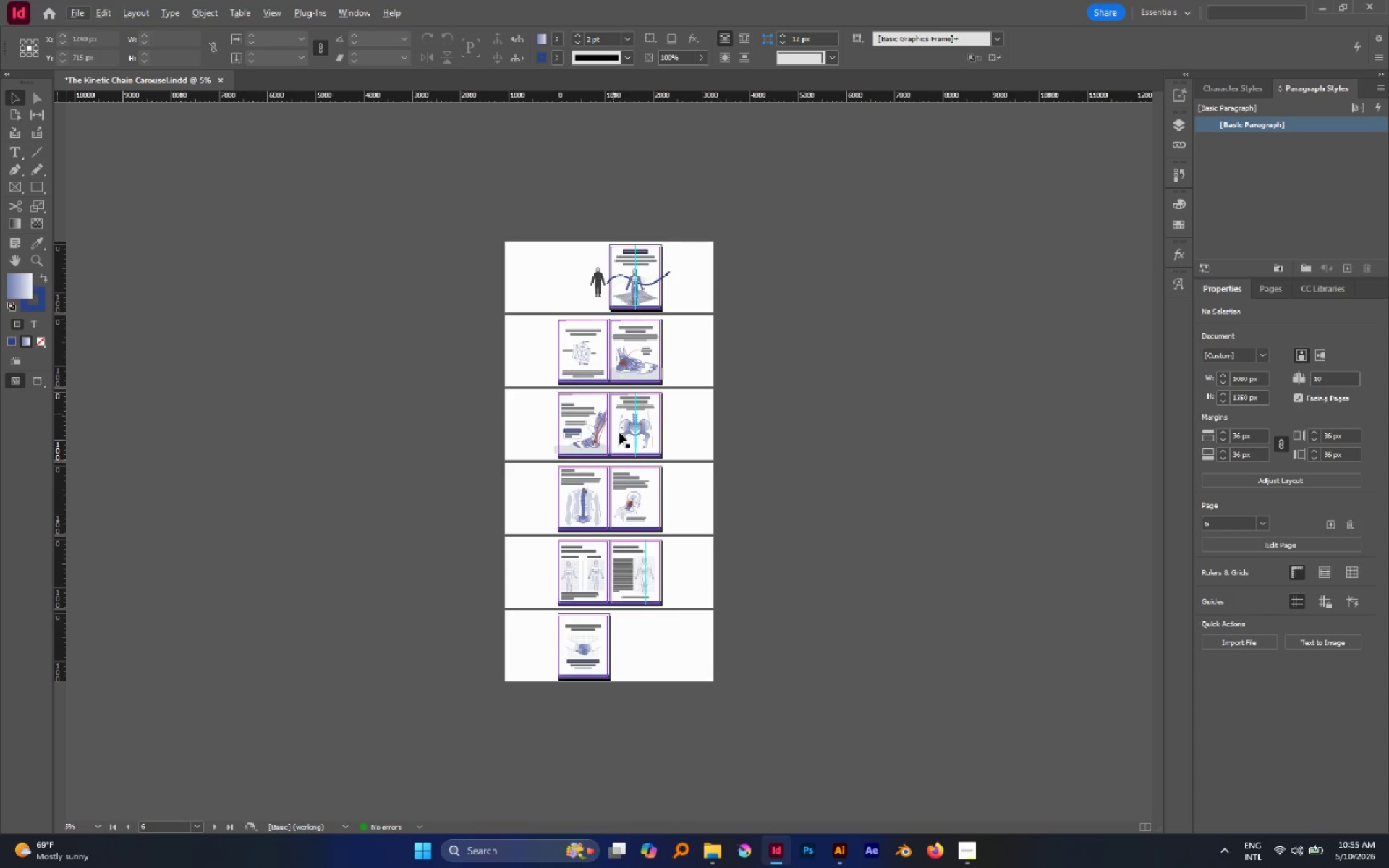 
hold_key(key=AltLeft, duration=0.78)
scroll: coordinate [630, 403], scroll_direction: up, amount: 1.0
 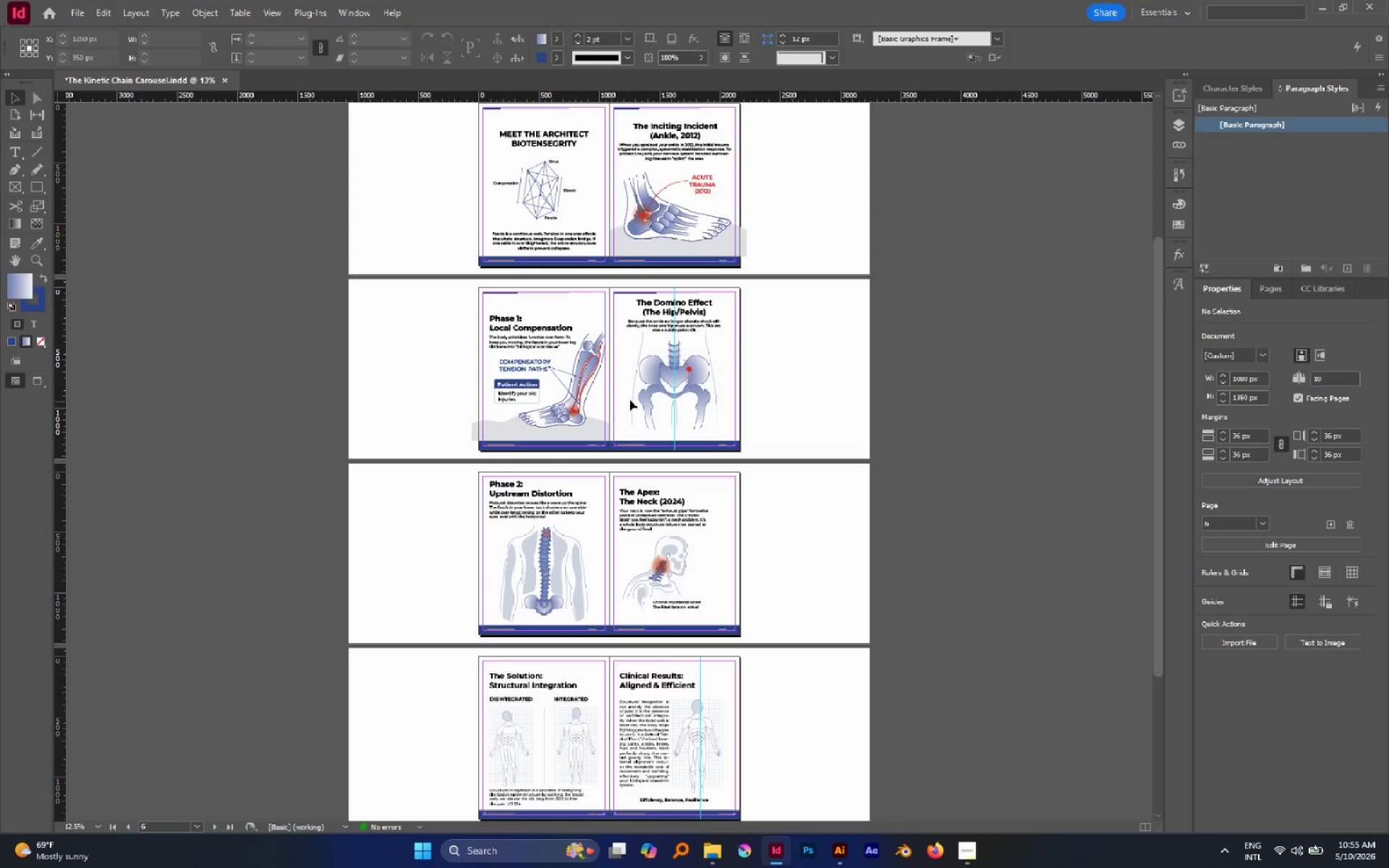 
scroll: coordinate [629, 398], scroll_direction: down, amount: 1.0
 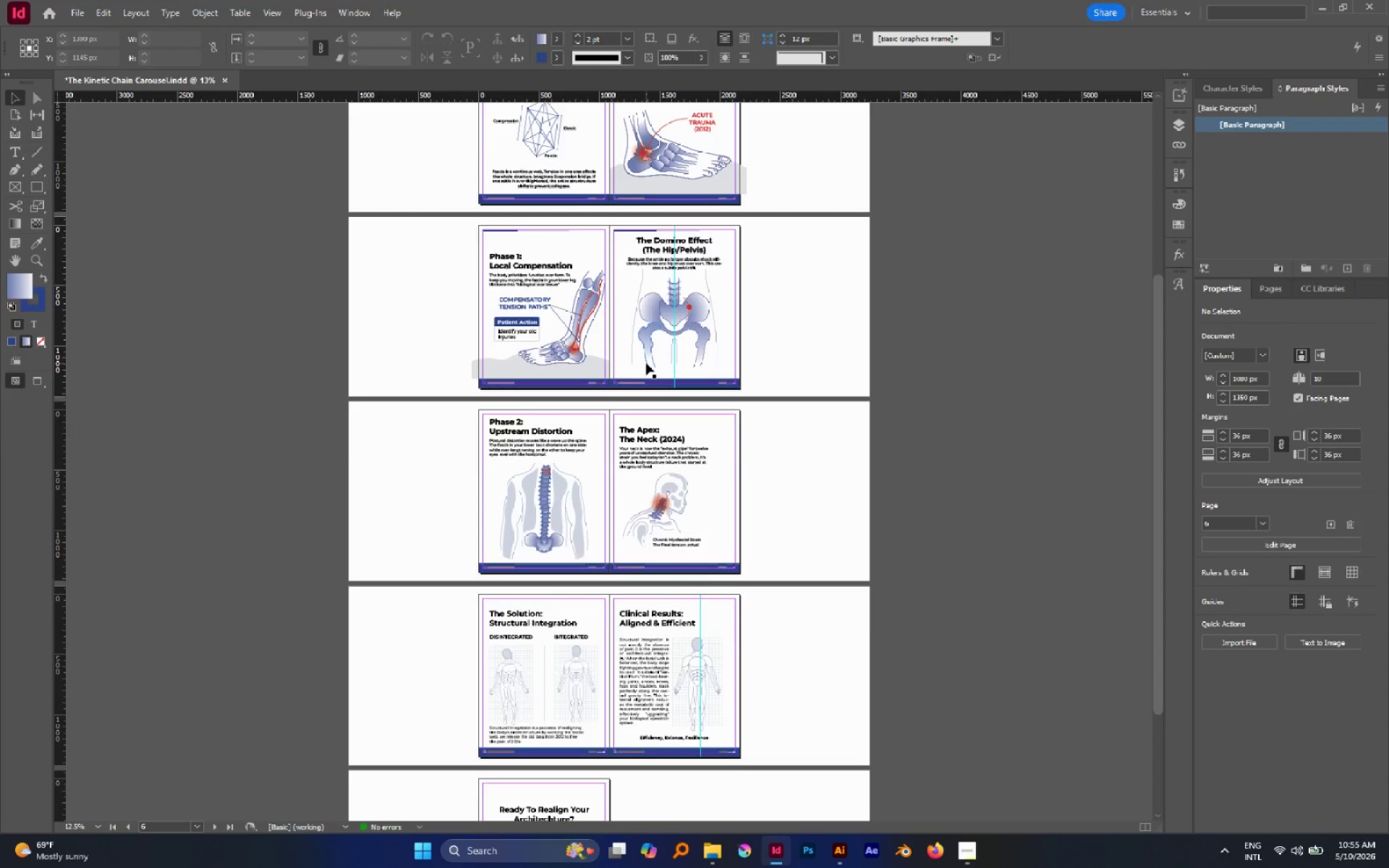 
key(W)
 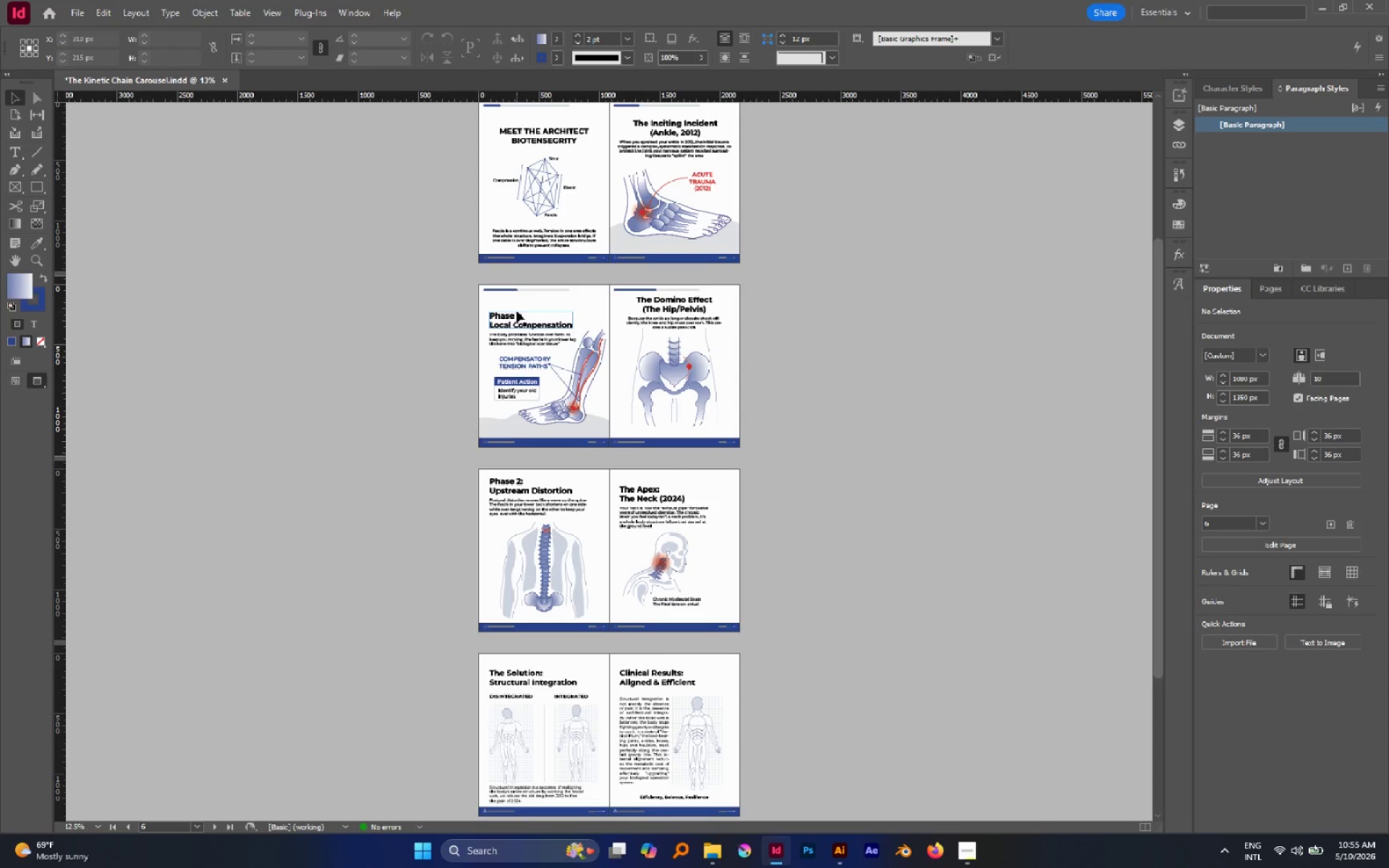 
scroll: coordinate [646, 363], scroll_direction: up, amount: 1.0
 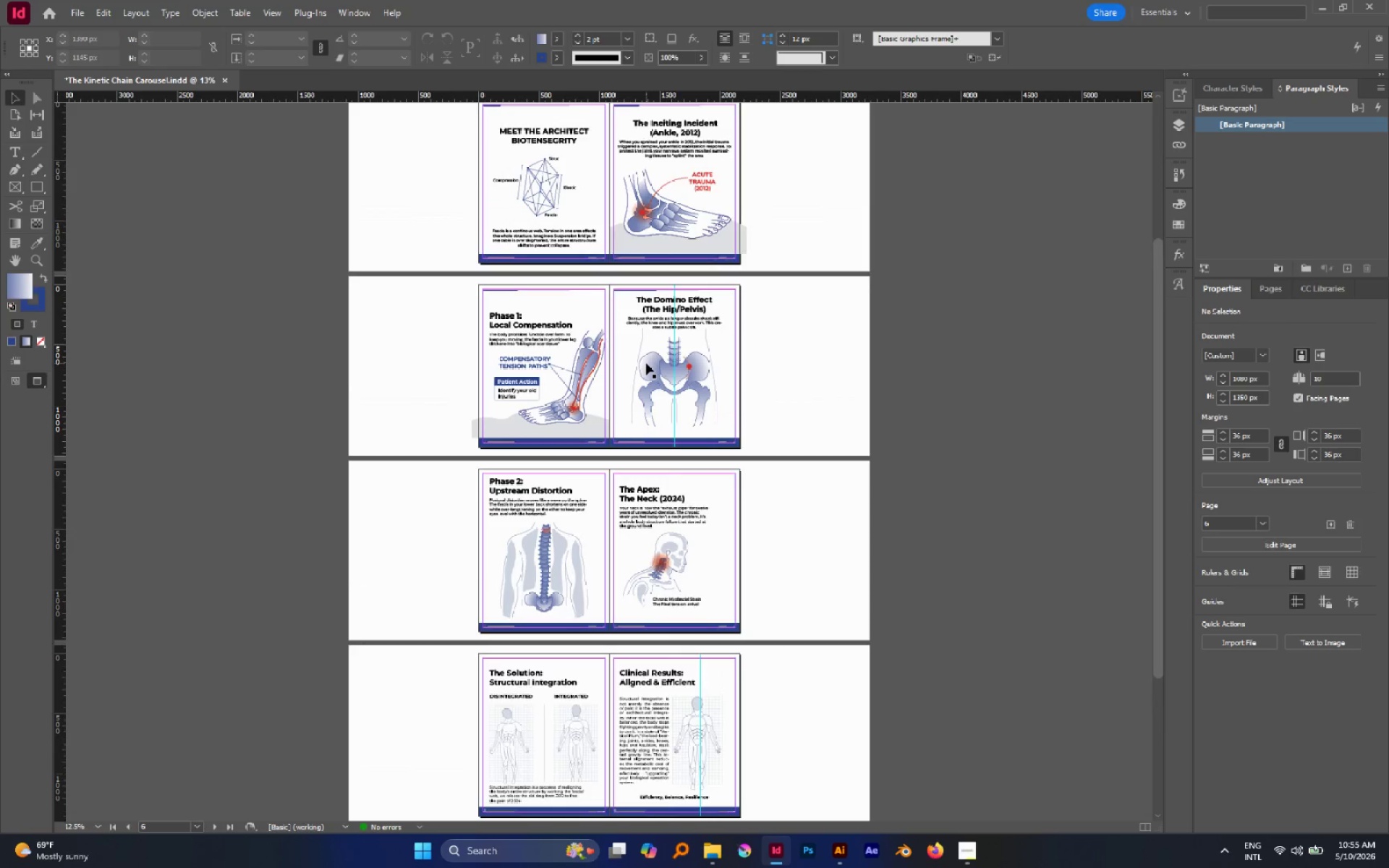 
hold_key(key=AltLeft, duration=0.42)
scroll: coordinate [516, 311], scroll_direction: down, amount: 1.0
 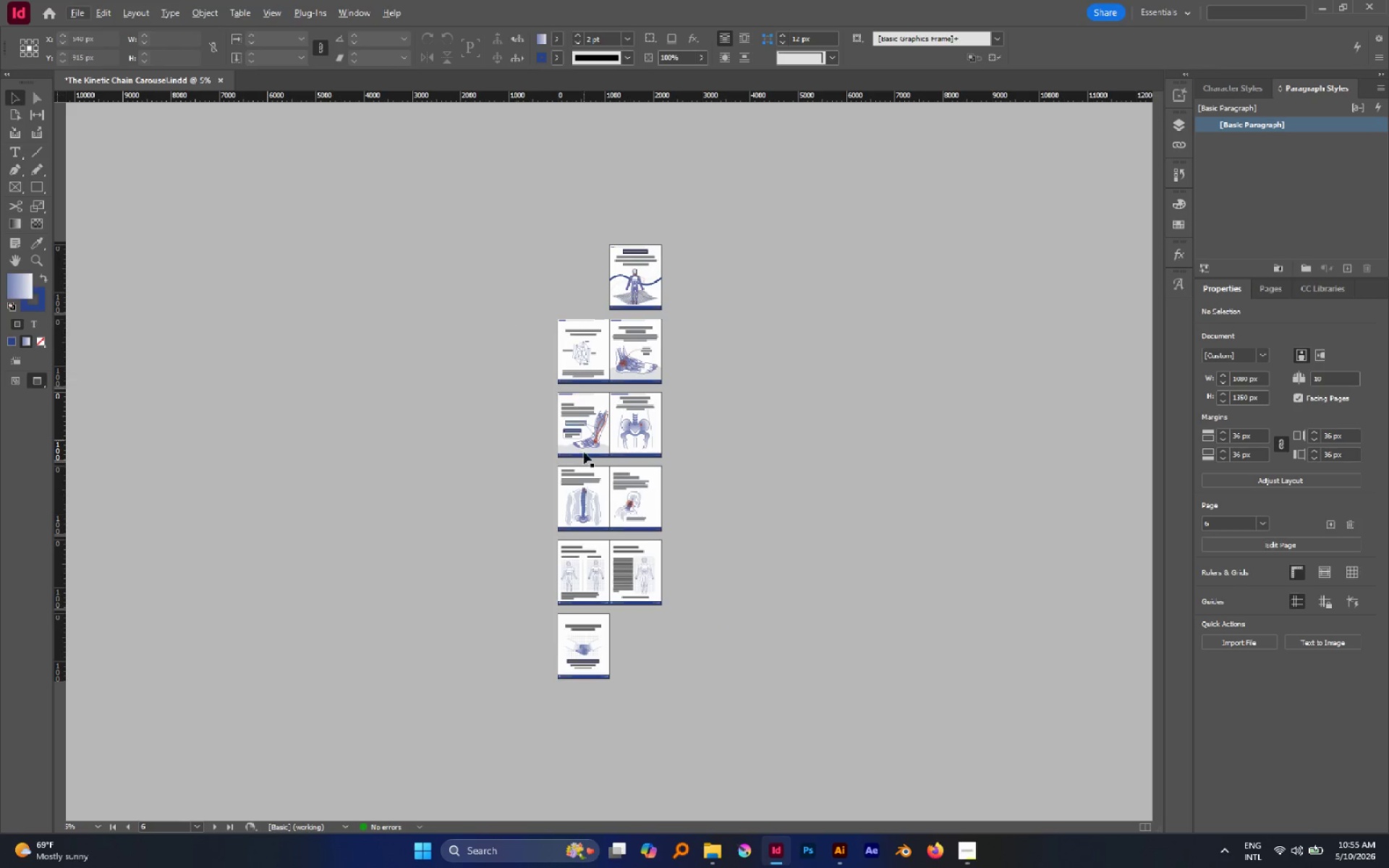 
hold_key(key=AltLeft, duration=0.58)
scroll: coordinate [587, 478], scroll_direction: up, amount: 1.0
 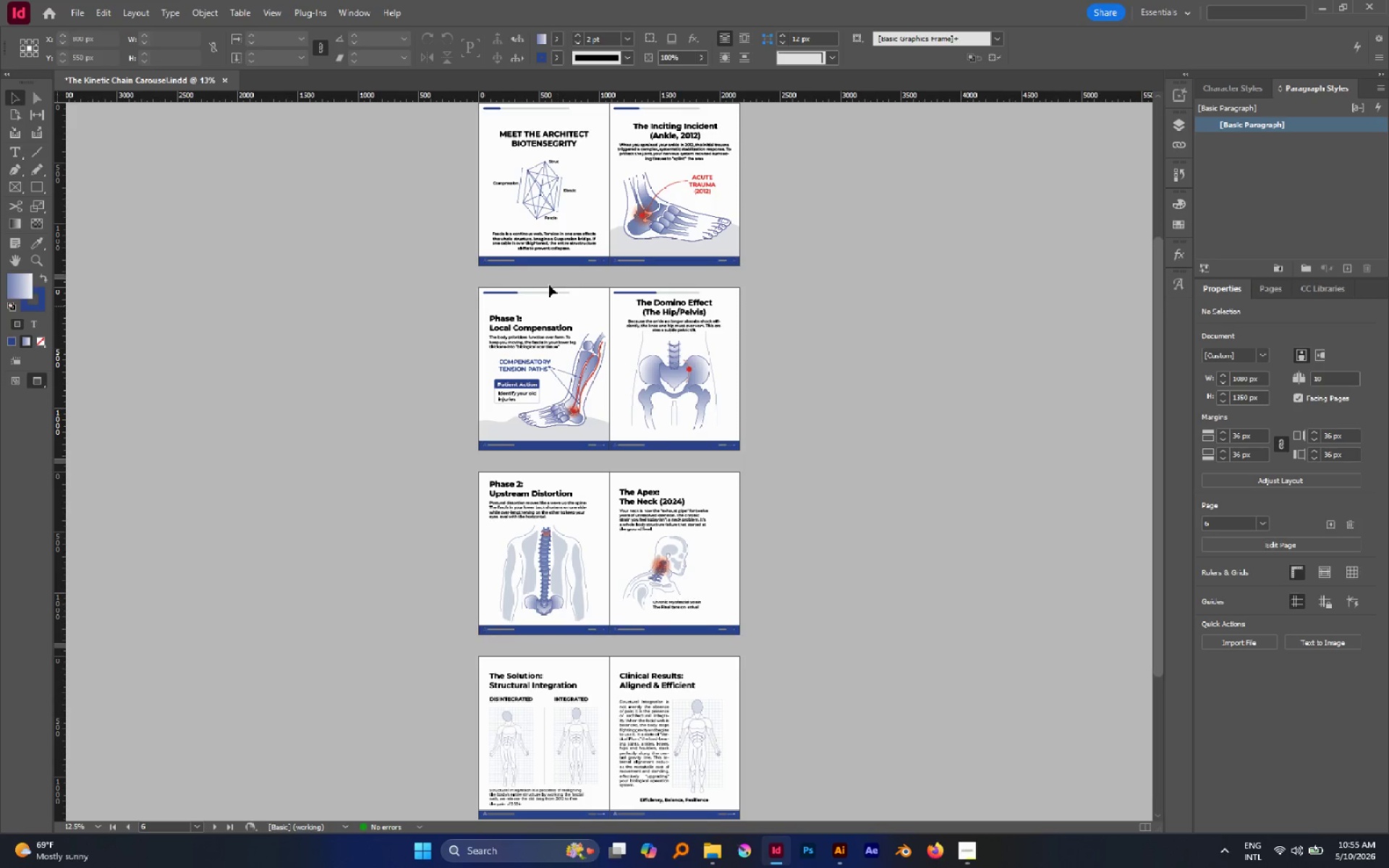 
hold_key(key=AltLeft, duration=0.47)
scroll: coordinate [552, 289], scroll_direction: up, amount: 3.0
 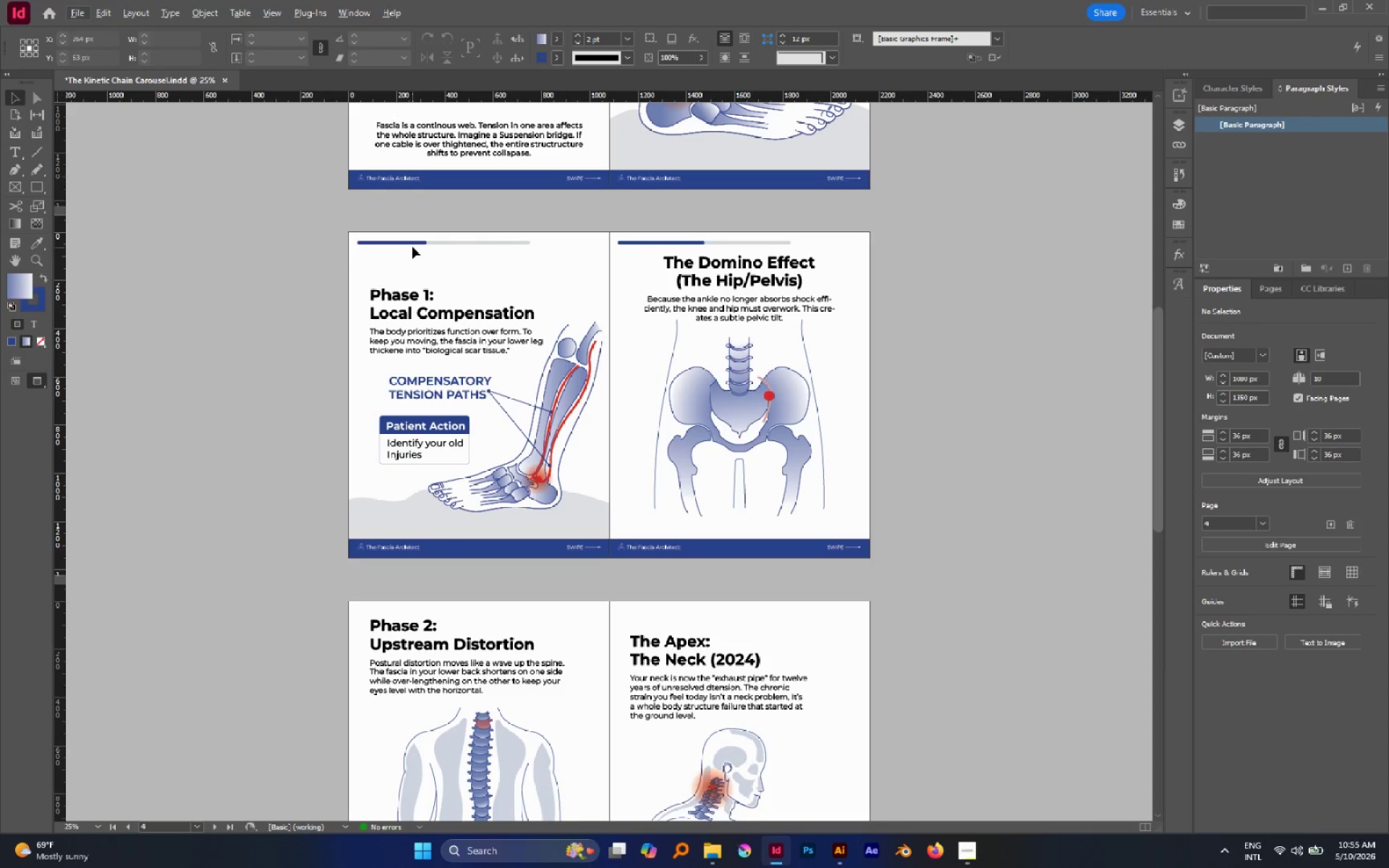 
left_click([411, 244])
 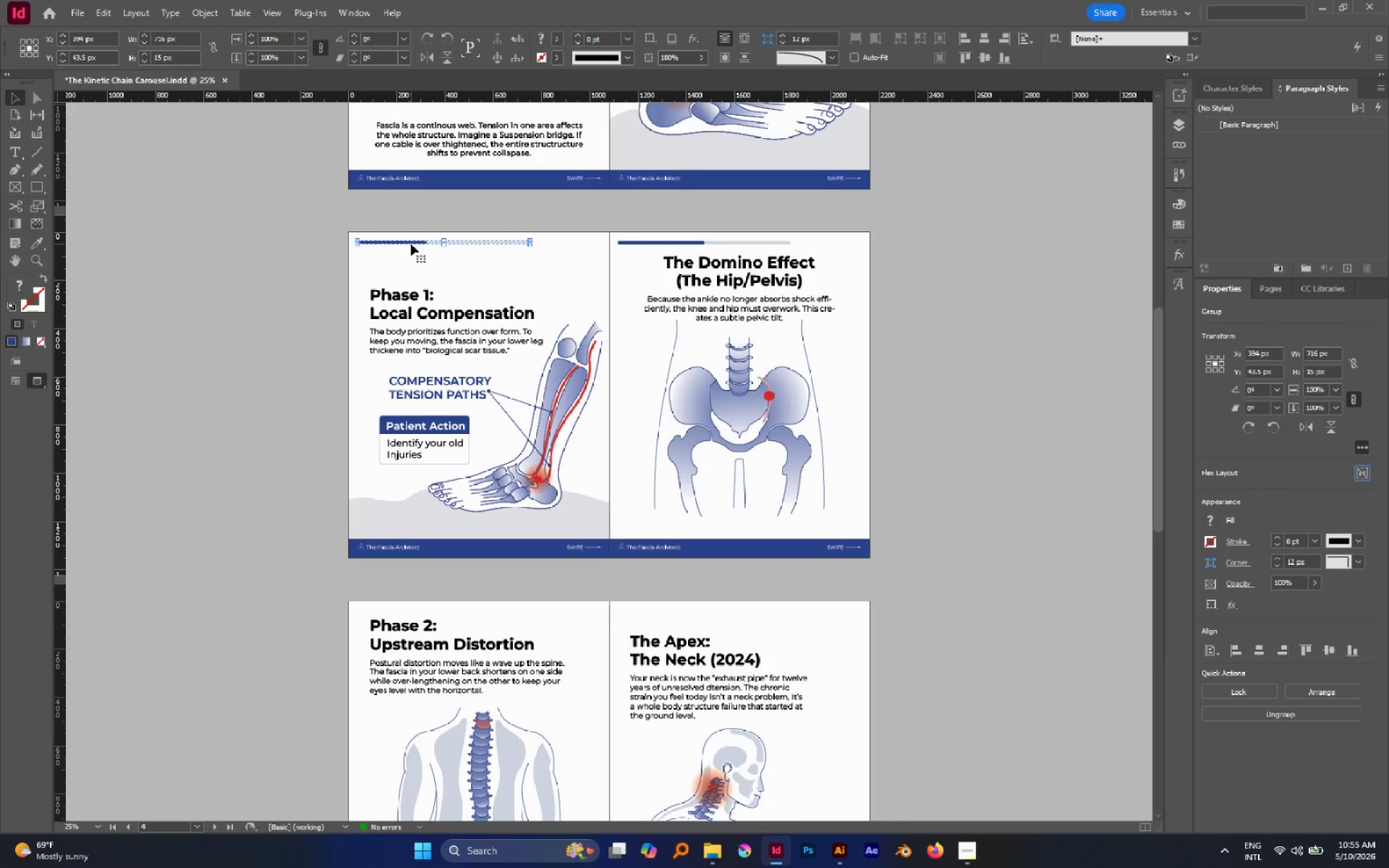 
key(W)
 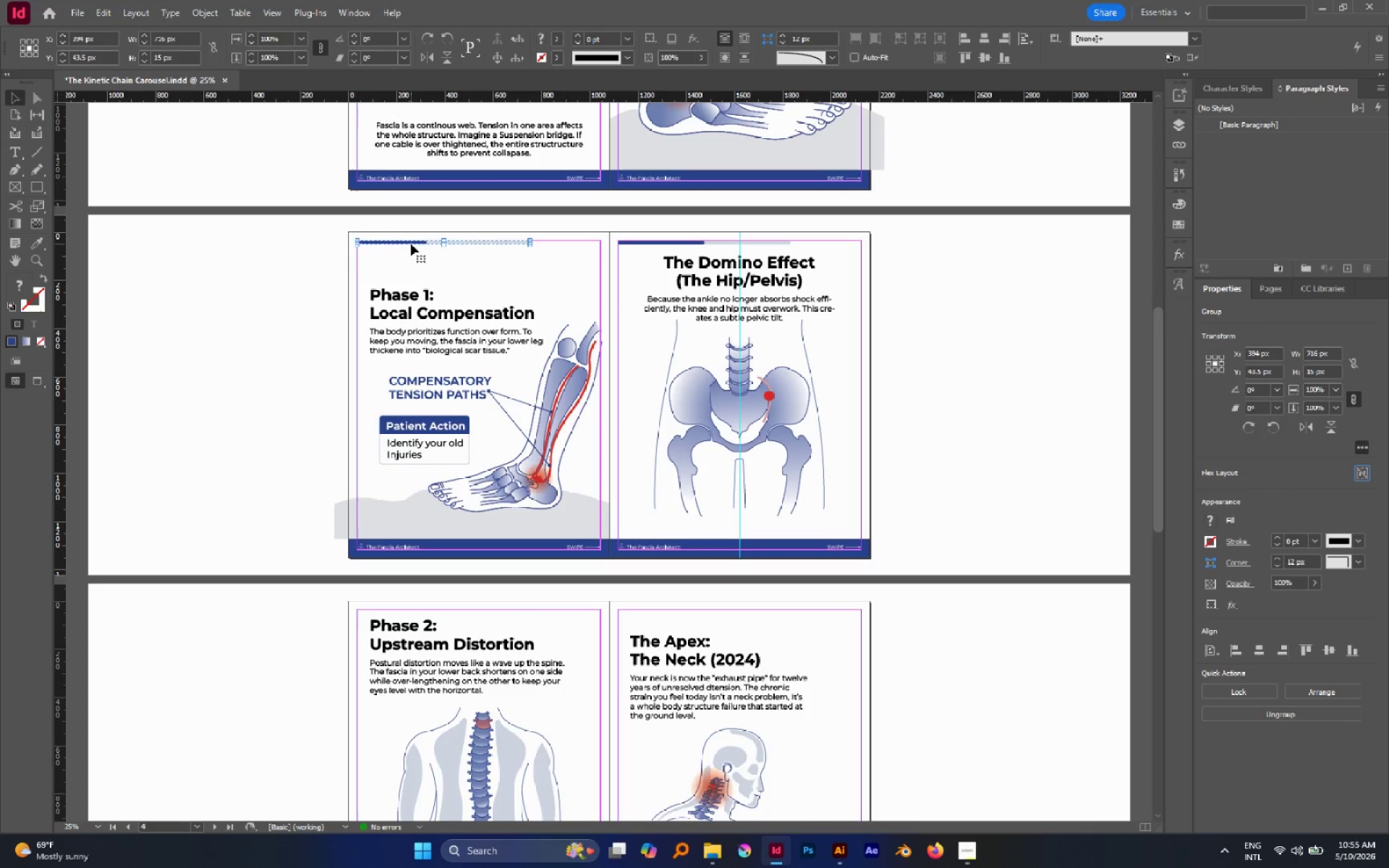 
hold_key(key=AltLeft, duration=1.02)
 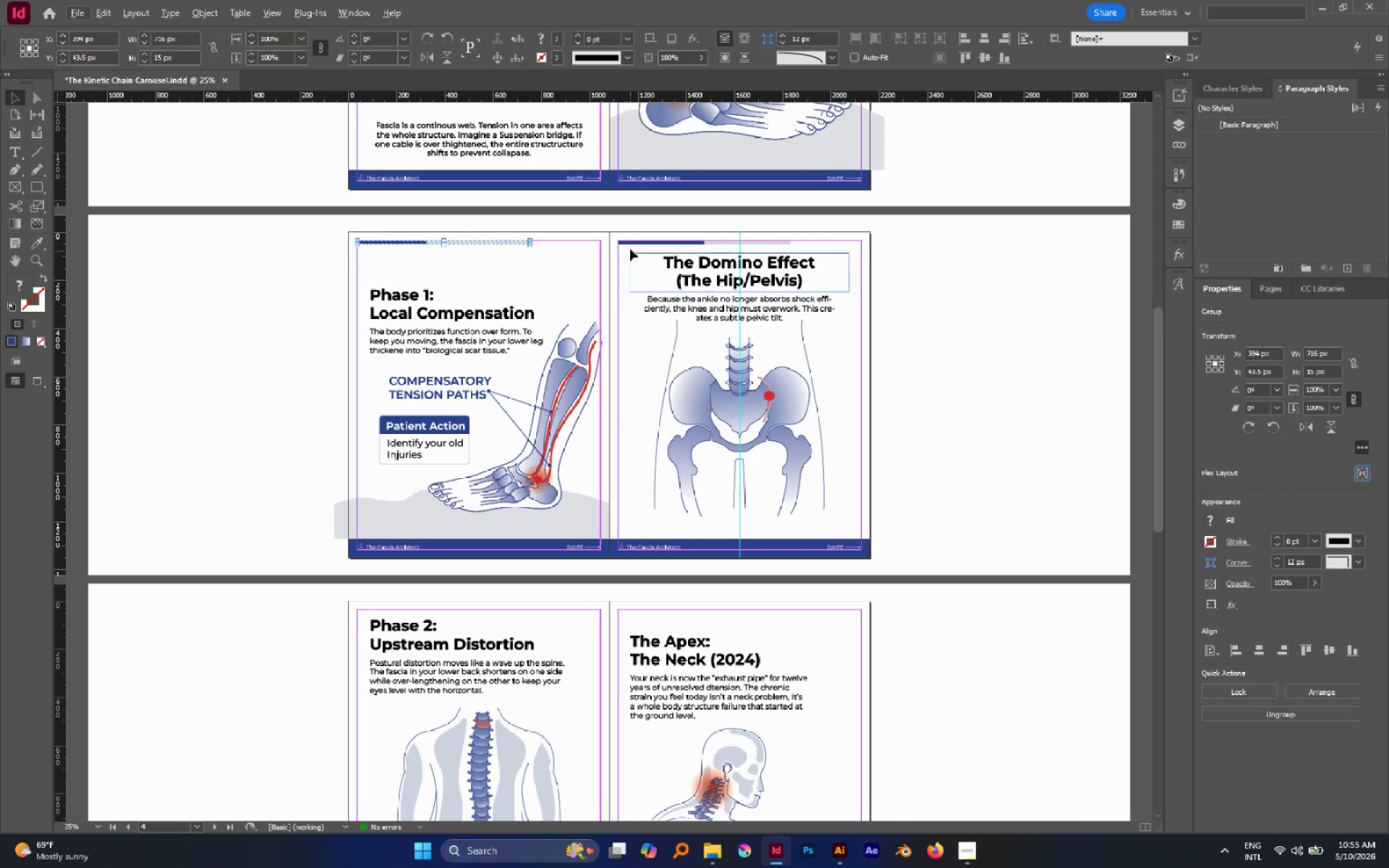 
hold_key(key=ShiftLeft, duration=0.77)
left_click([630, 243])
 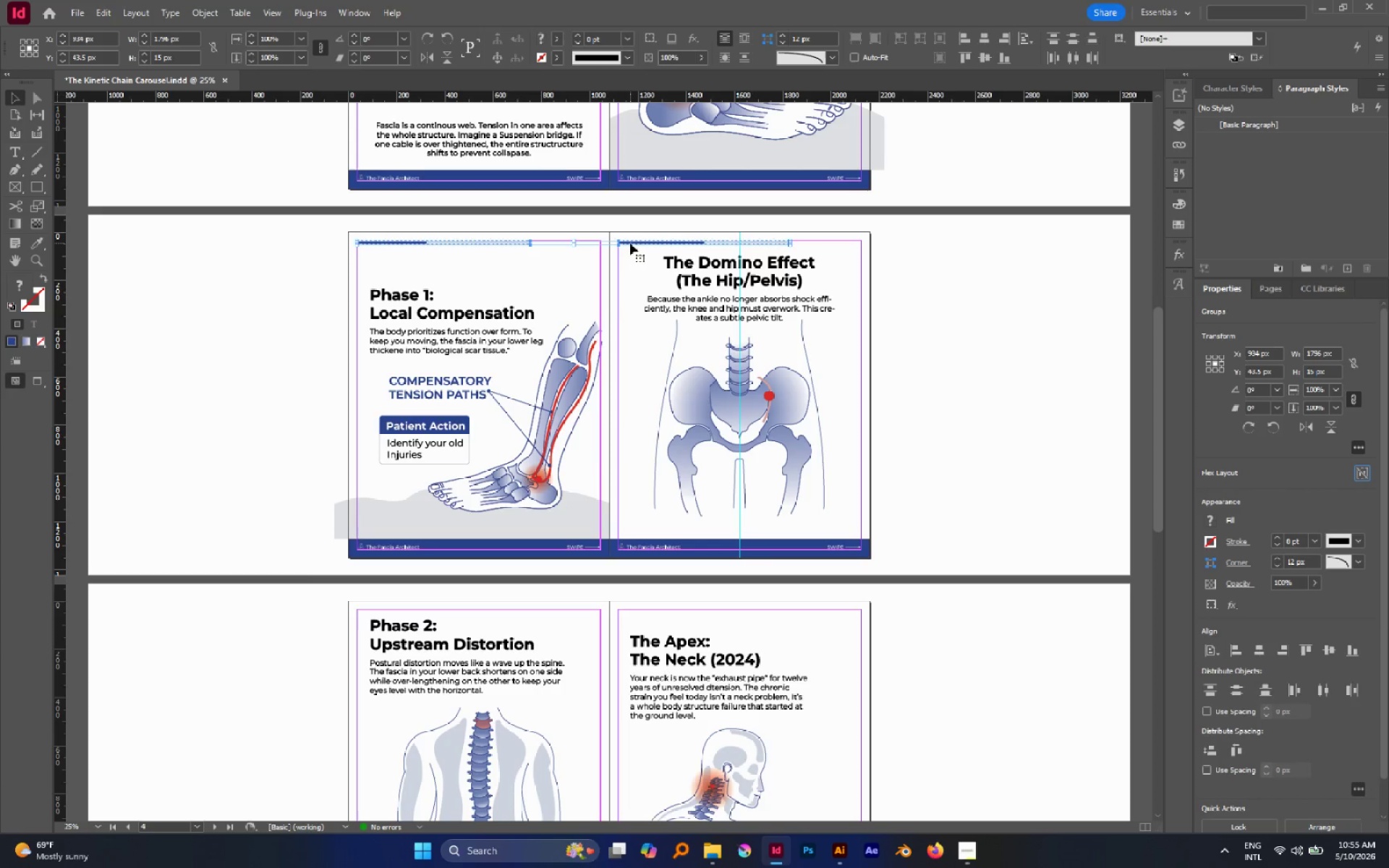 
hold_key(key=AltLeft, duration=3.28)
left_click_drag(start_coordinate=[630, 243], to_coordinate=[640, 613])
 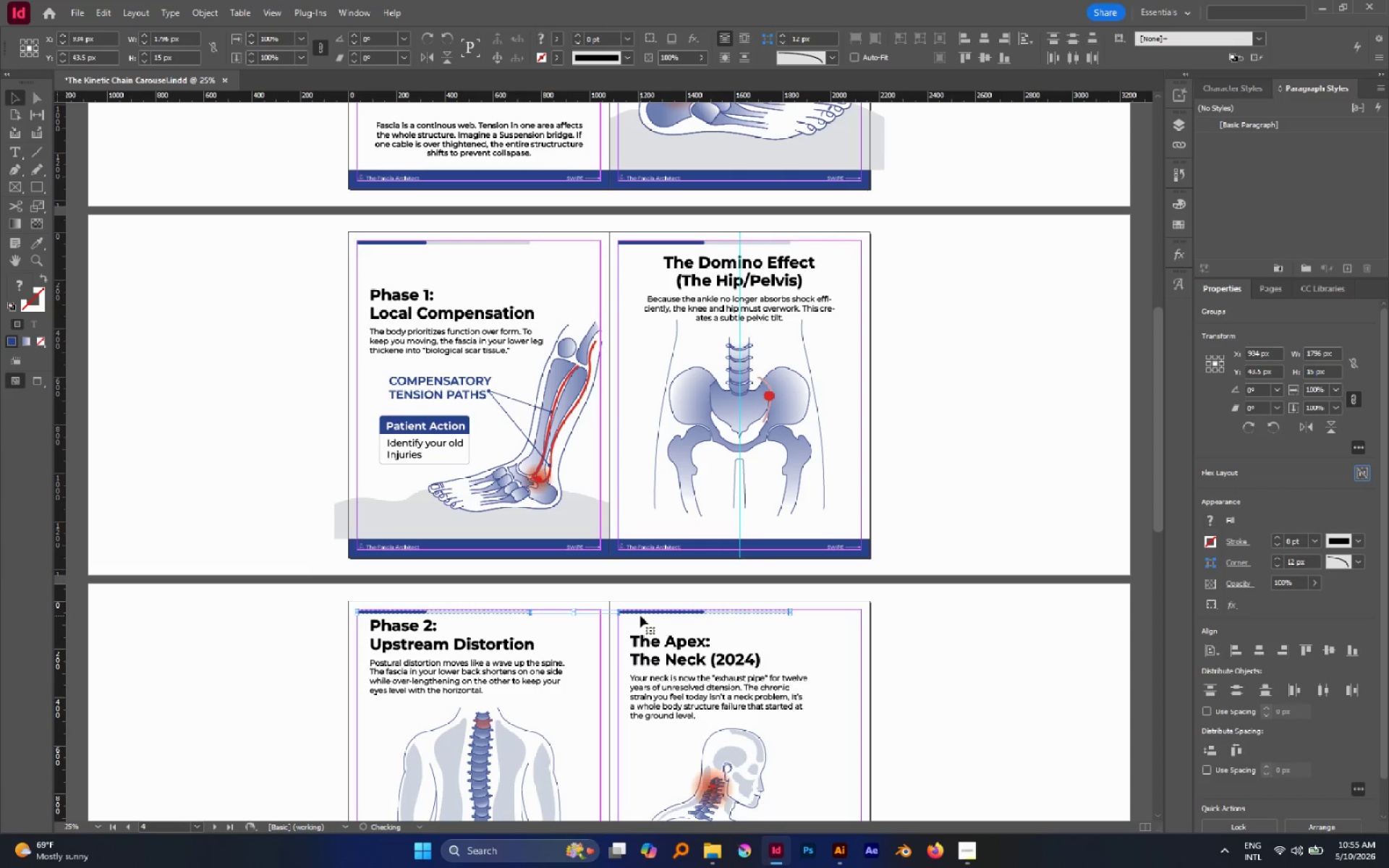 
hold_key(key=ShiftLeft, duration=2.97)
 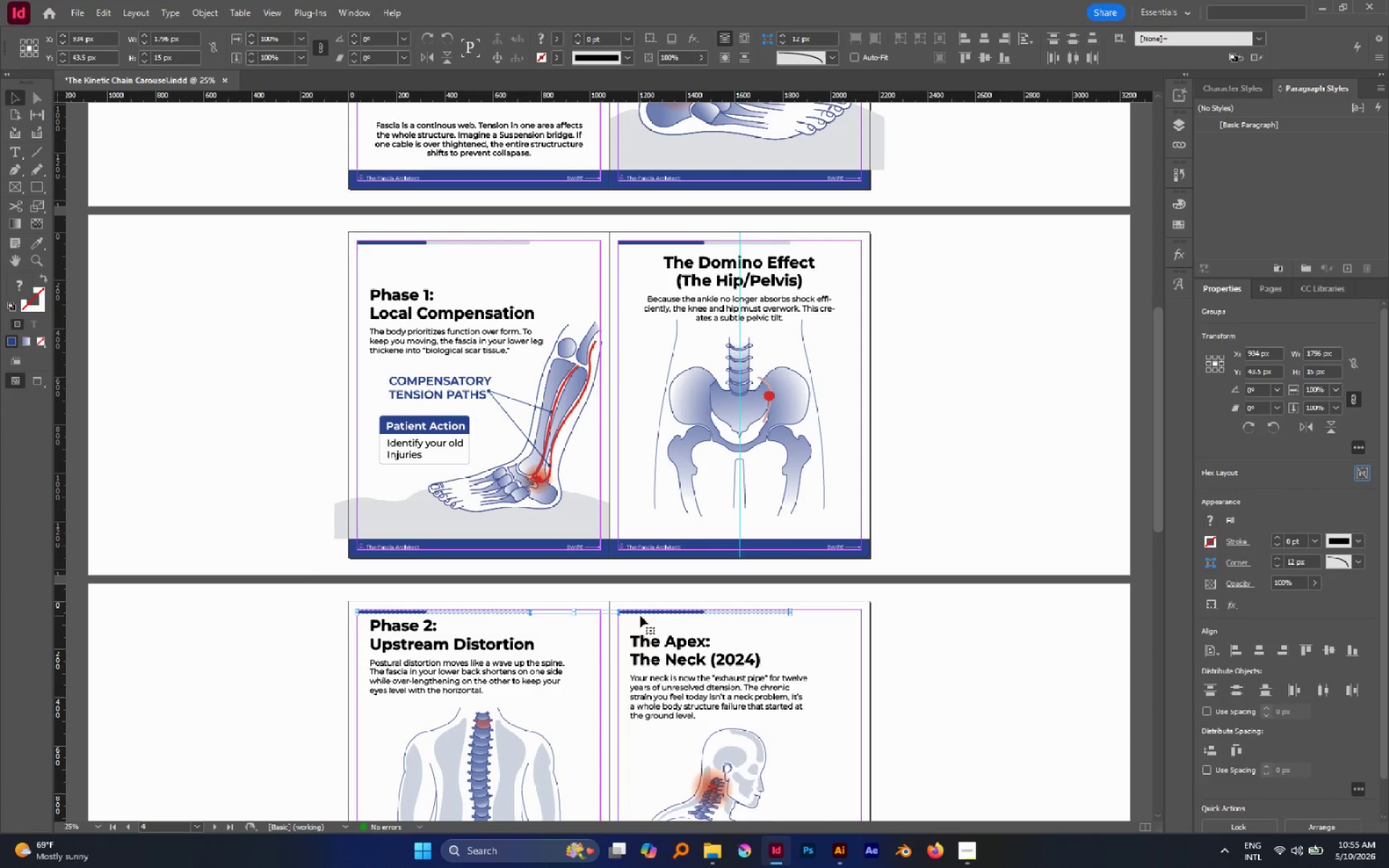 
left_click([640, 616])
 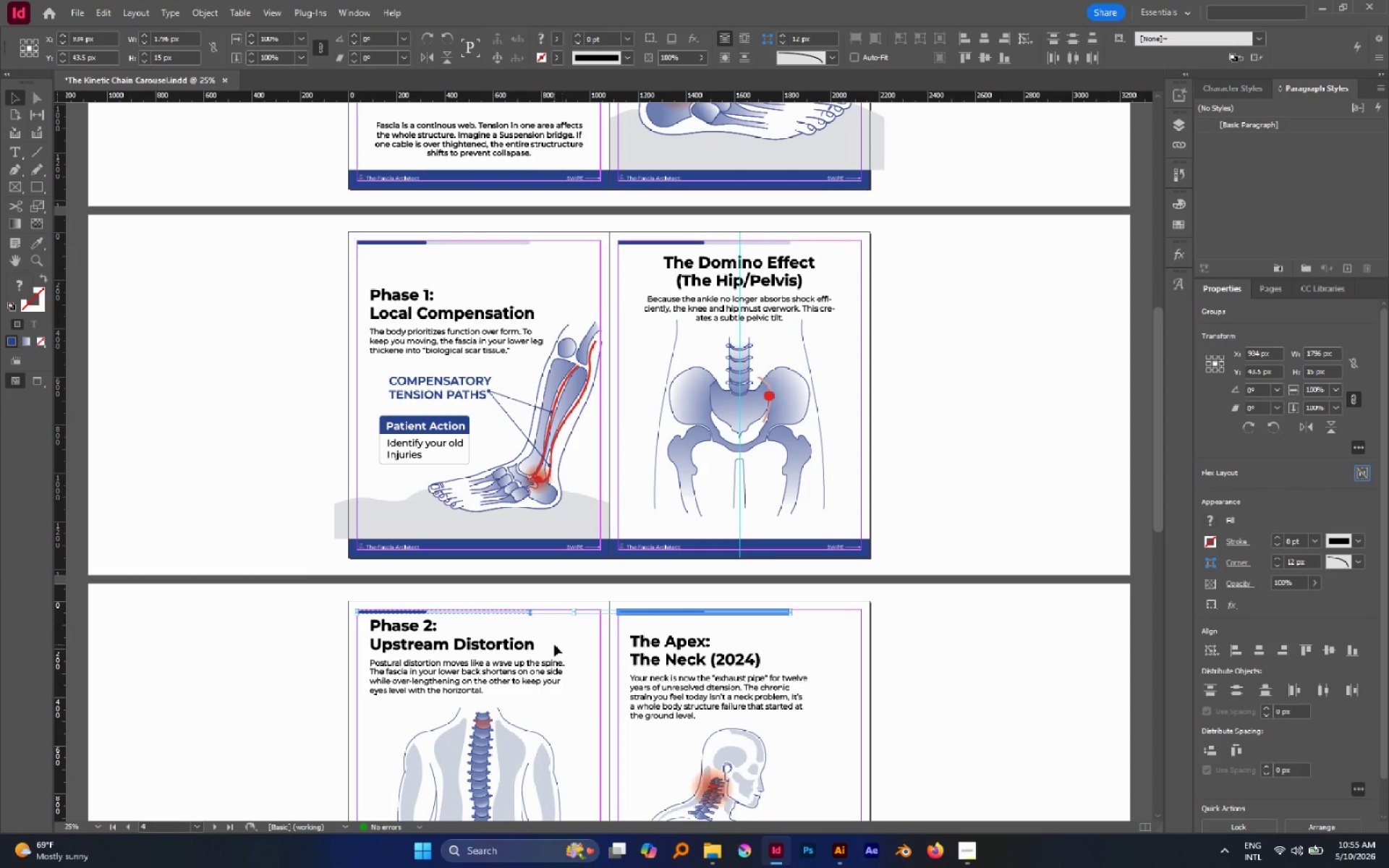 
left_click([556, 637])
 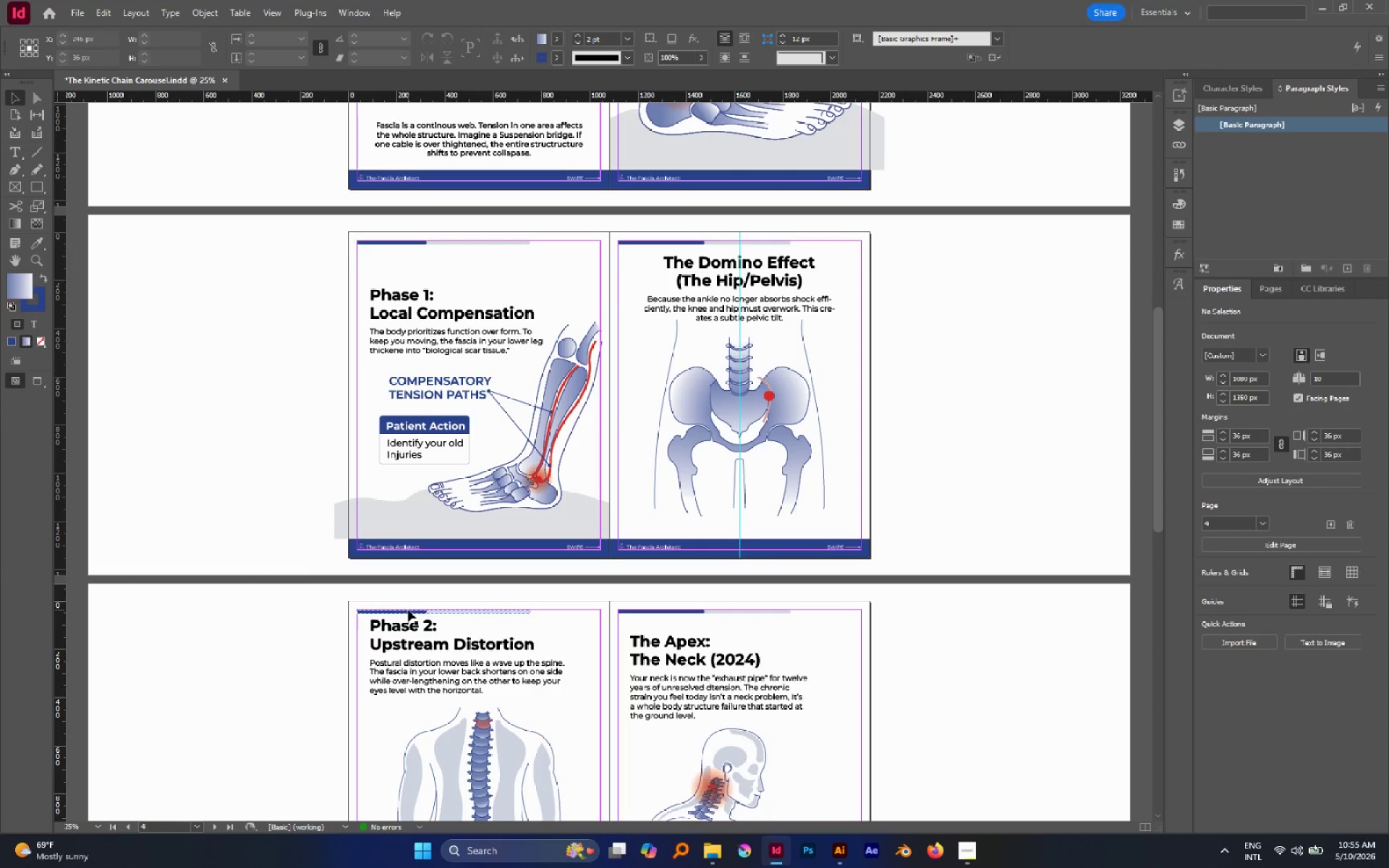 
double_click([408, 610])
 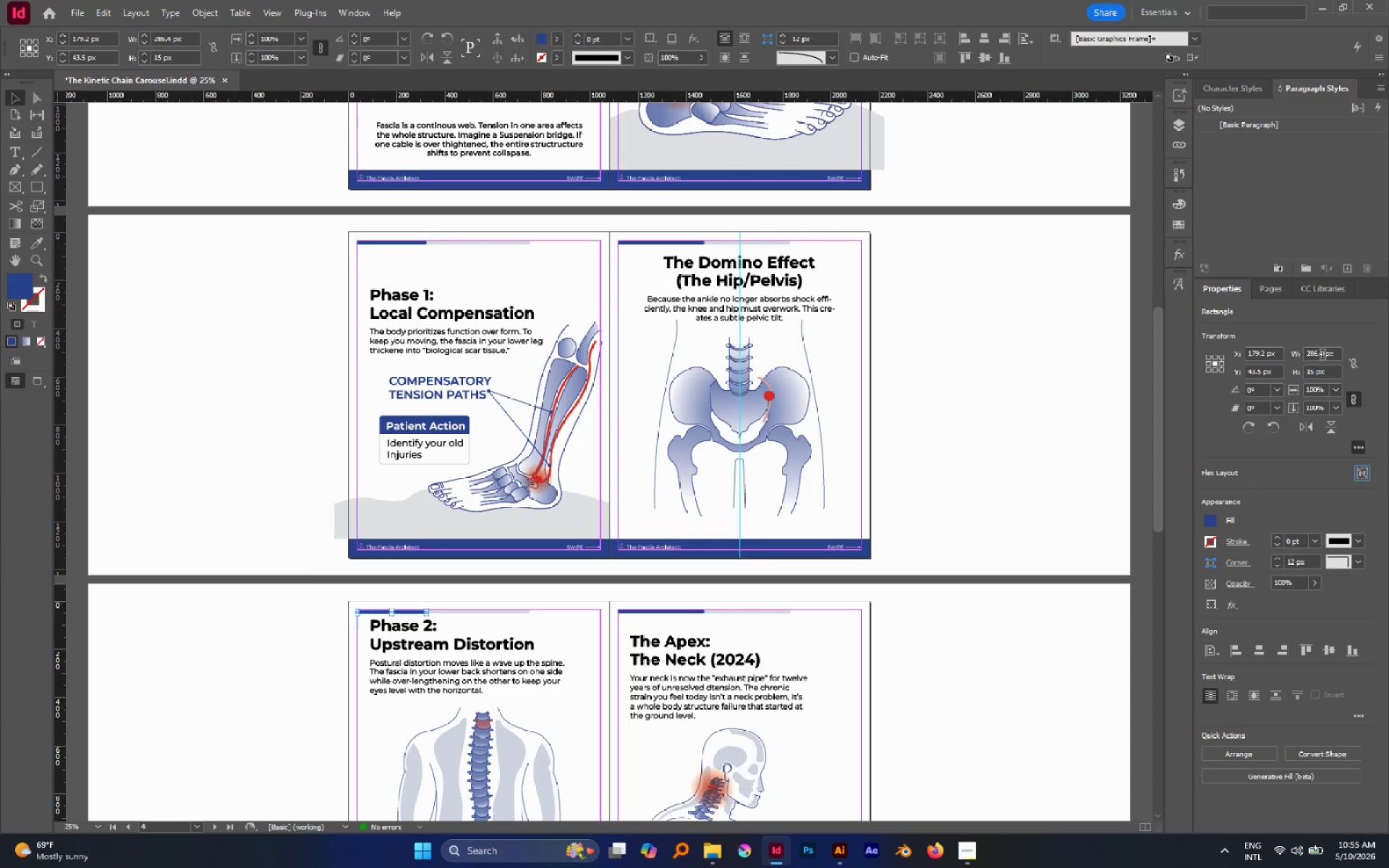 
left_click_drag(start_coordinate=[1322, 355], to_coordinate=[1266, 355])
 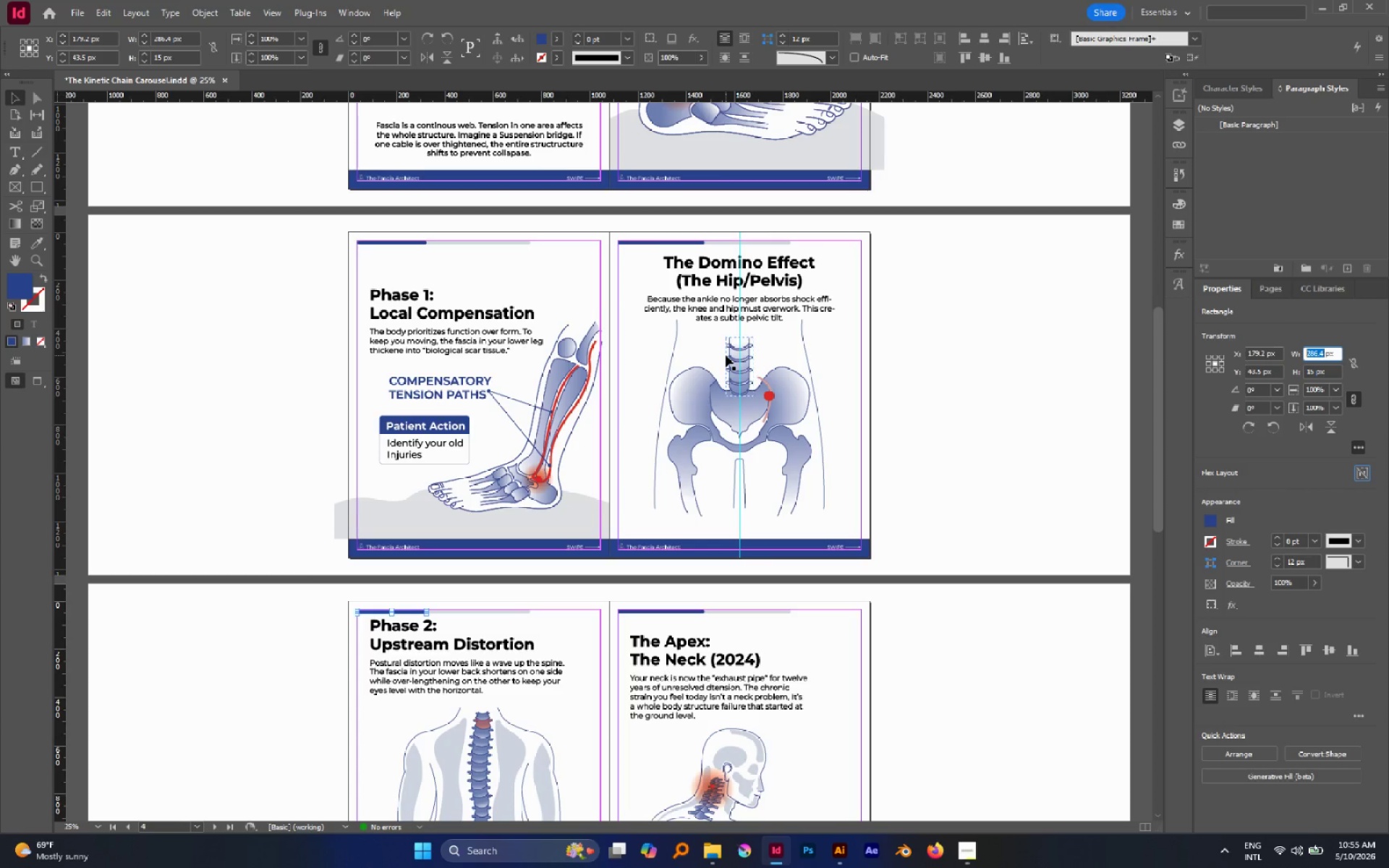 
type(71.6*)
 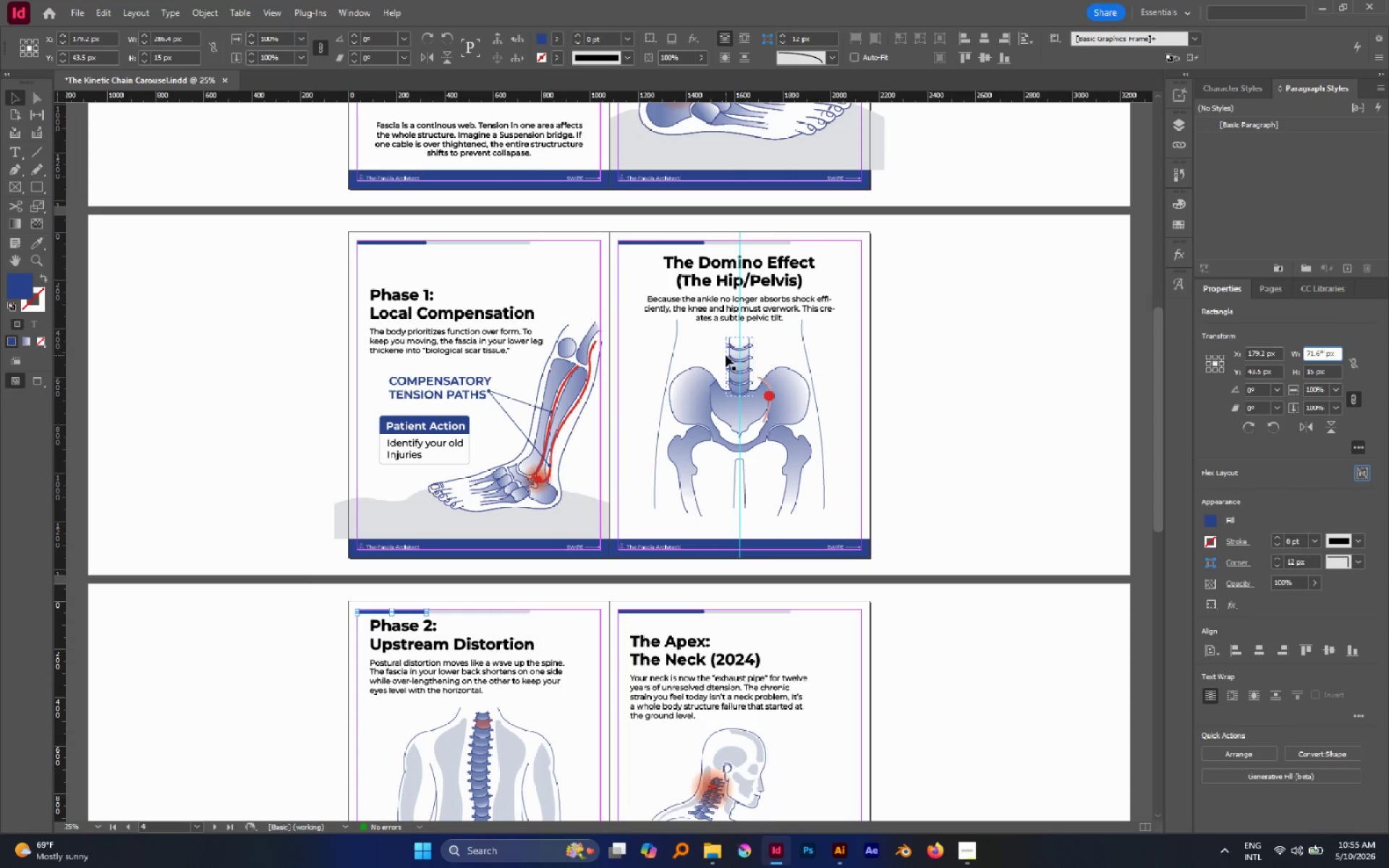 
key(6)
 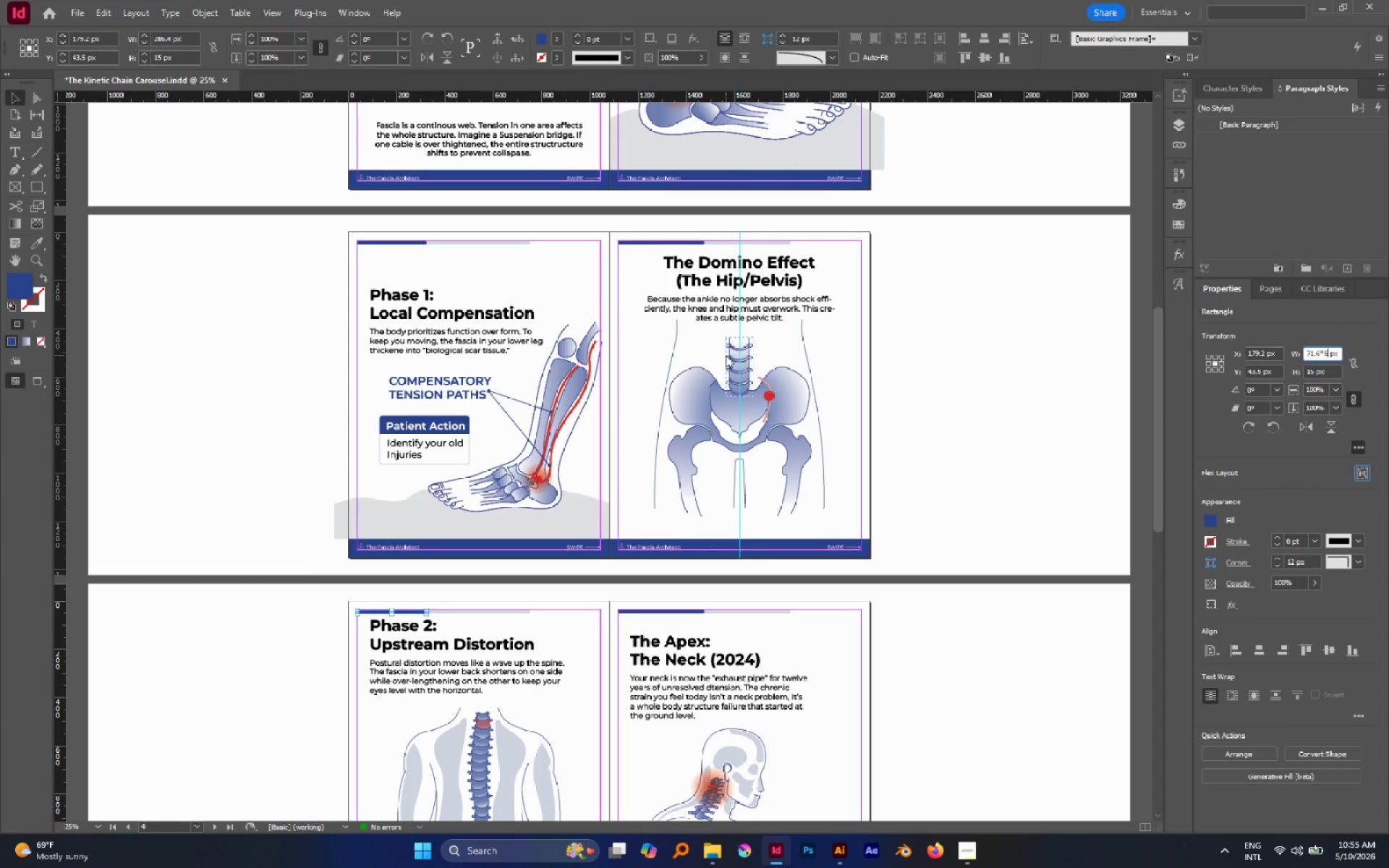 
key(Enter)
 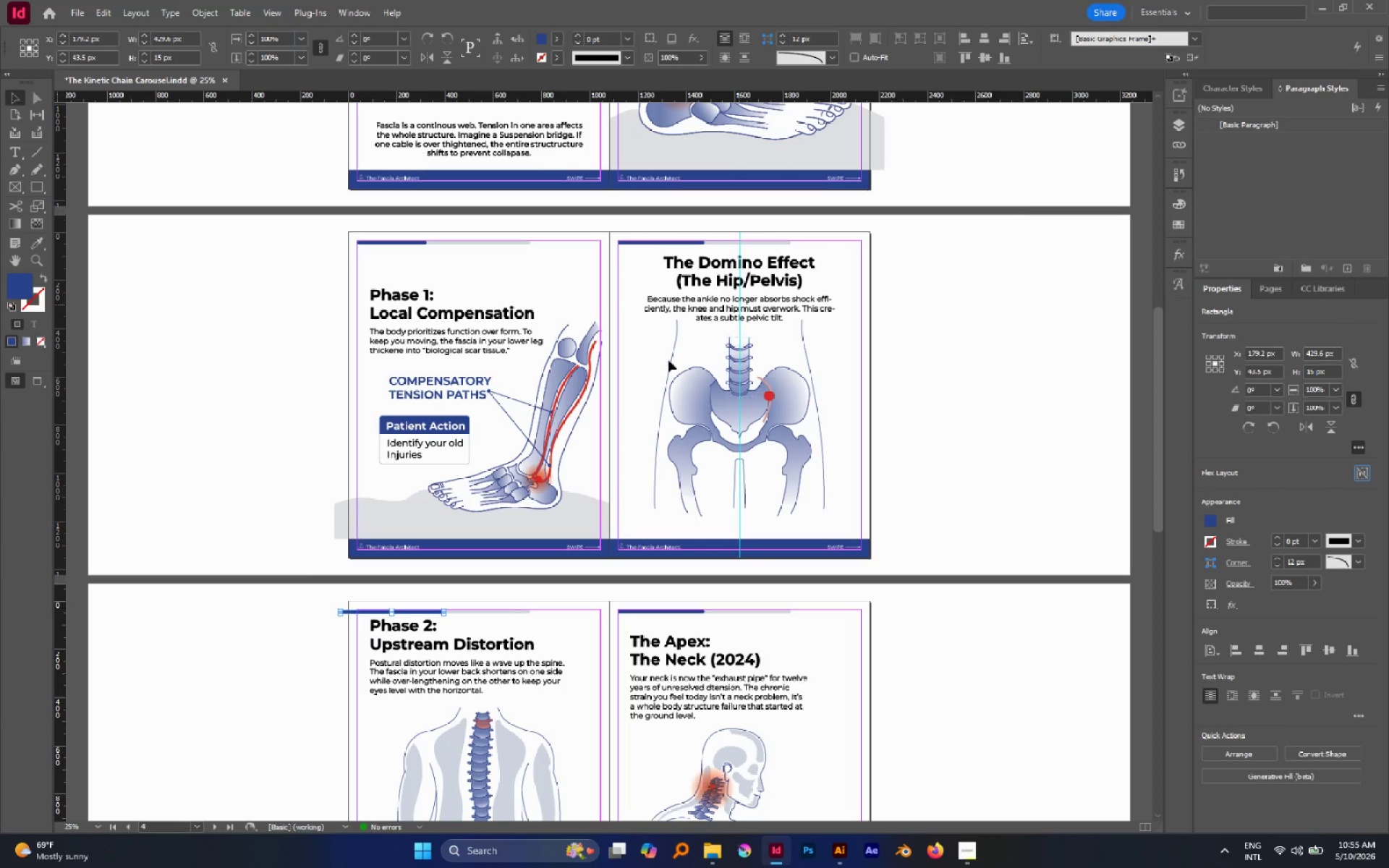 
hold_key(key=AltLeft, duration=0.55)
scroll: coordinate [666, 393], scroll_direction: down, amount: 1.0
 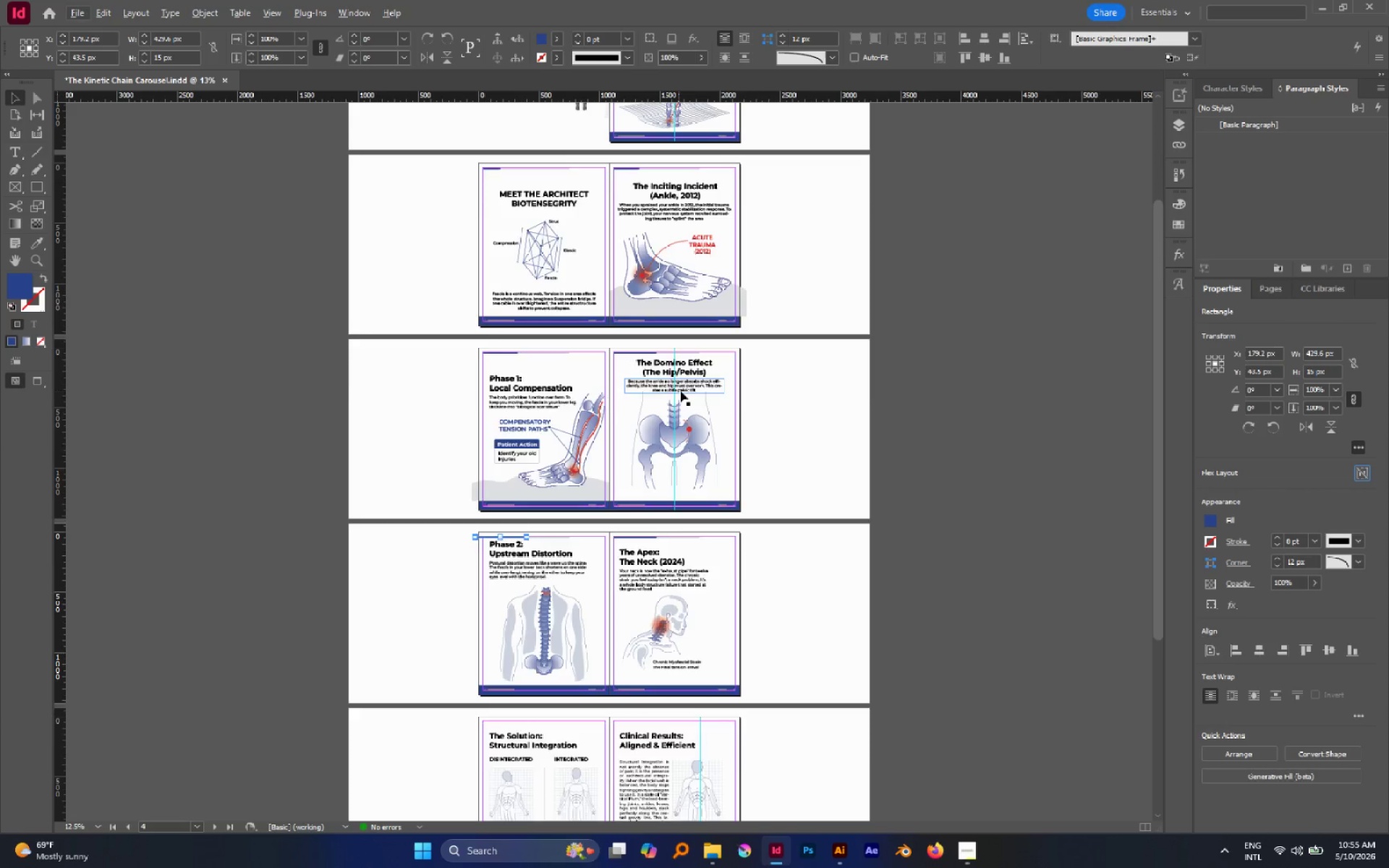 
scroll: coordinate [680, 391], scroll_direction: up, amount: 2.0
 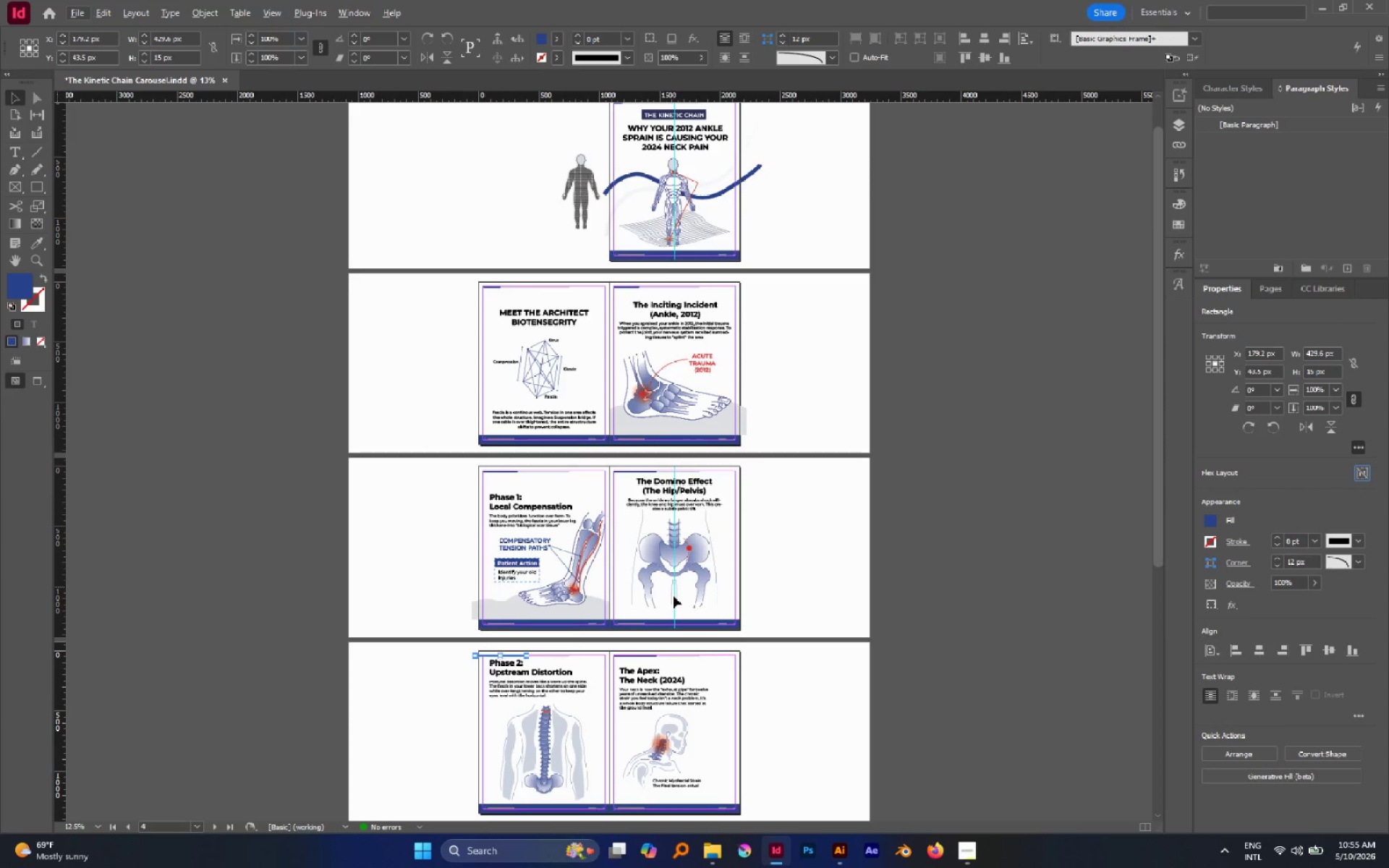 
hold_key(key=AltLeft, duration=0.61)
scroll: coordinate [496, 655], scroll_direction: up, amount: 2.0
 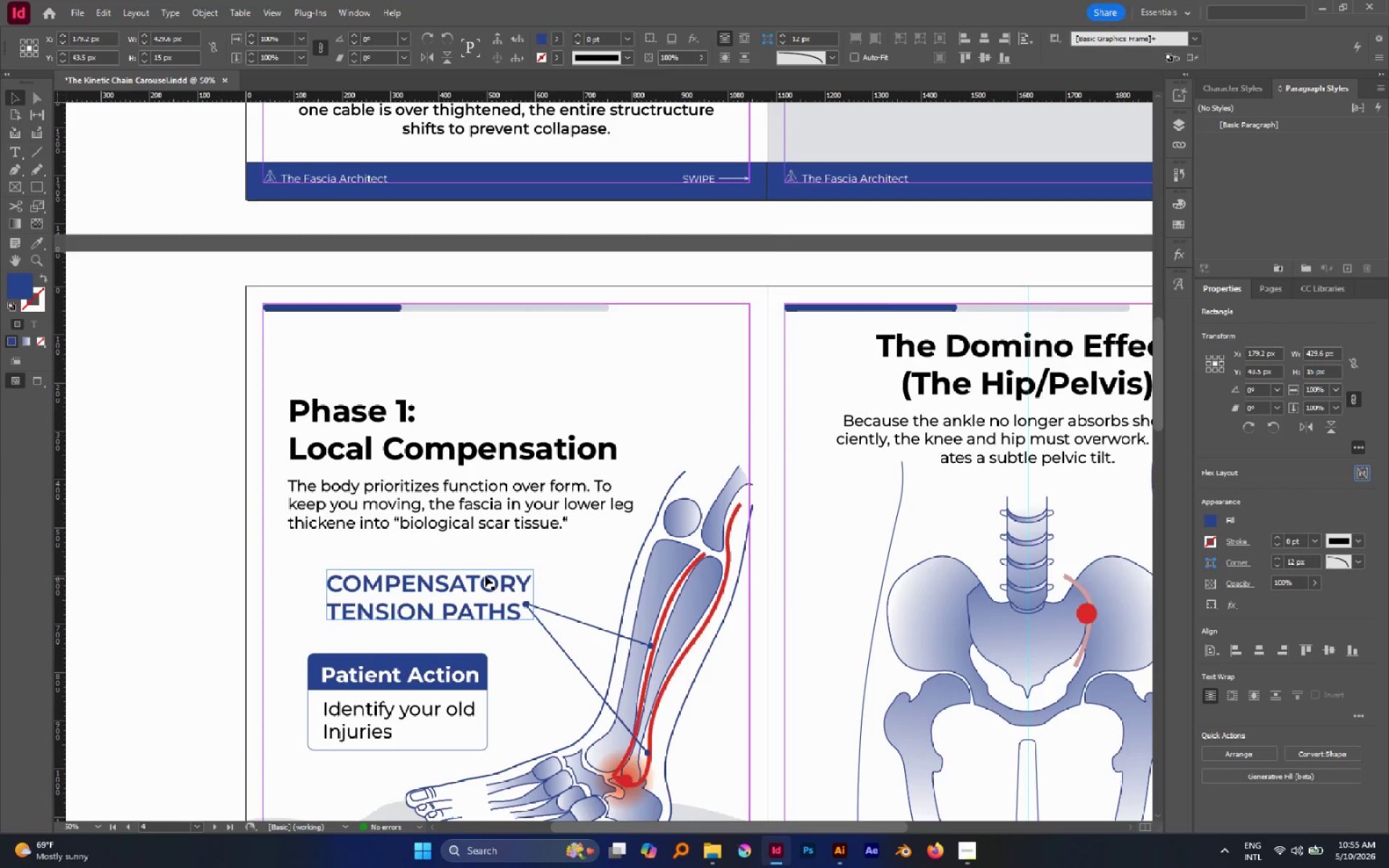 
hold_key(key=AltLeft, duration=0.47)
 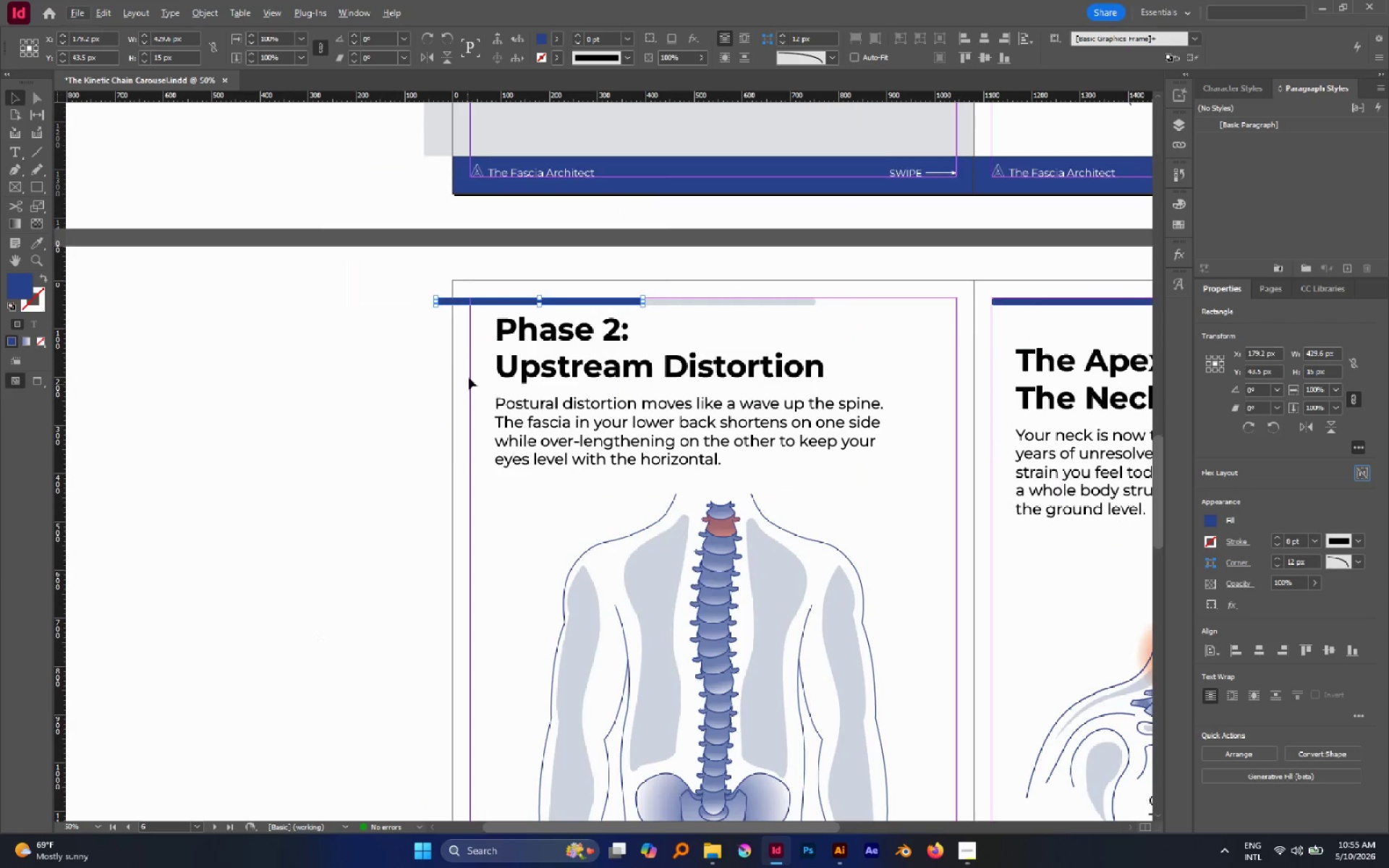 
scroll: coordinate [314, 634], scroll_direction: down, amount: 9.0
 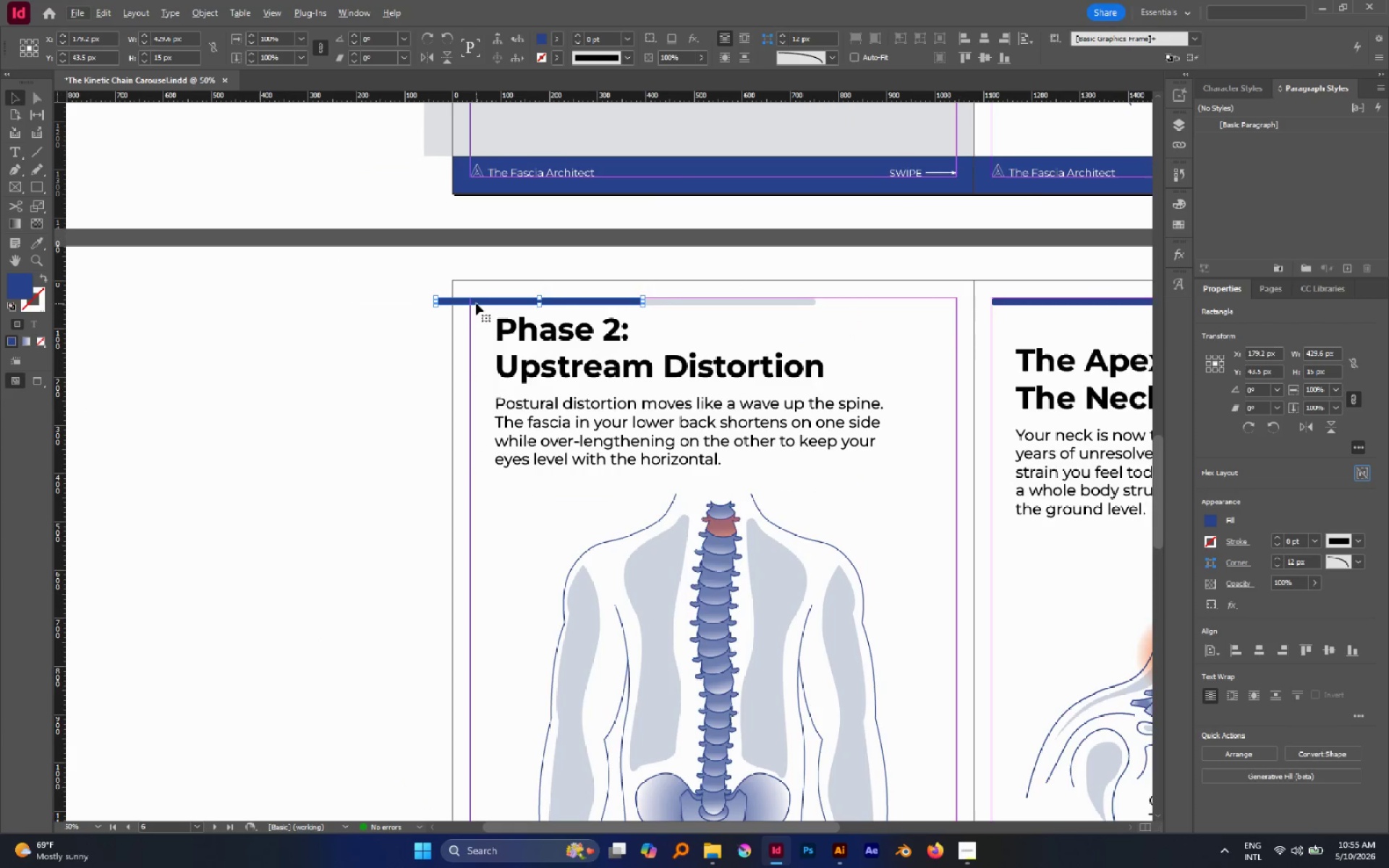 
left_click_drag(start_coordinate=[476, 303], to_coordinate=[511, 305])
 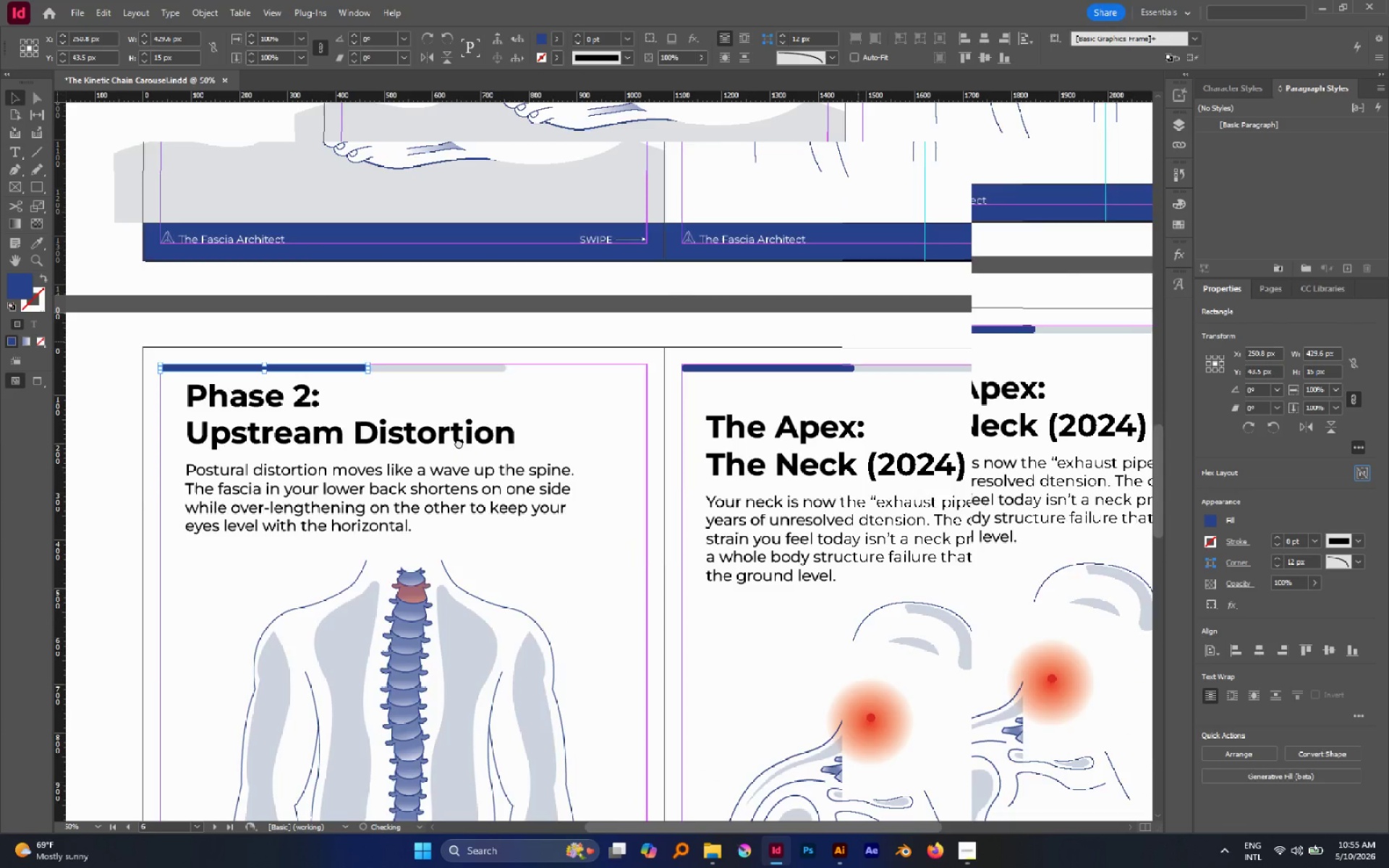 
hold_key(key=ShiftLeft, duration=1.26)
 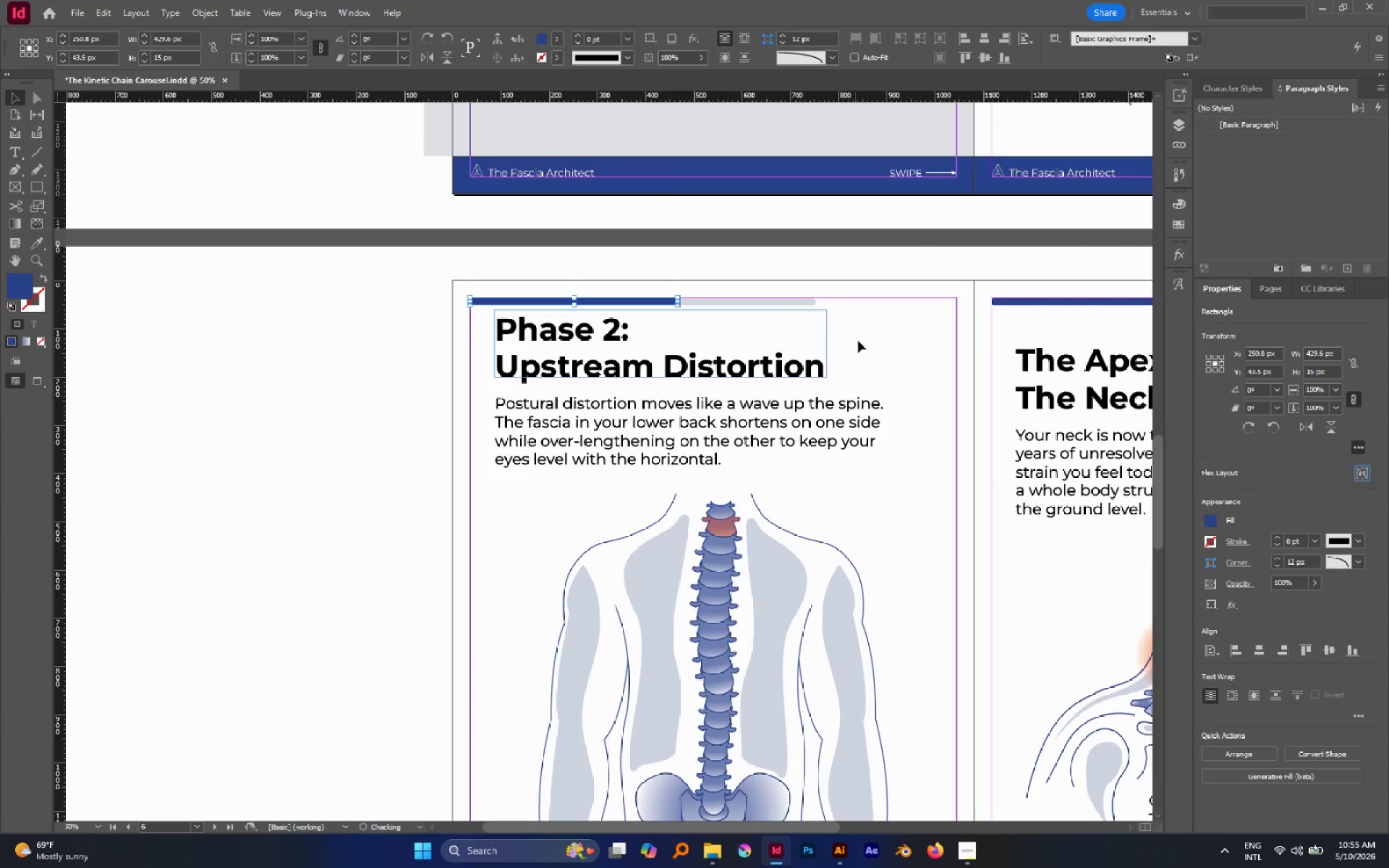 
hold_key(key=Space, duration=0.5)
 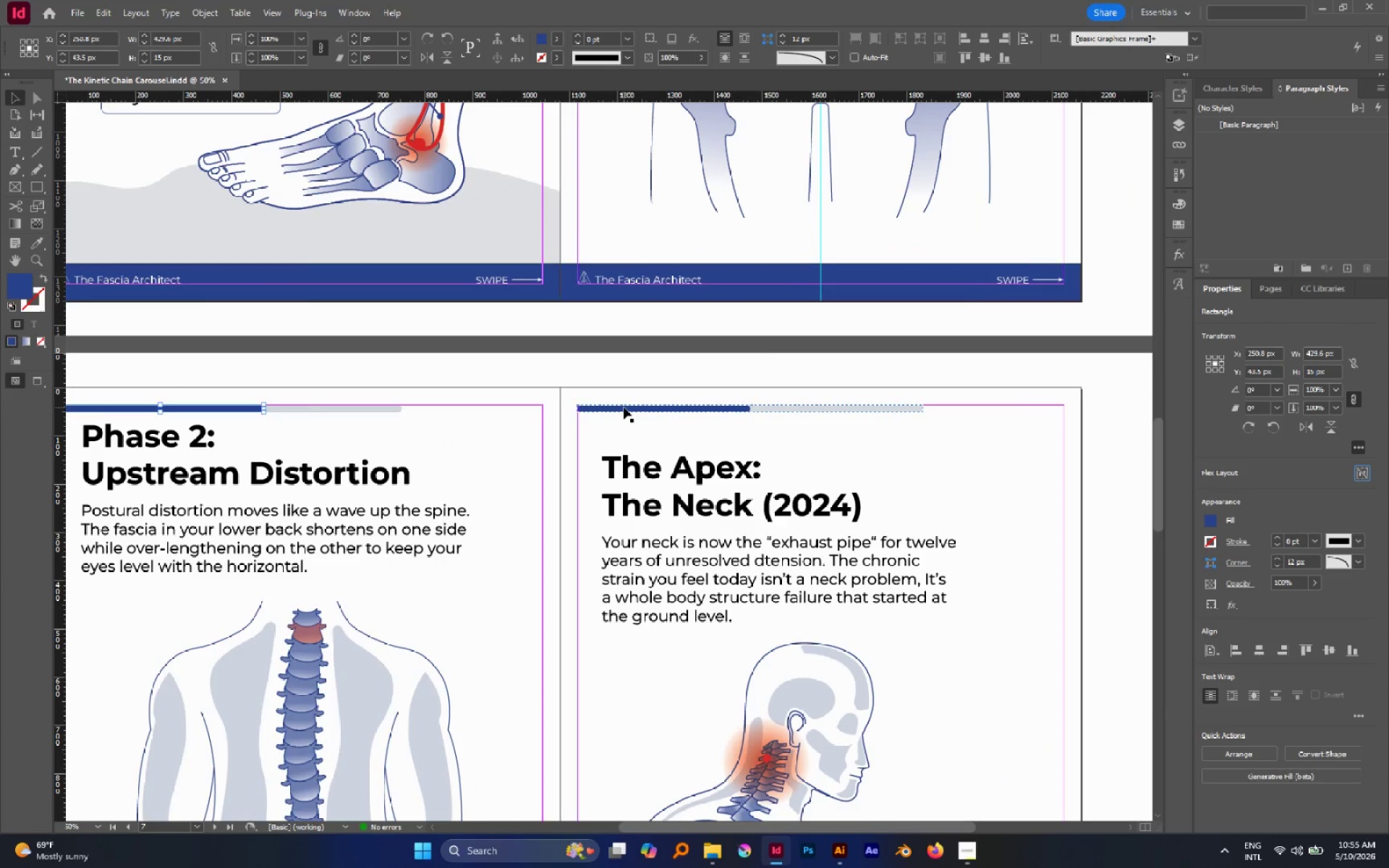 
left_click_drag(start_coordinate=[857, 341], to_coordinate=[443, 448])
 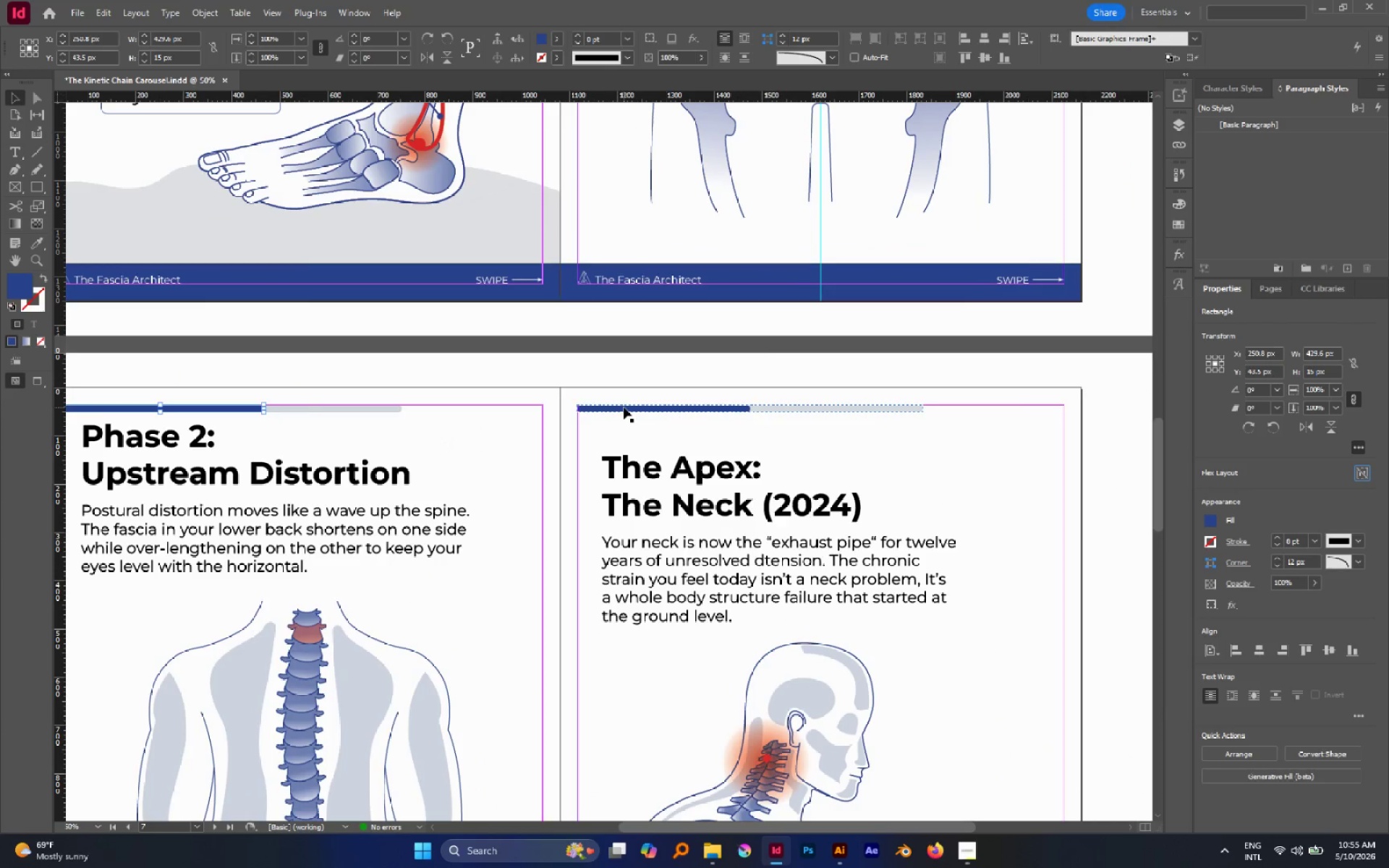 
double_click([624, 407])
 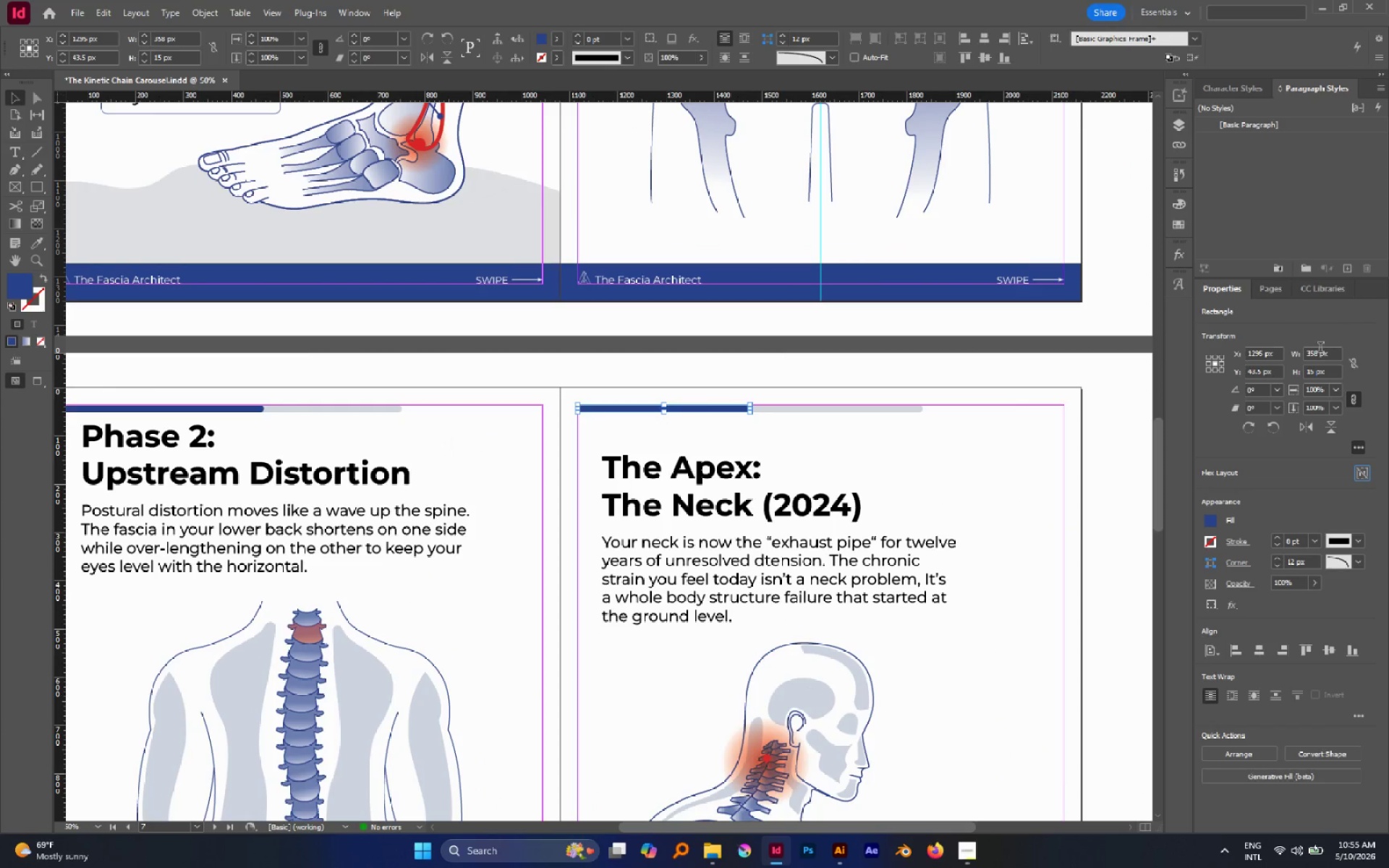 
left_click_drag(start_coordinate=[1319, 350], to_coordinate=[1270, 343])
 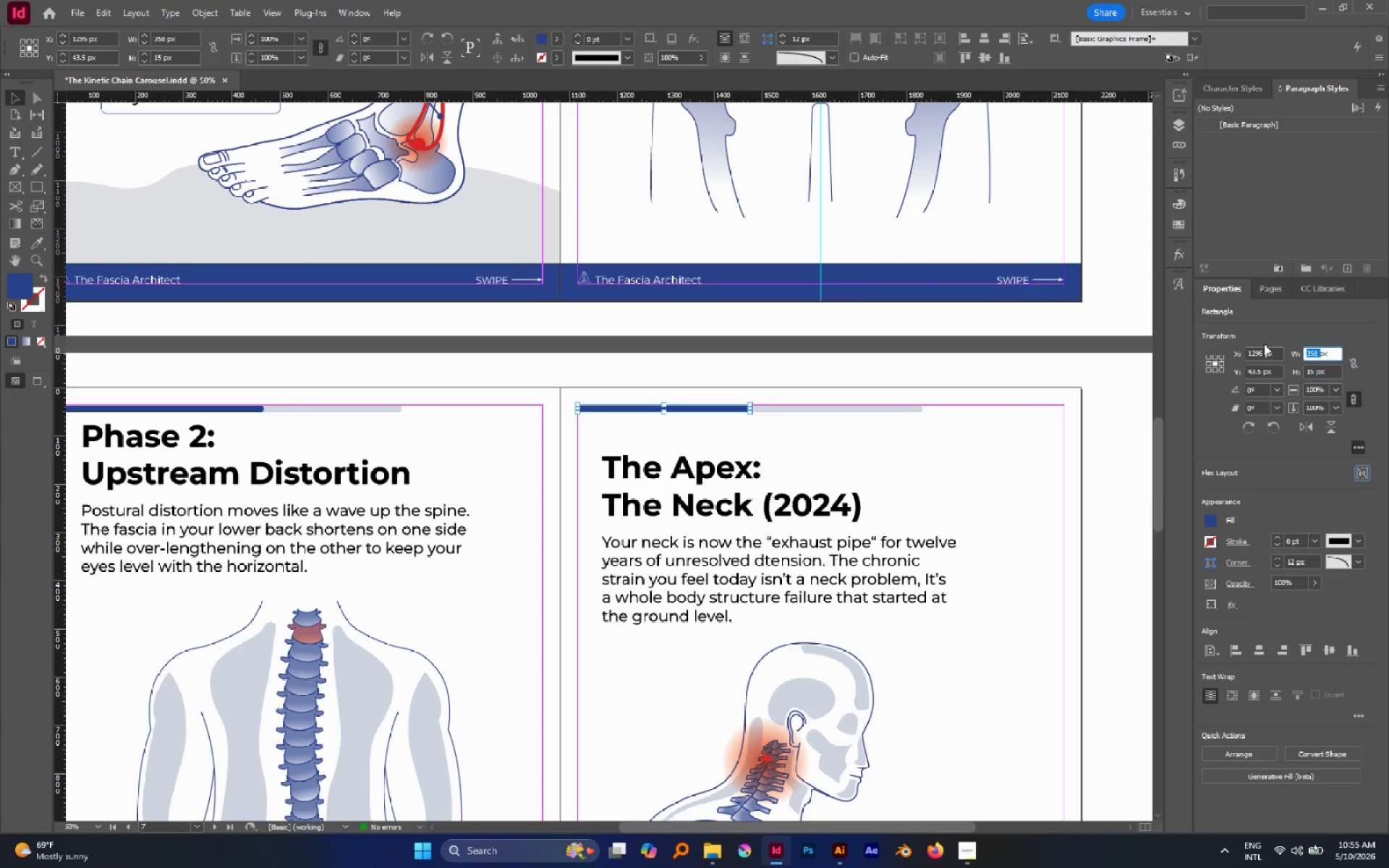 
type(71.6*)
 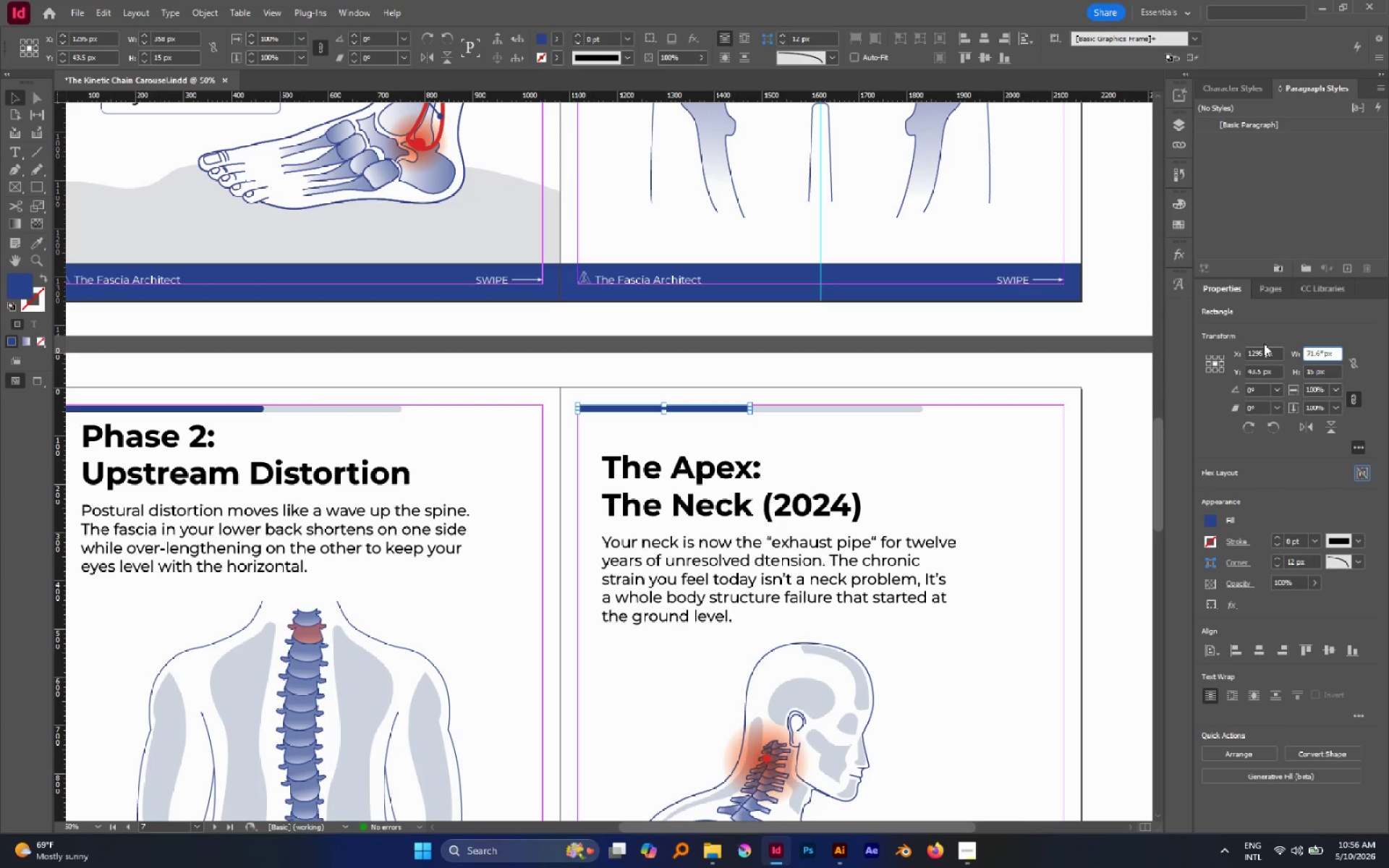 
wait(7.86)
 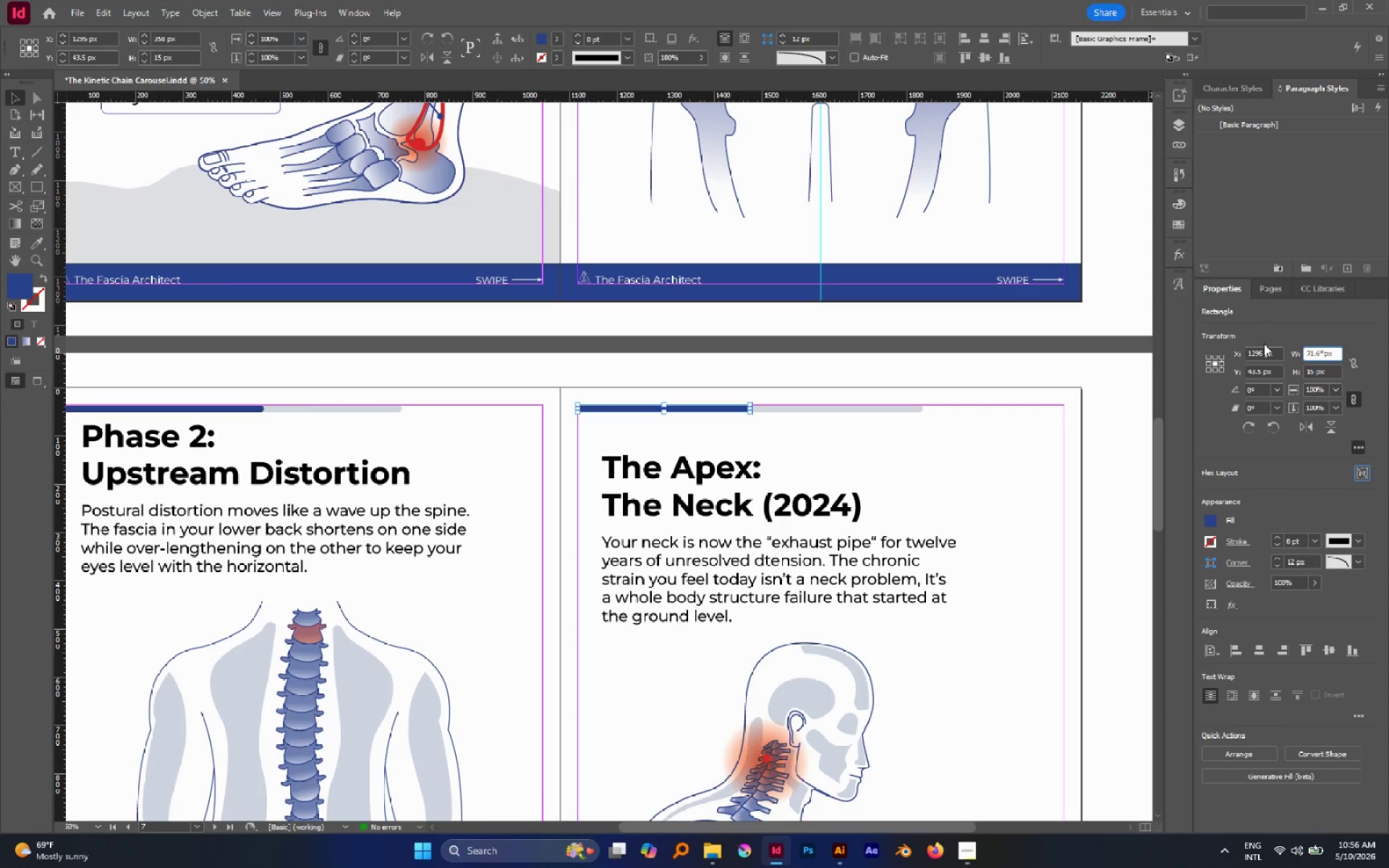 
hold_key(key=AltLeft, duration=0.39)
scroll: coordinate [1030, 387], scroll_direction: down, amount: 1.0
 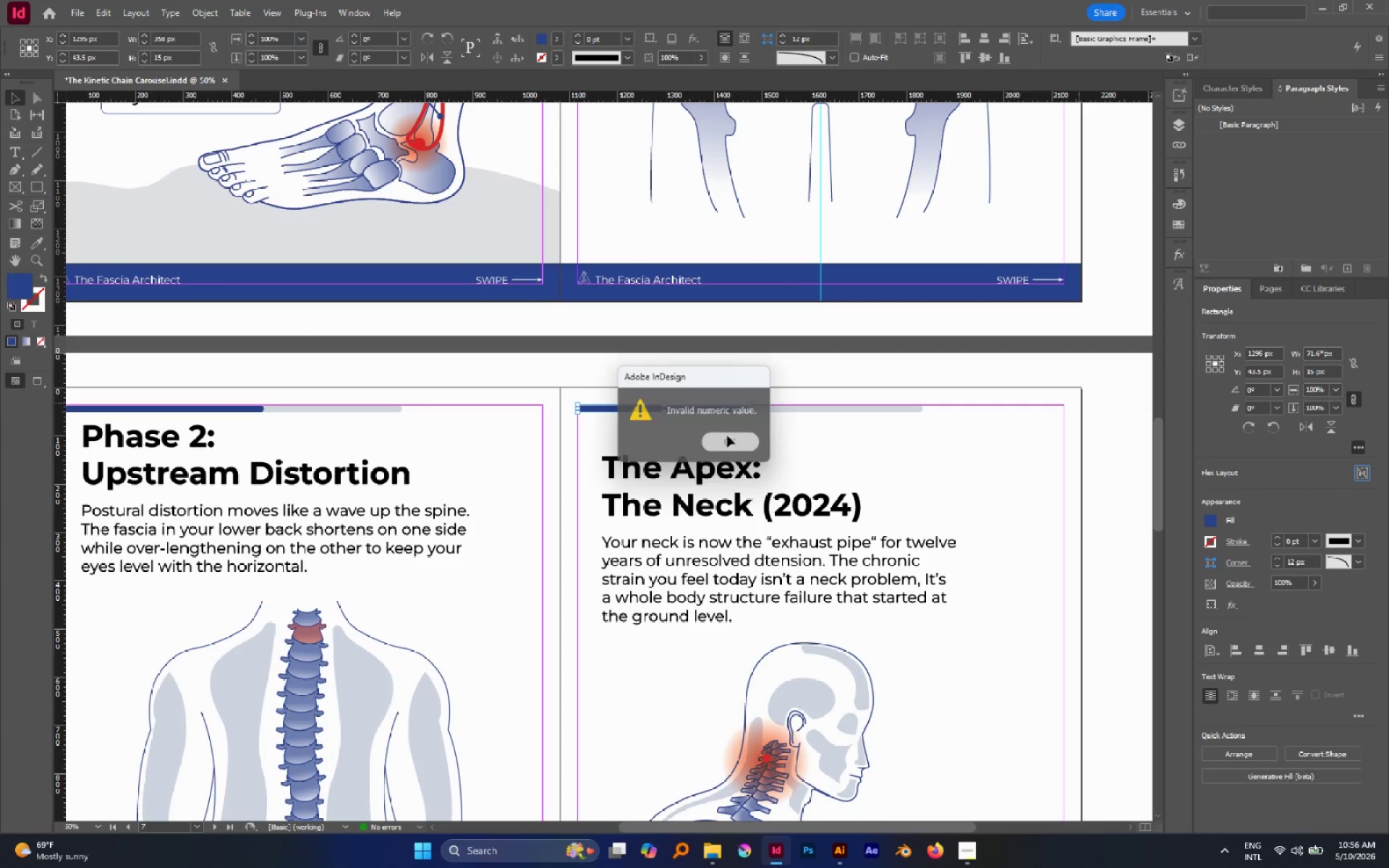 
hold_key(key=AltLeft, duration=1.25)
scroll: coordinate [736, 435], scroll_direction: down, amount: 1.0
 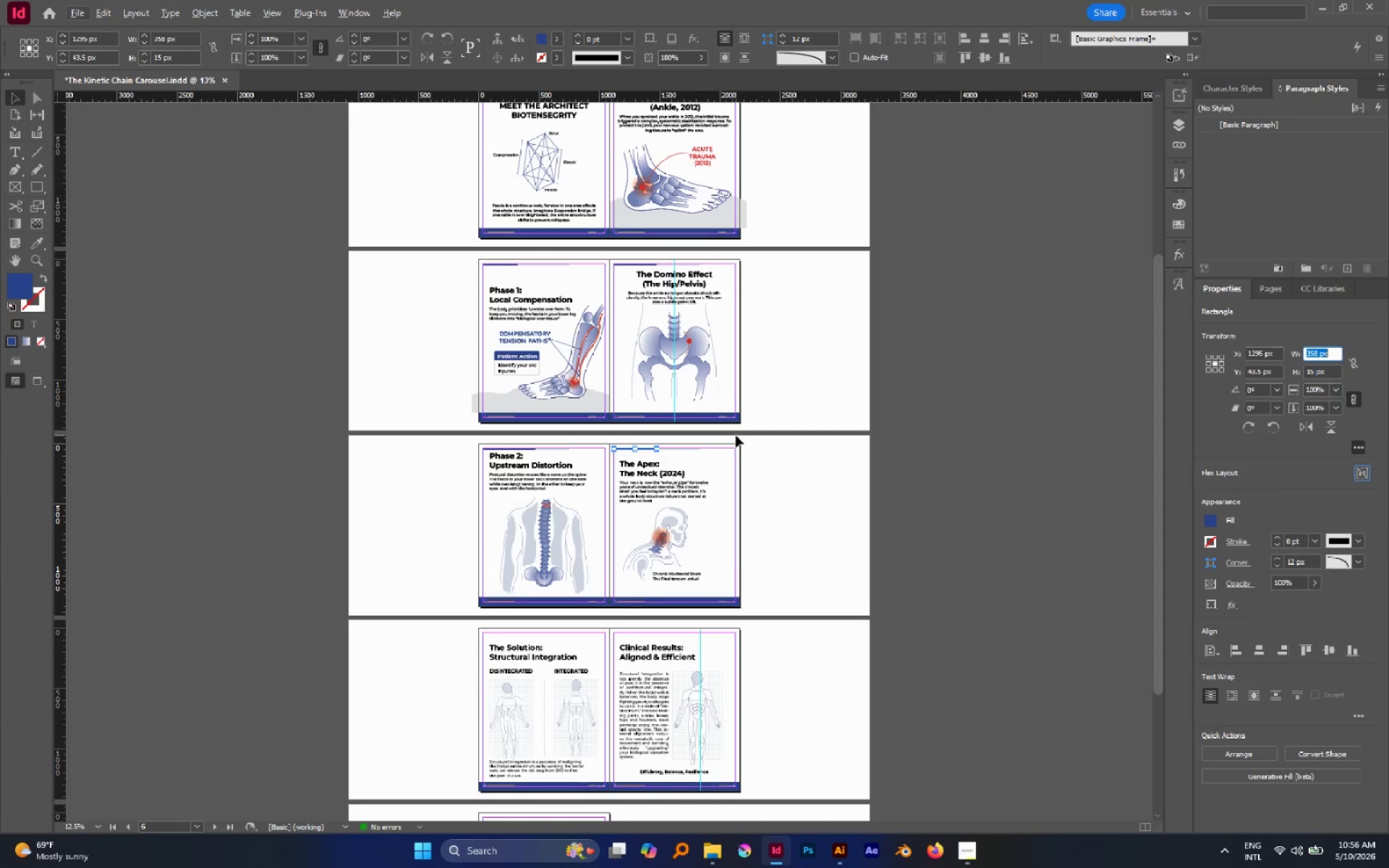 
scroll: coordinate [721, 328], scroll_direction: up, amount: 3.0
 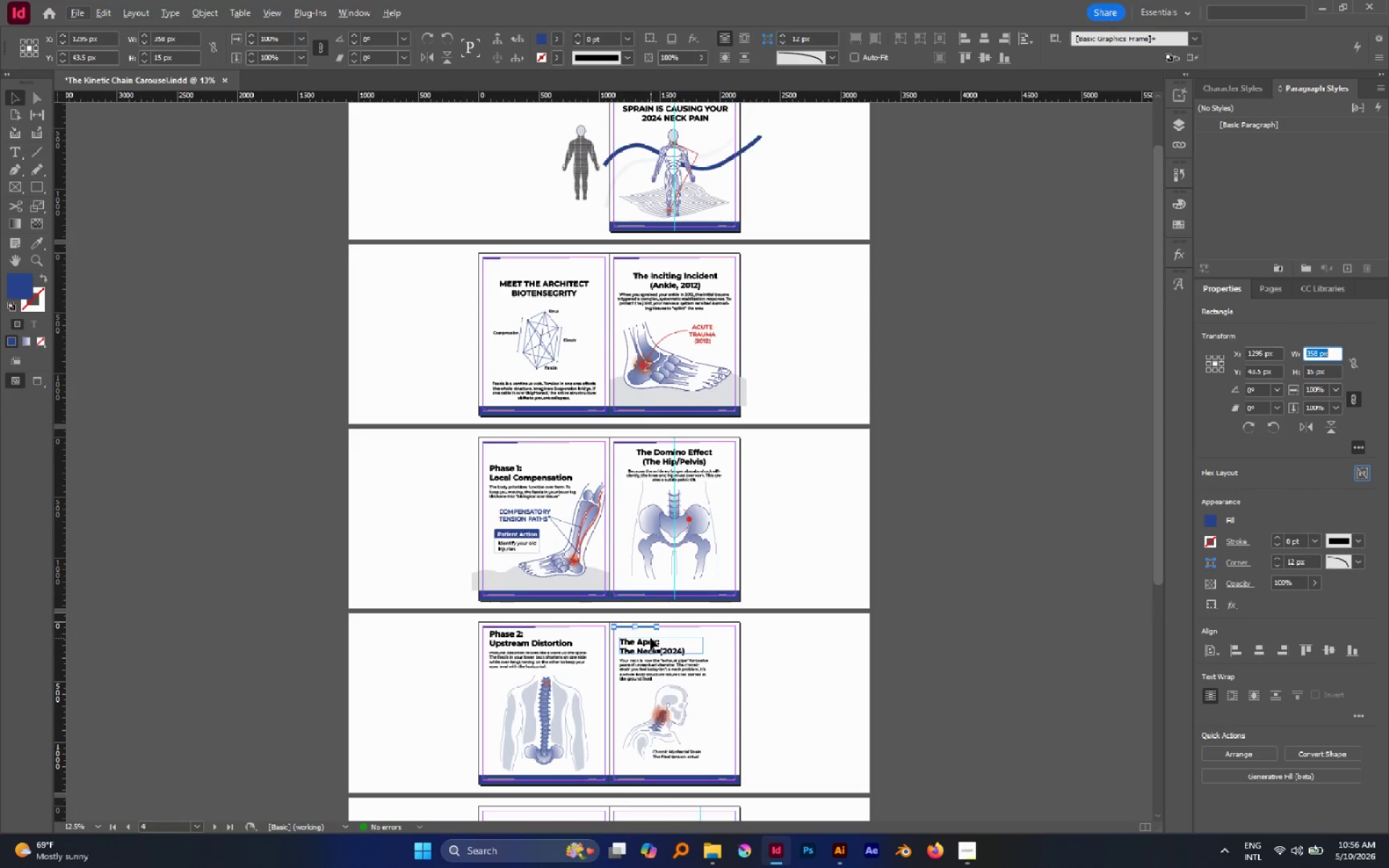 
hold_key(key=AltLeft, duration=1.8)
scroll: coordinate [677, 644], scroll_direction: none, amount: 0.0
 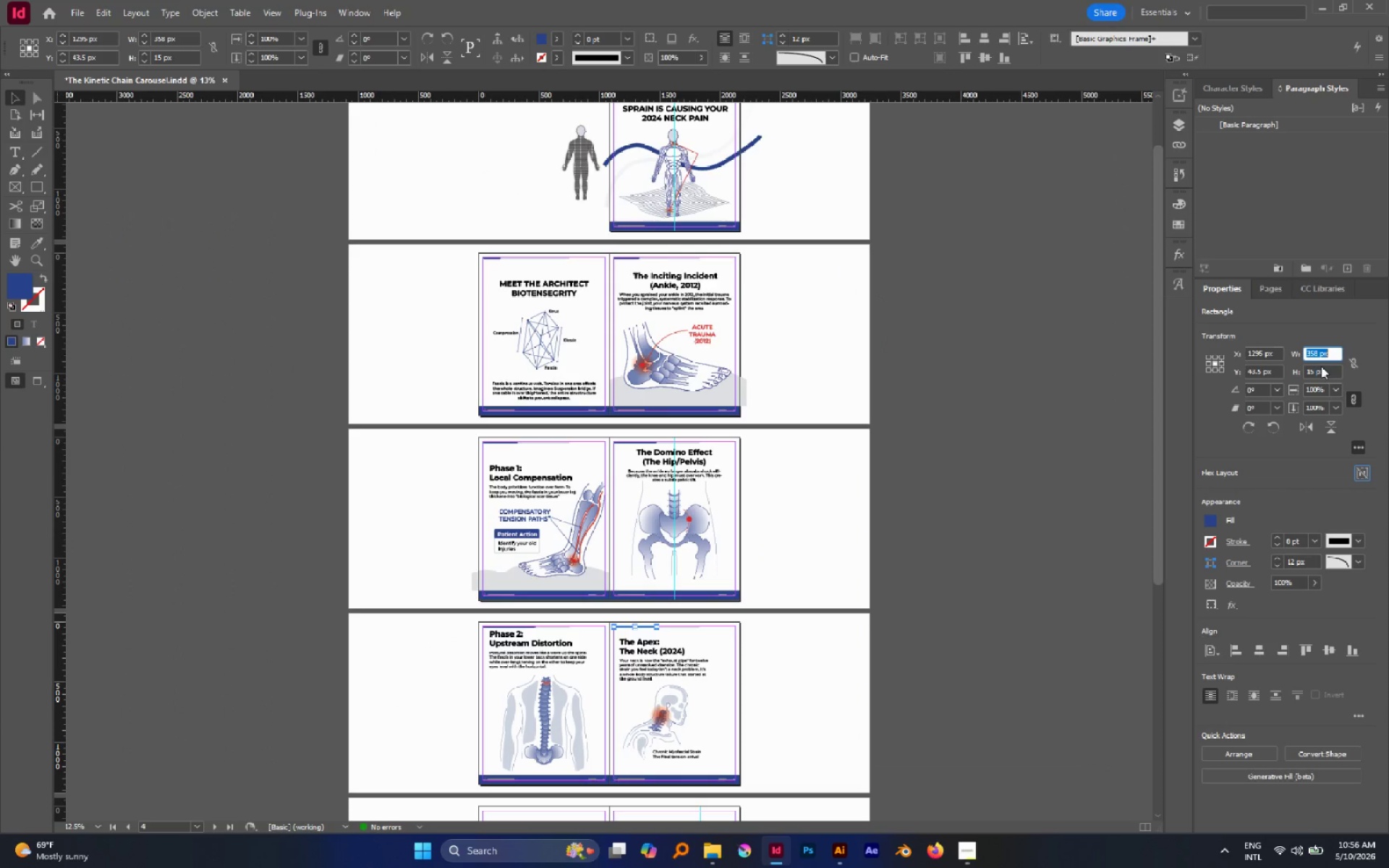 
type(71.6*7)
 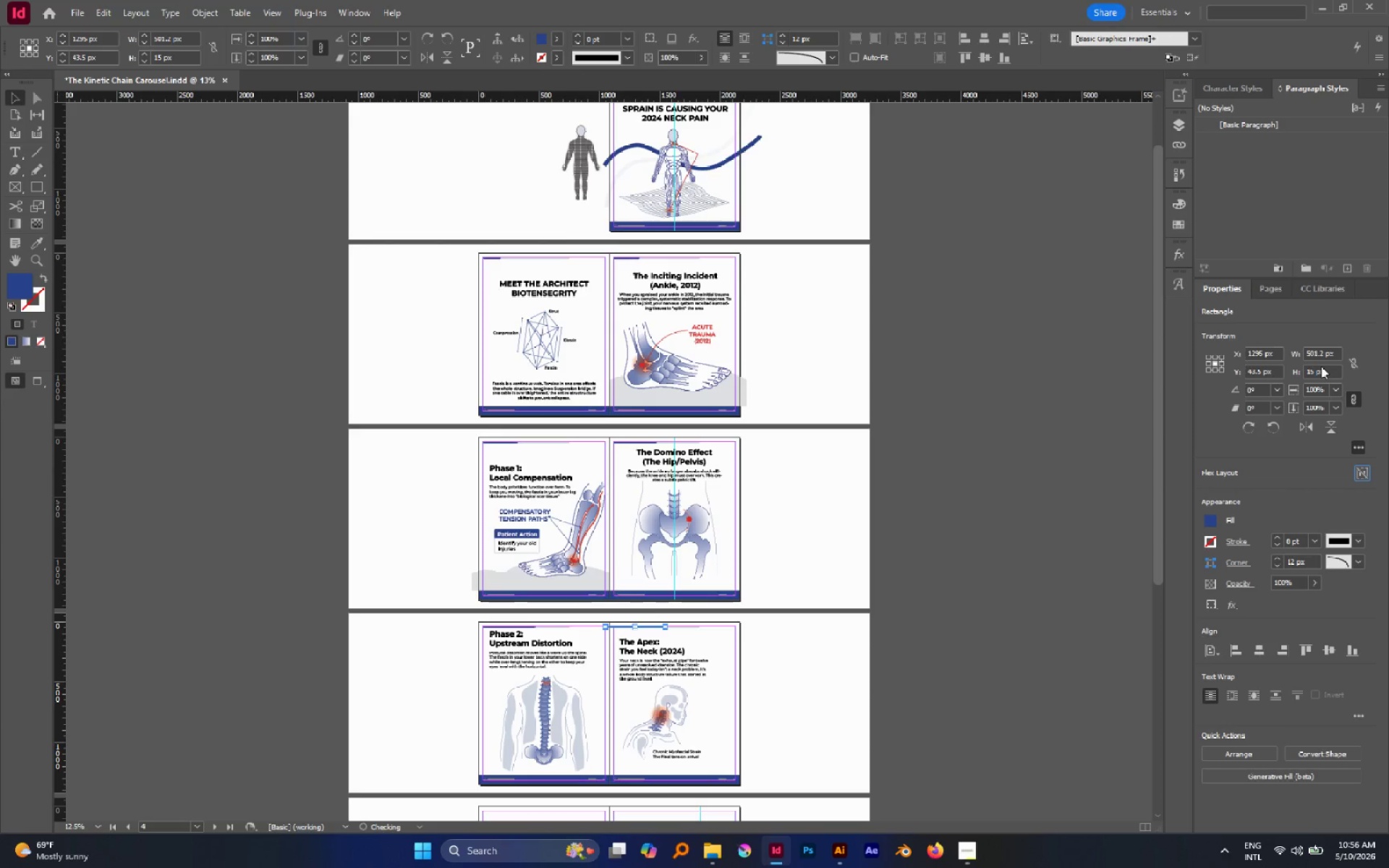 
 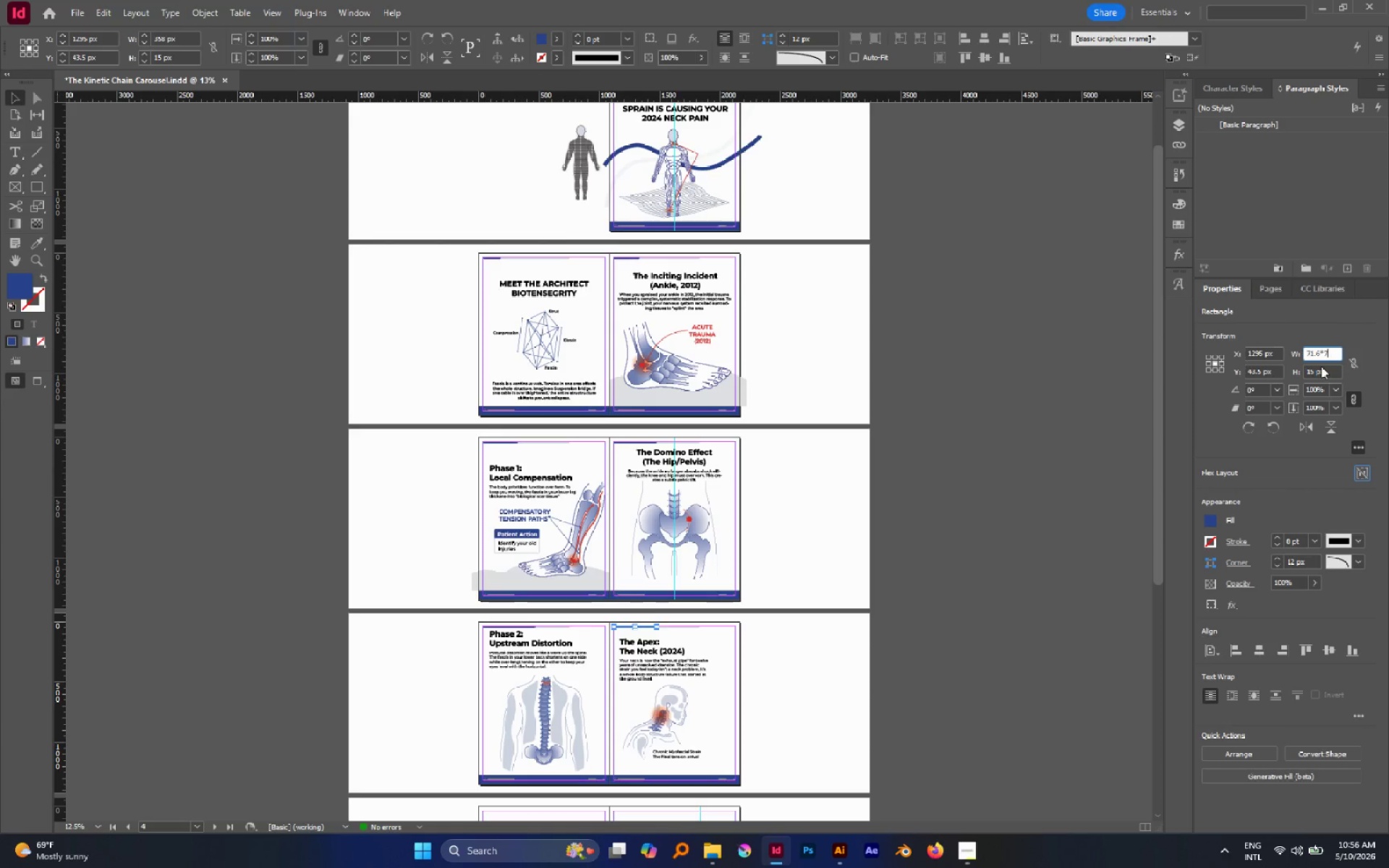 
key(Enter)
 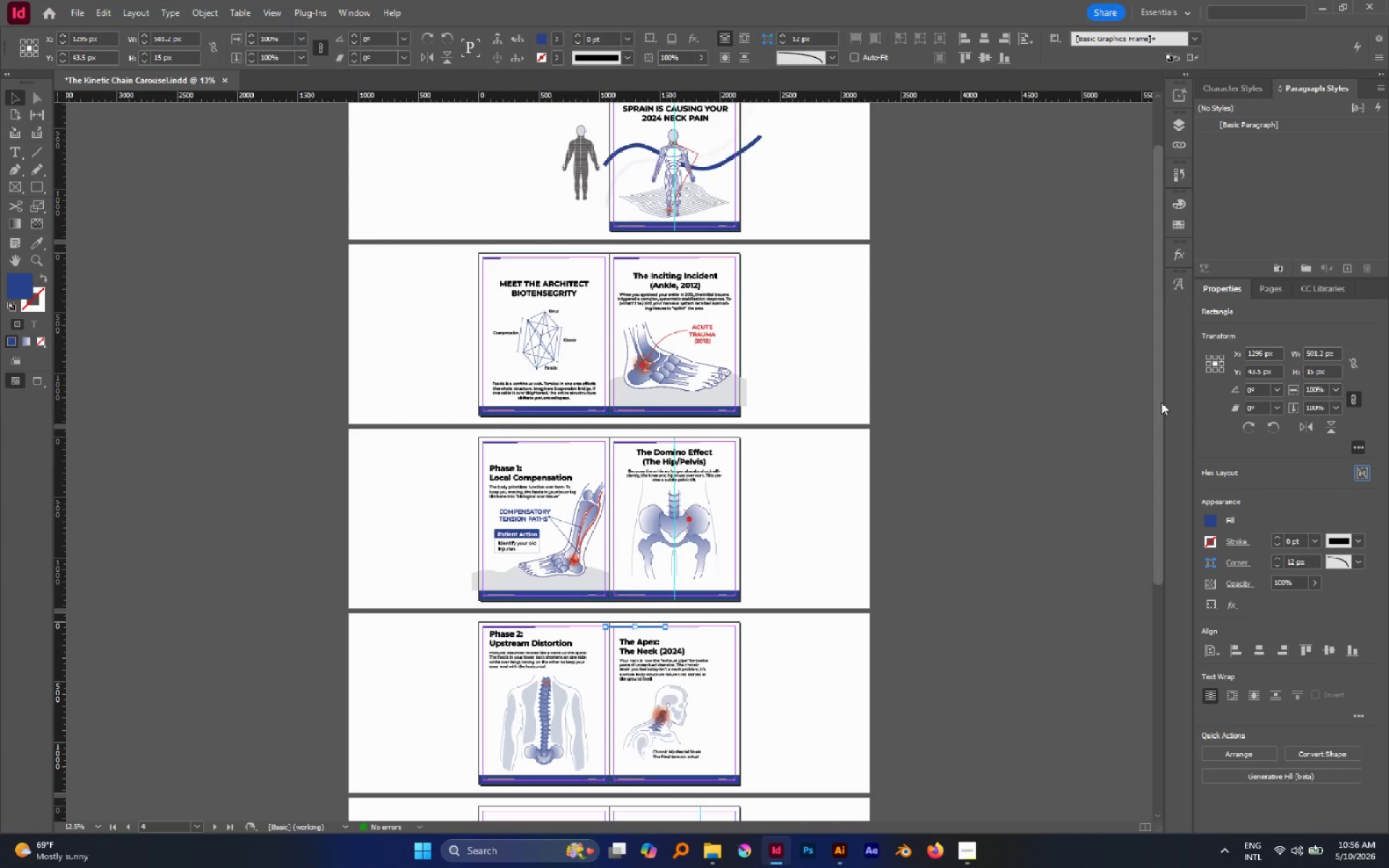 
hold_key(key=AltLeft, duration=1.05)
scroll: coordinate [611, 651], scroll_direction: up, amount: 3.0
 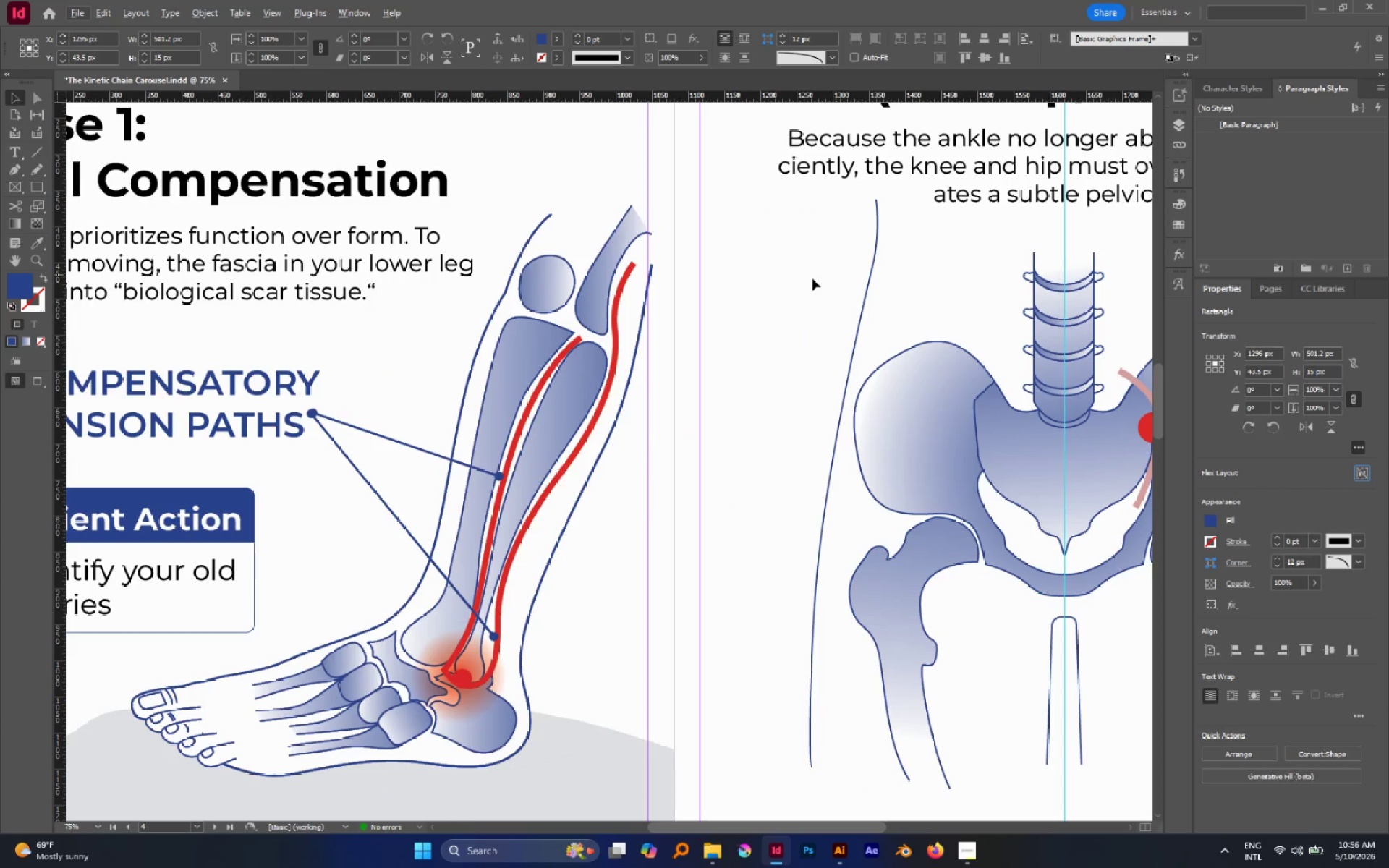 
hold_key(key=AltLeft, duration=0.44)
scroll: coordinate [657, 303], scroll_direction: down, amount: 2.0
 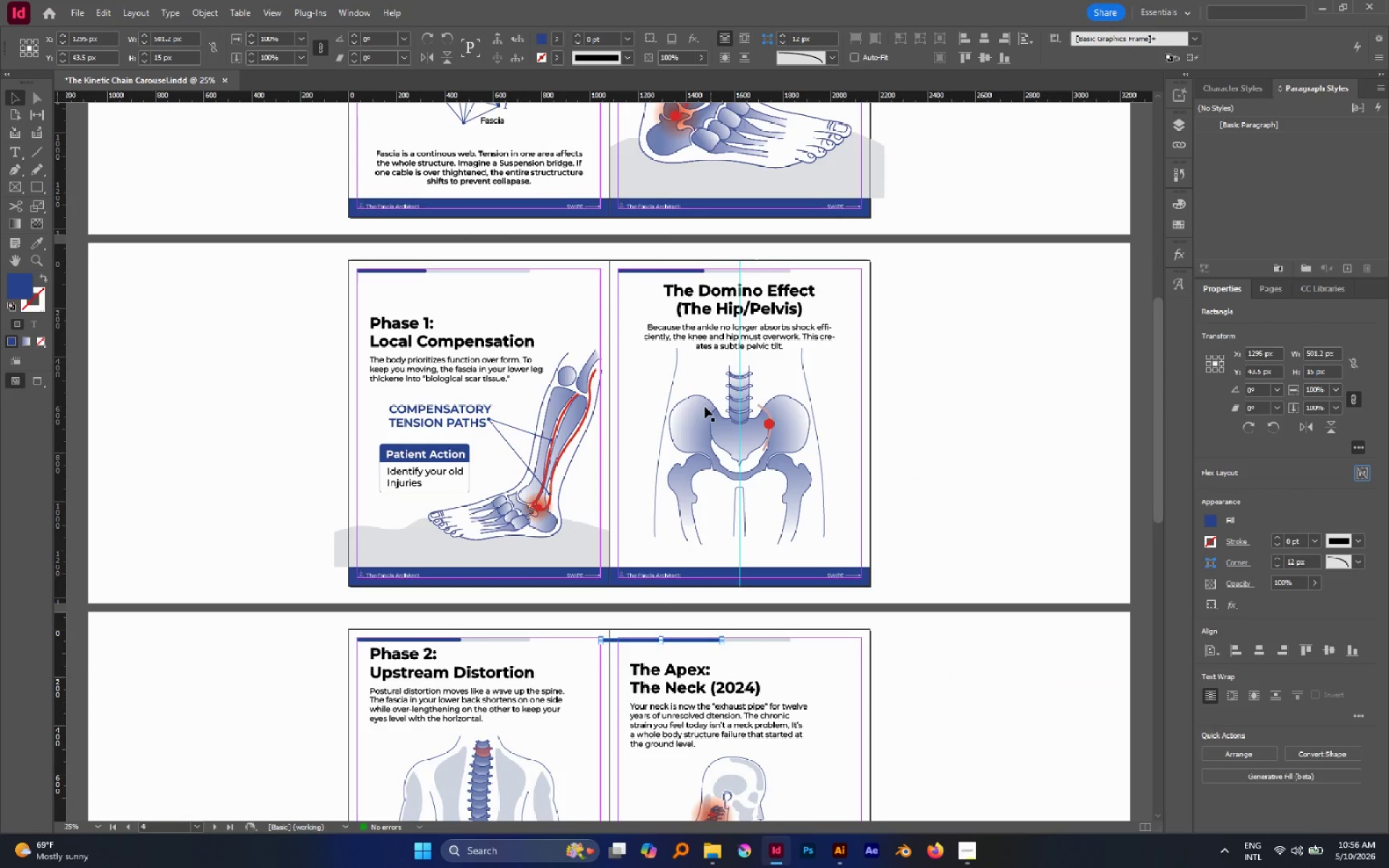 
hold_key(key=AltLeft, duration=1.2)
scroll: coordinate [603, 674], scroll_direction: up, amount: 2.0
 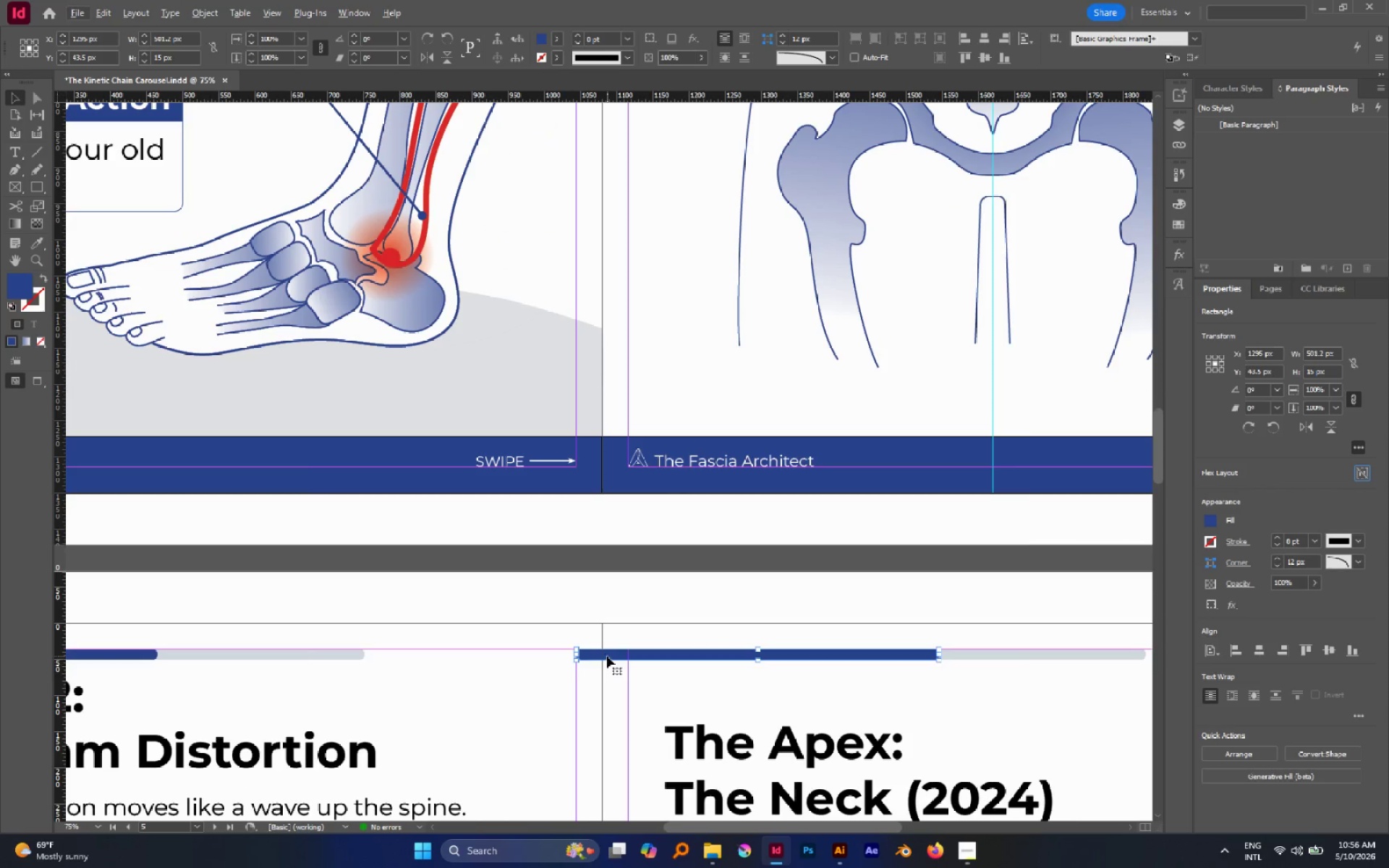 
left_click_drag(start_coordinate=[607, 656], to_coordinate=[658, 660])
 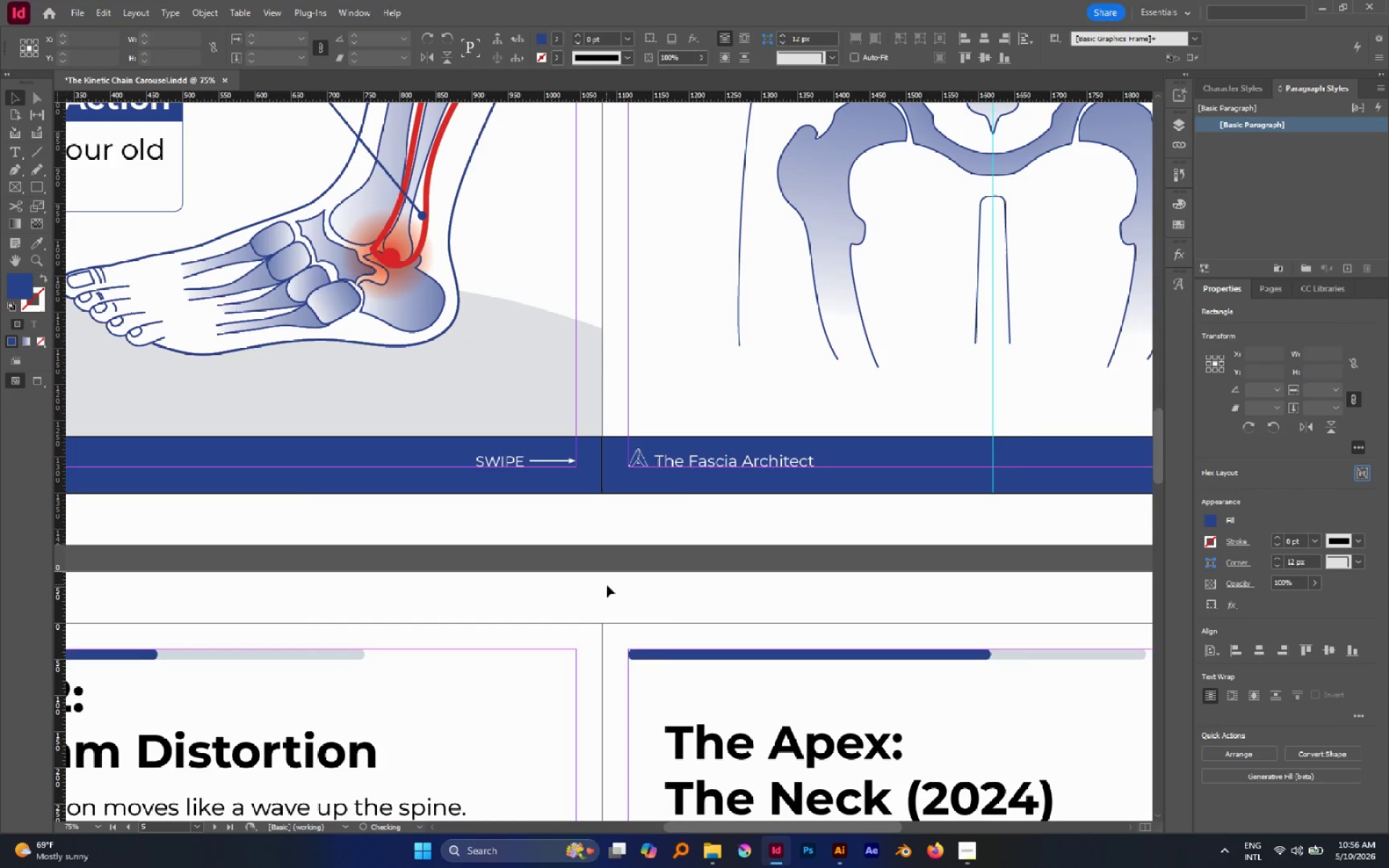 
hold_key(key=ShiftLeft, duration=1.16)
 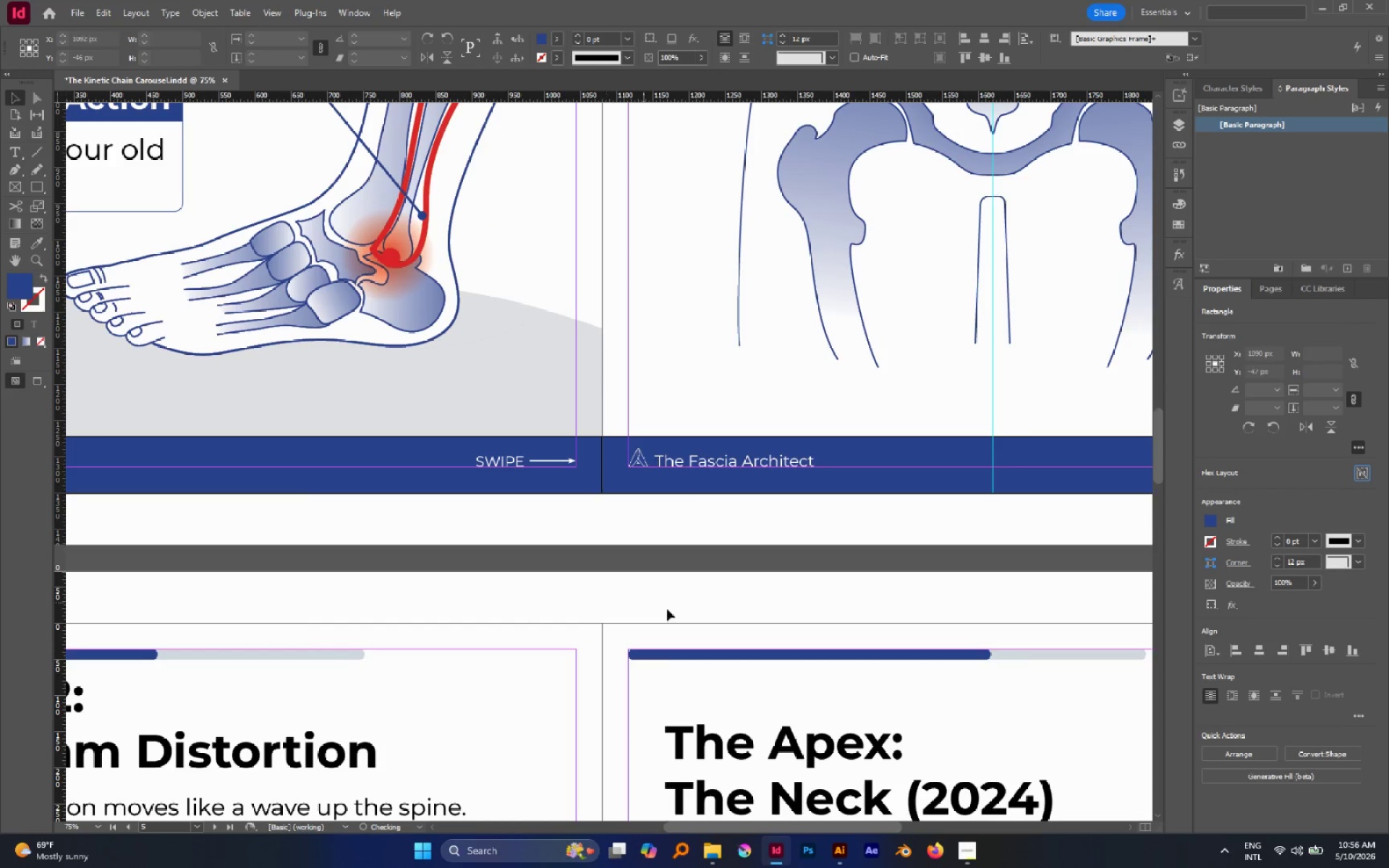 
hold_key(key=AltLeft, duration=0.83)
scroll: coordinate [694, 617], scroll_direction: down, amount: 3.0
 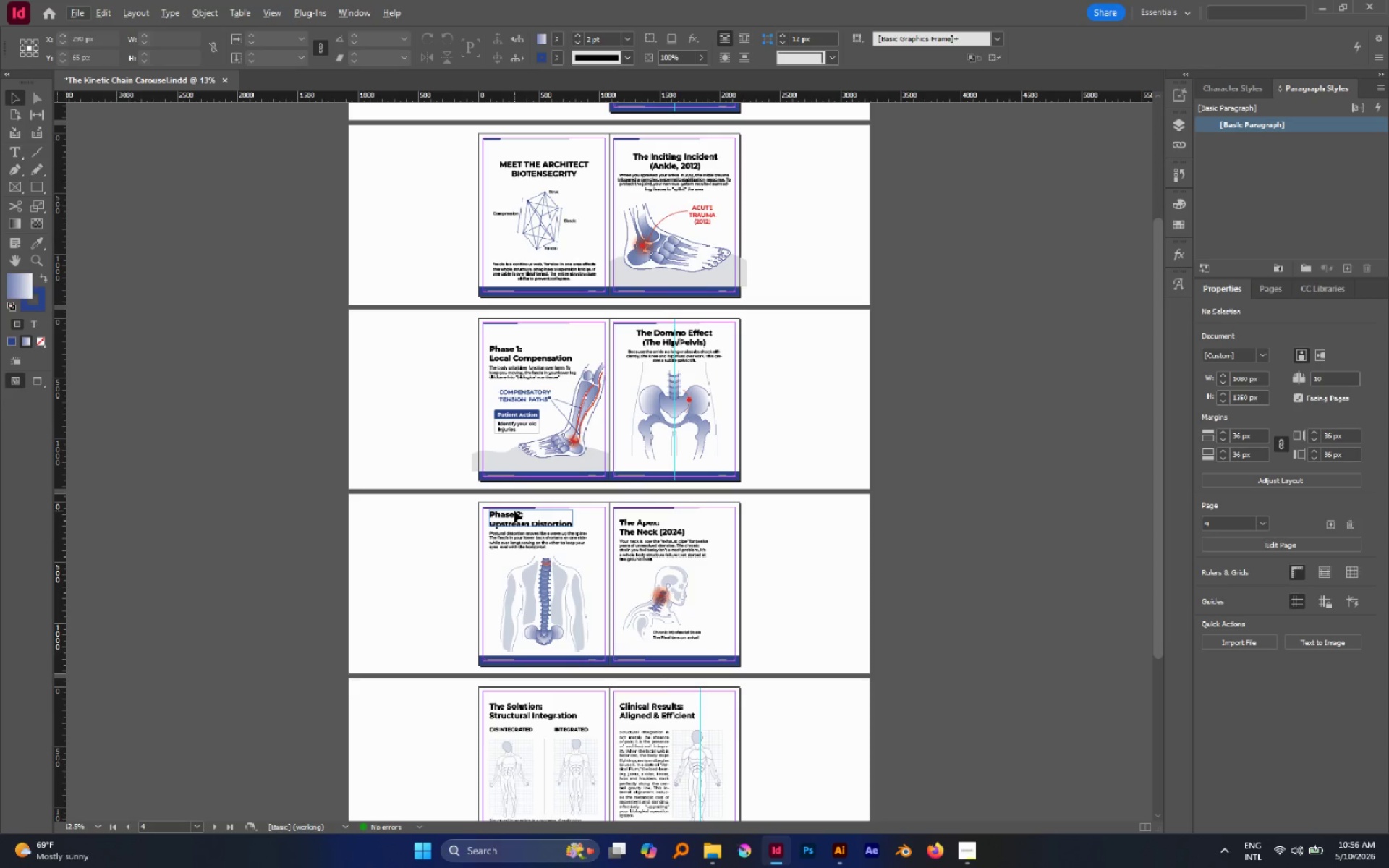 
left_click([512, 506])
 